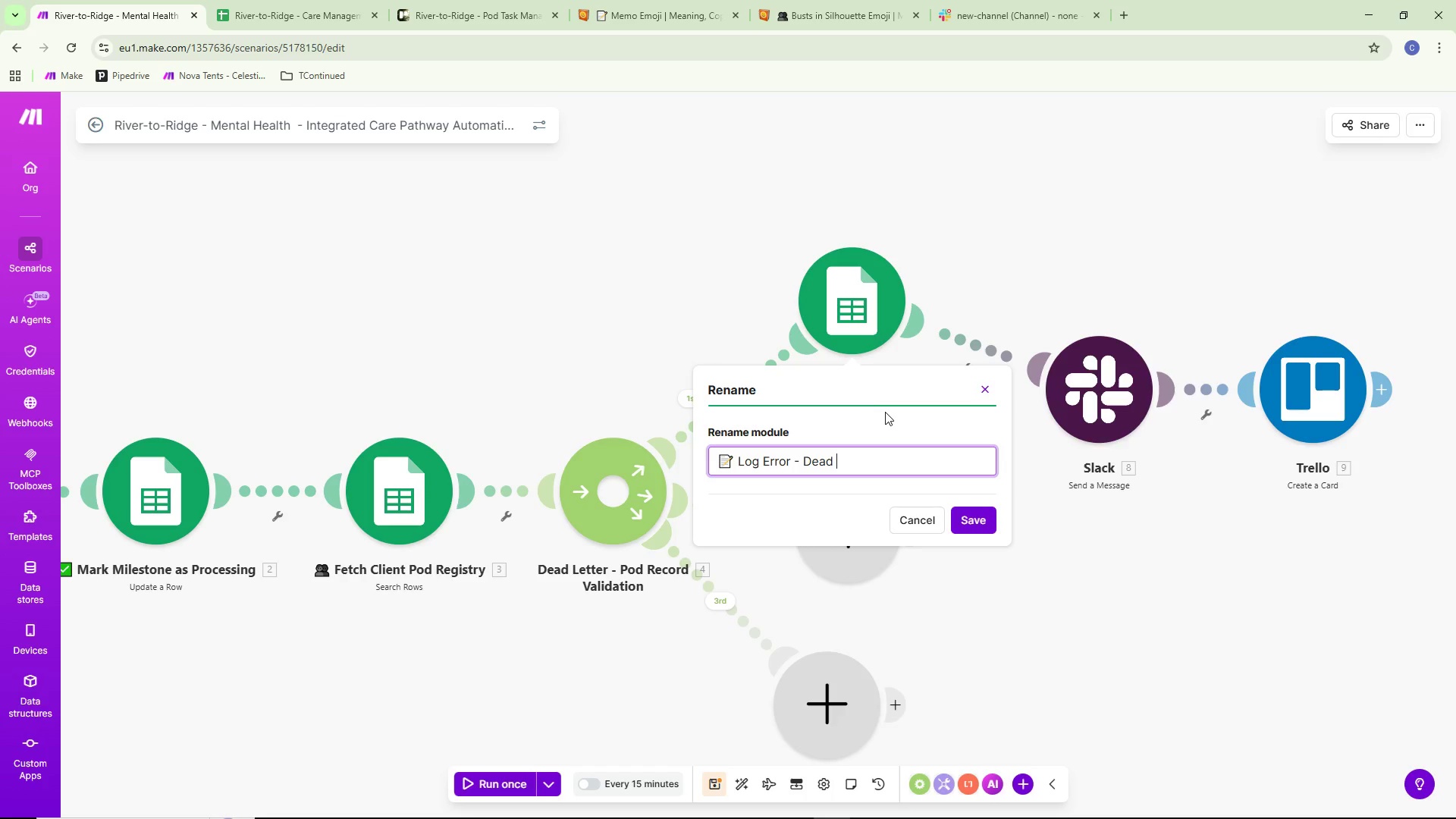 
key(Control+Backspace)
 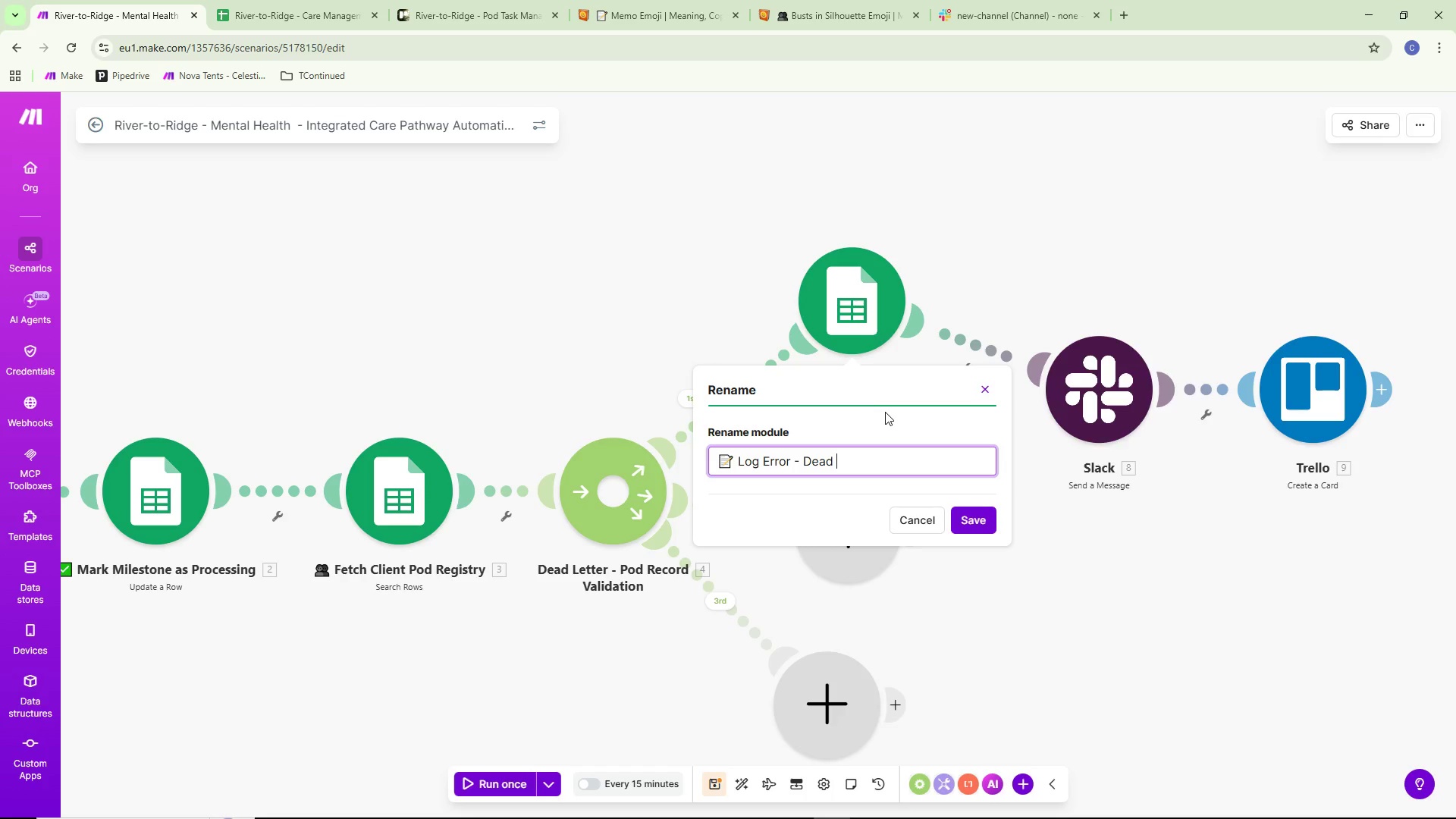 
type(Letter)
 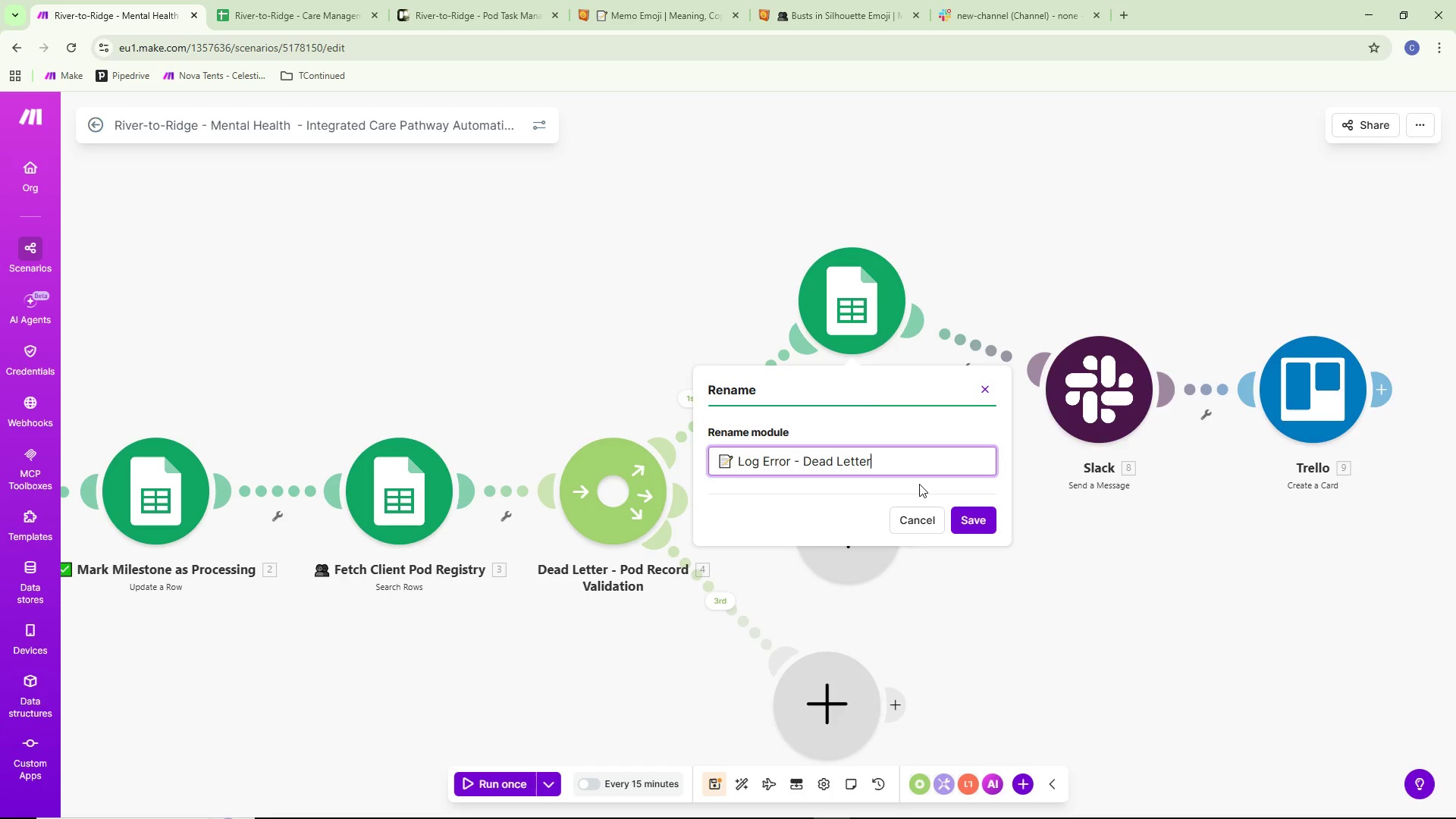 
left_click([975, 523])
 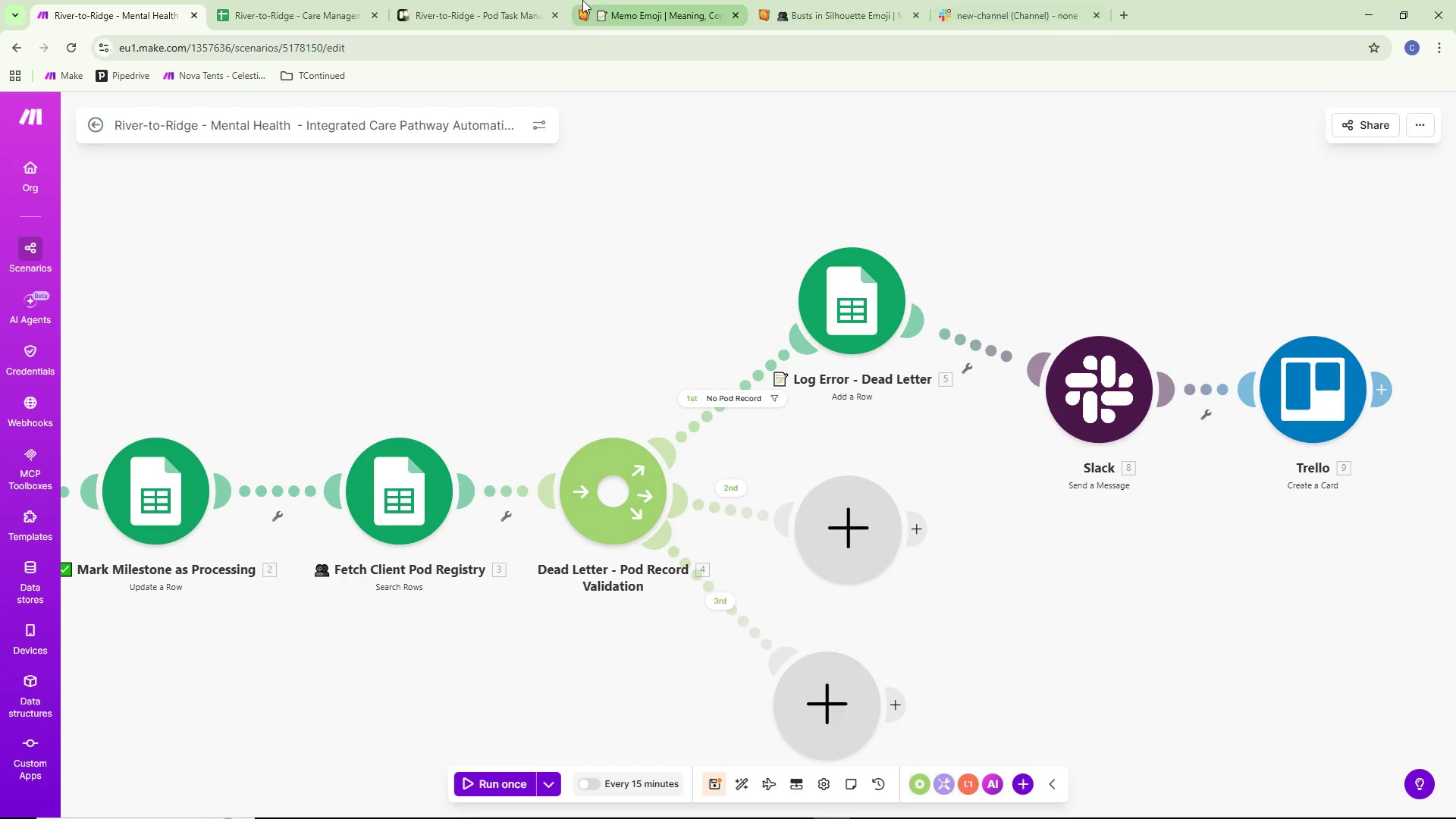 
wait(7.41)
 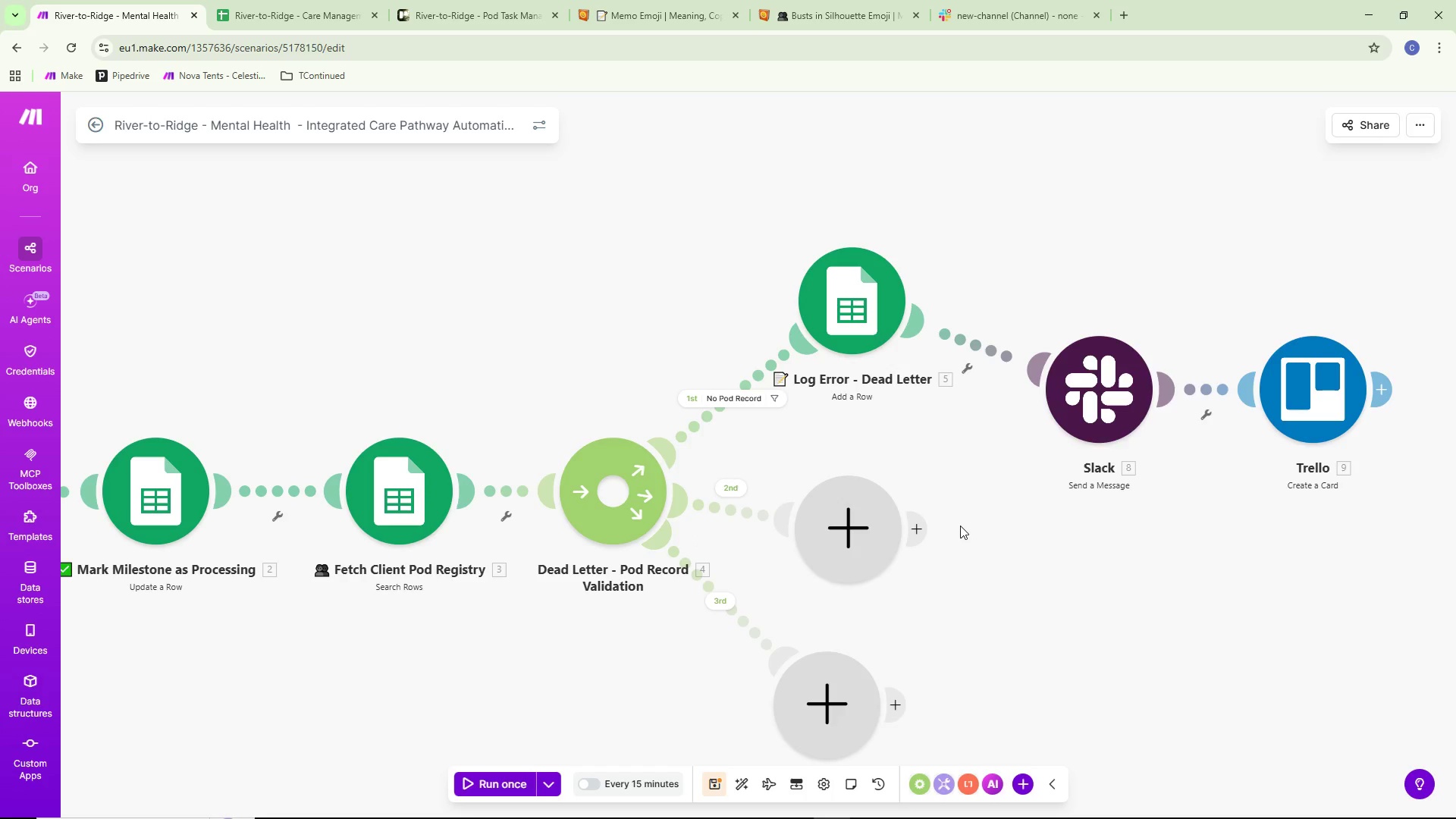 
left_click([516, 0])
 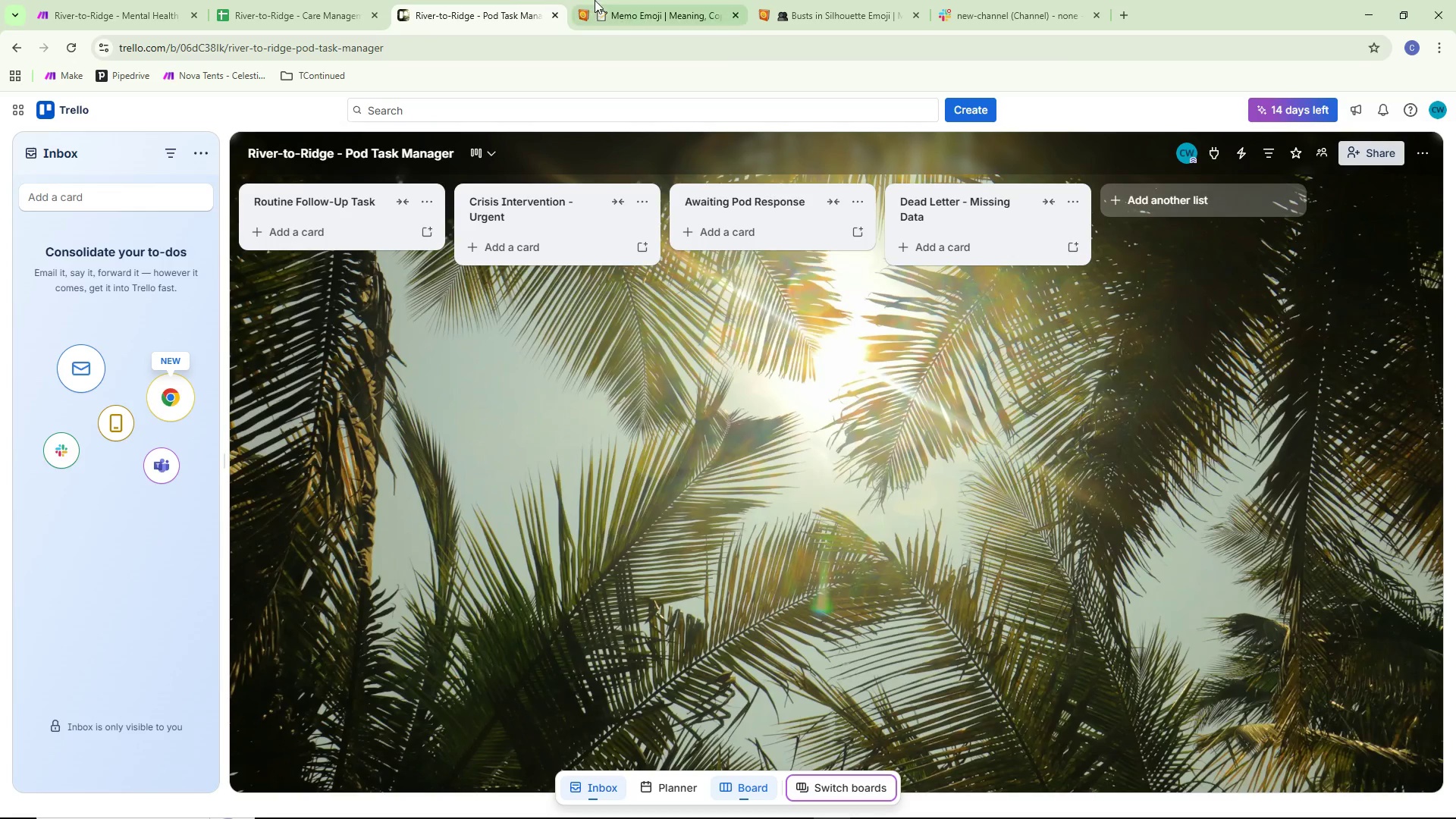 
left_click([641, 1])
 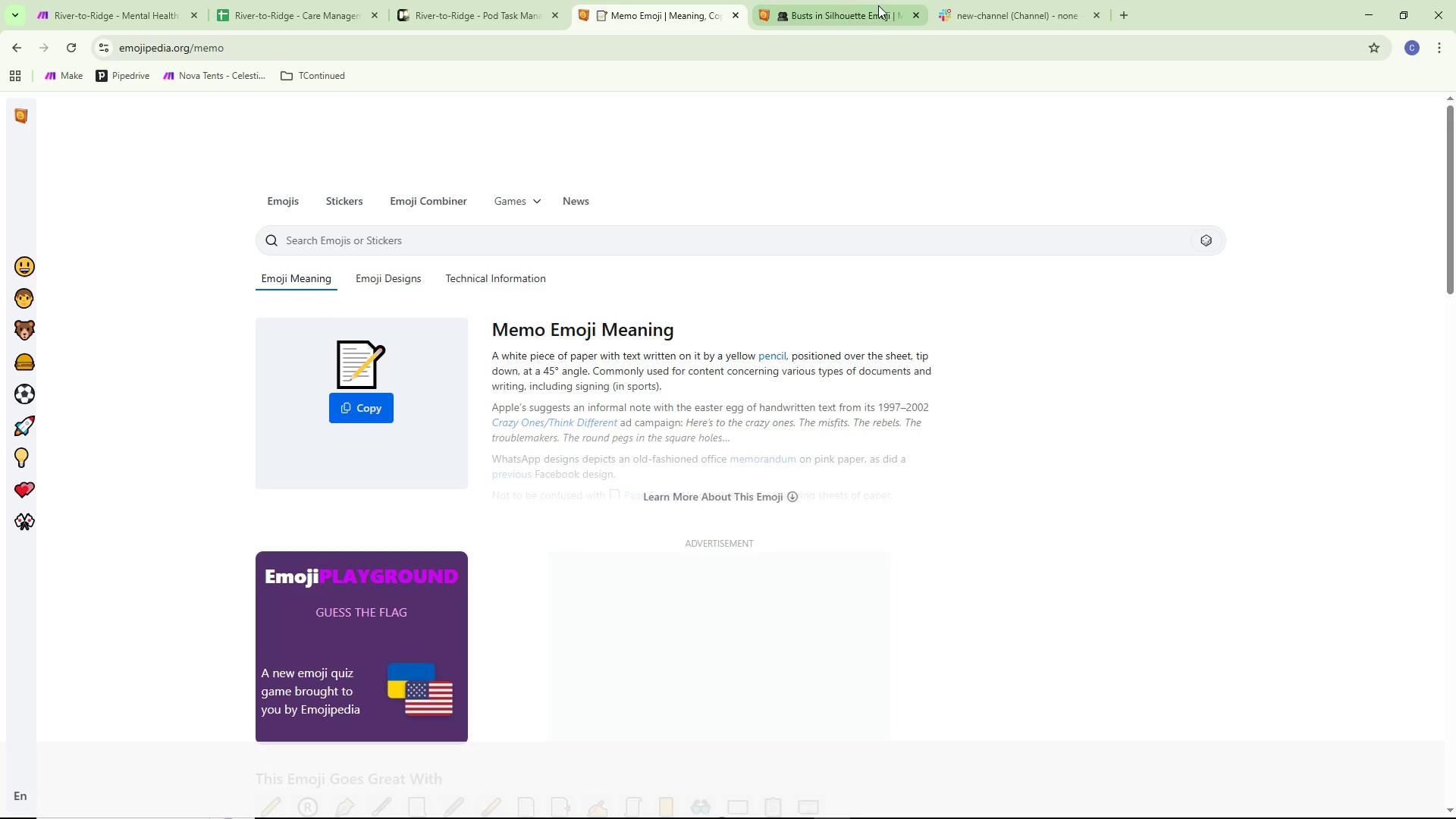 
left_click([880, 5])
 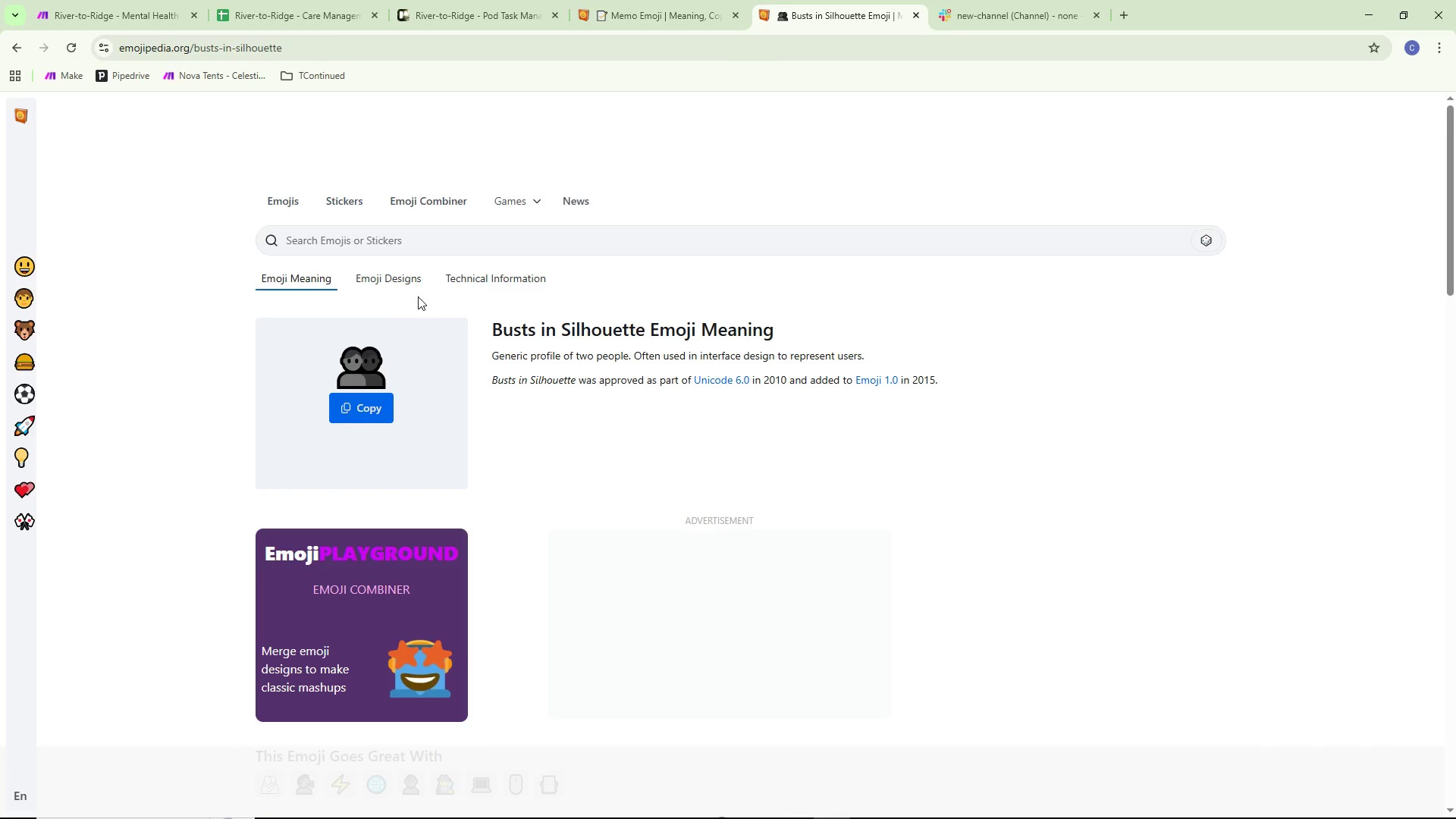 
left_click([403, 233])
 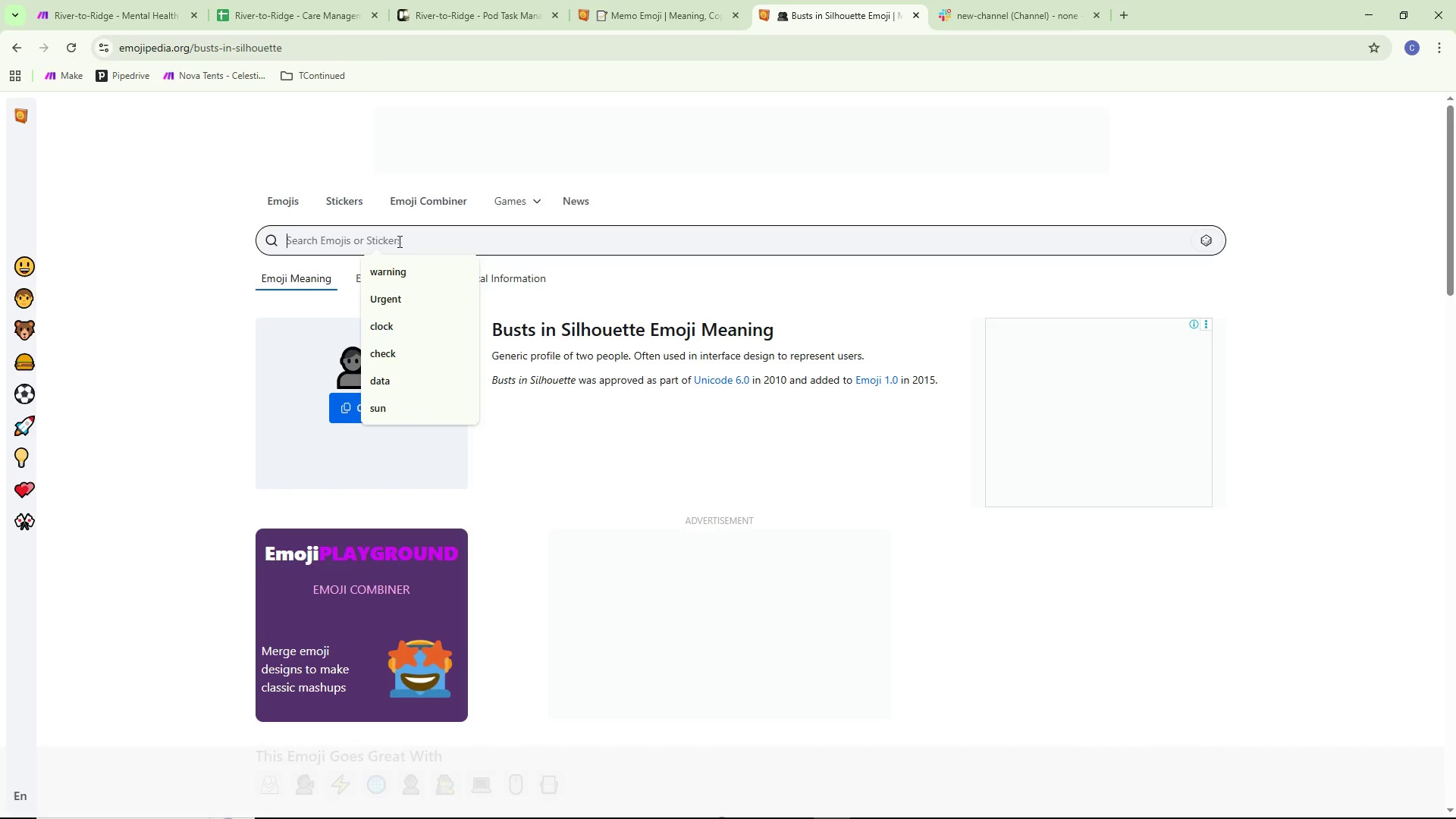 
type(warning)
 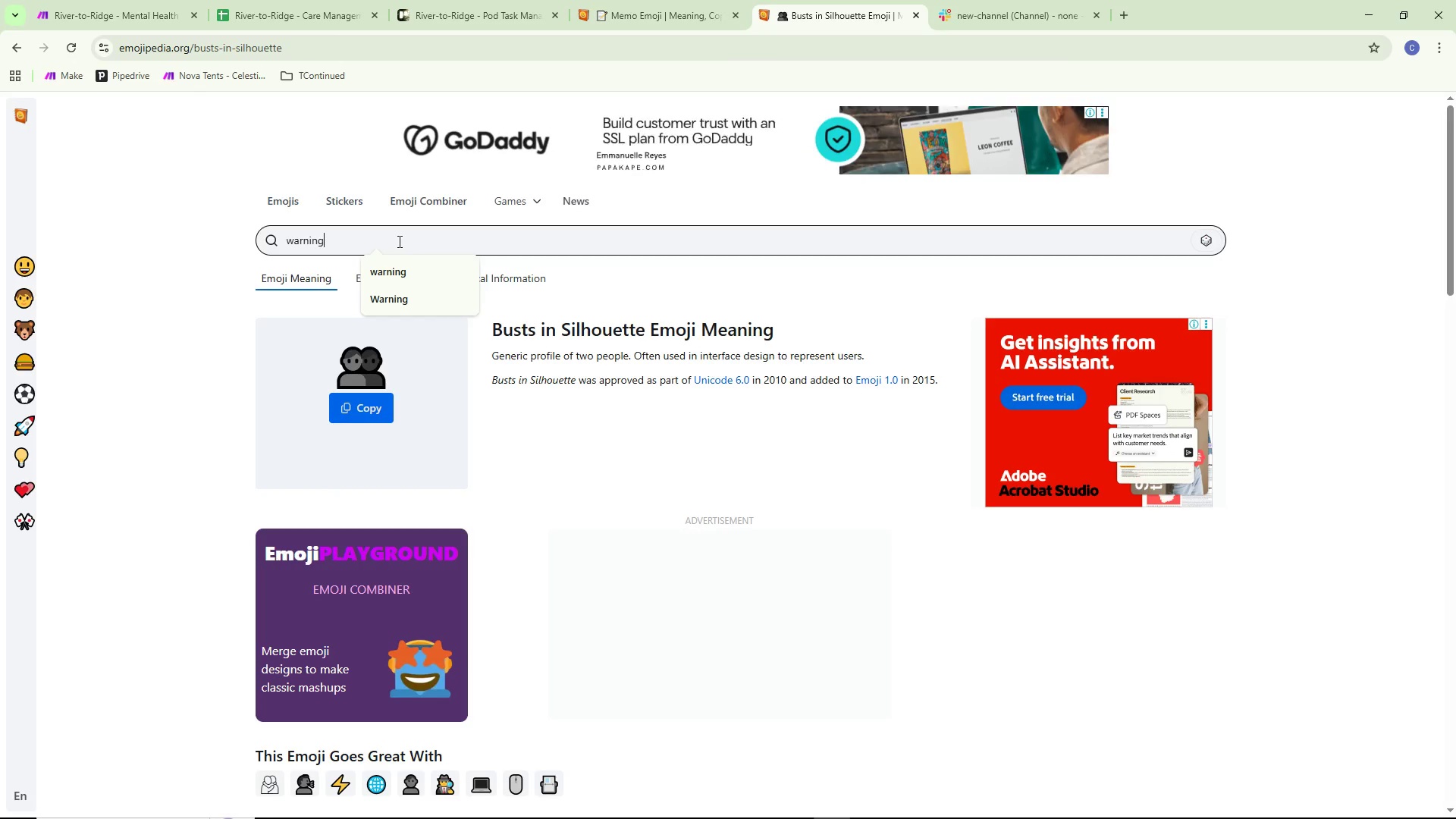 
key(Enter)
 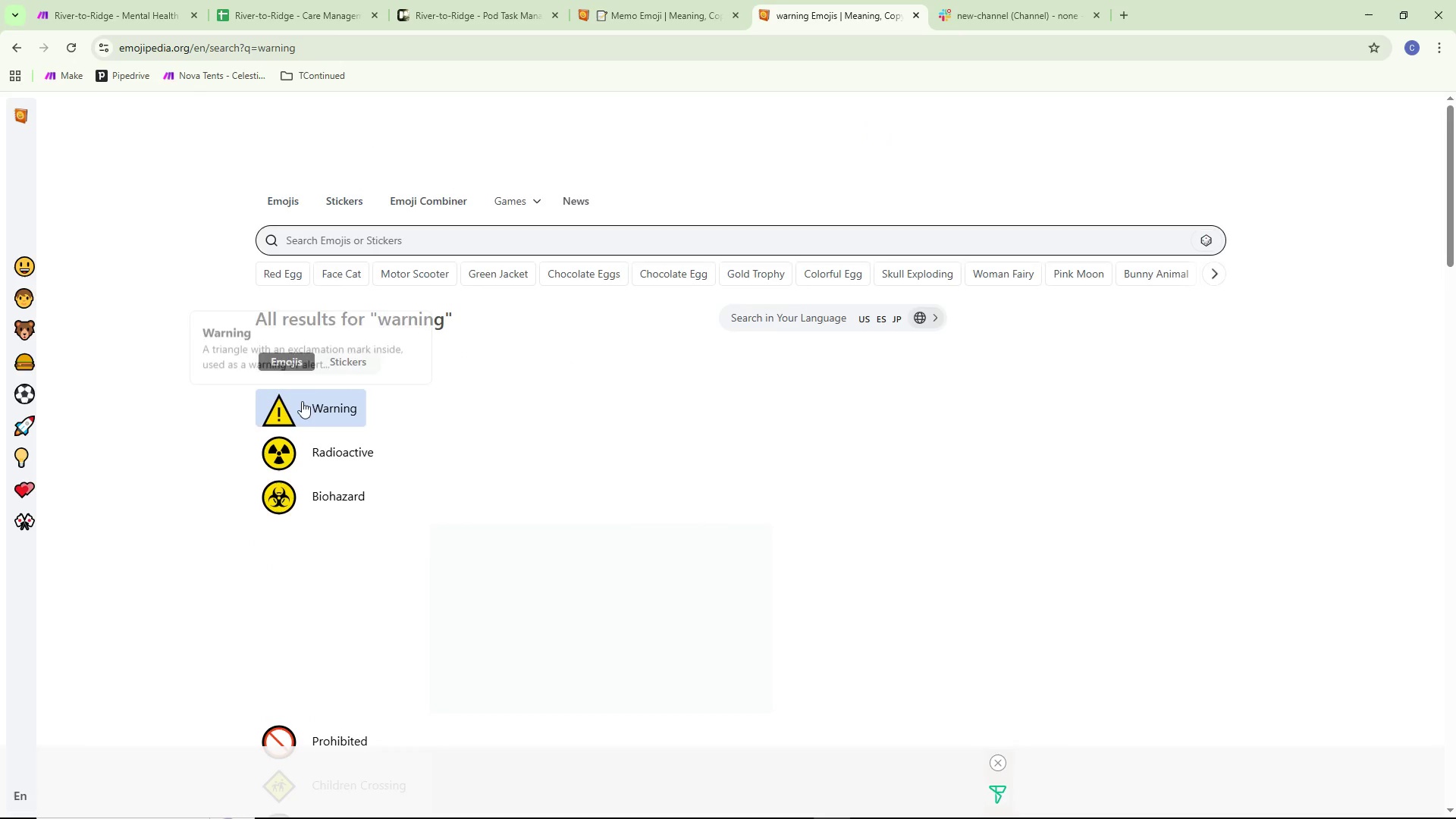 
mouse_move([354, 431])
 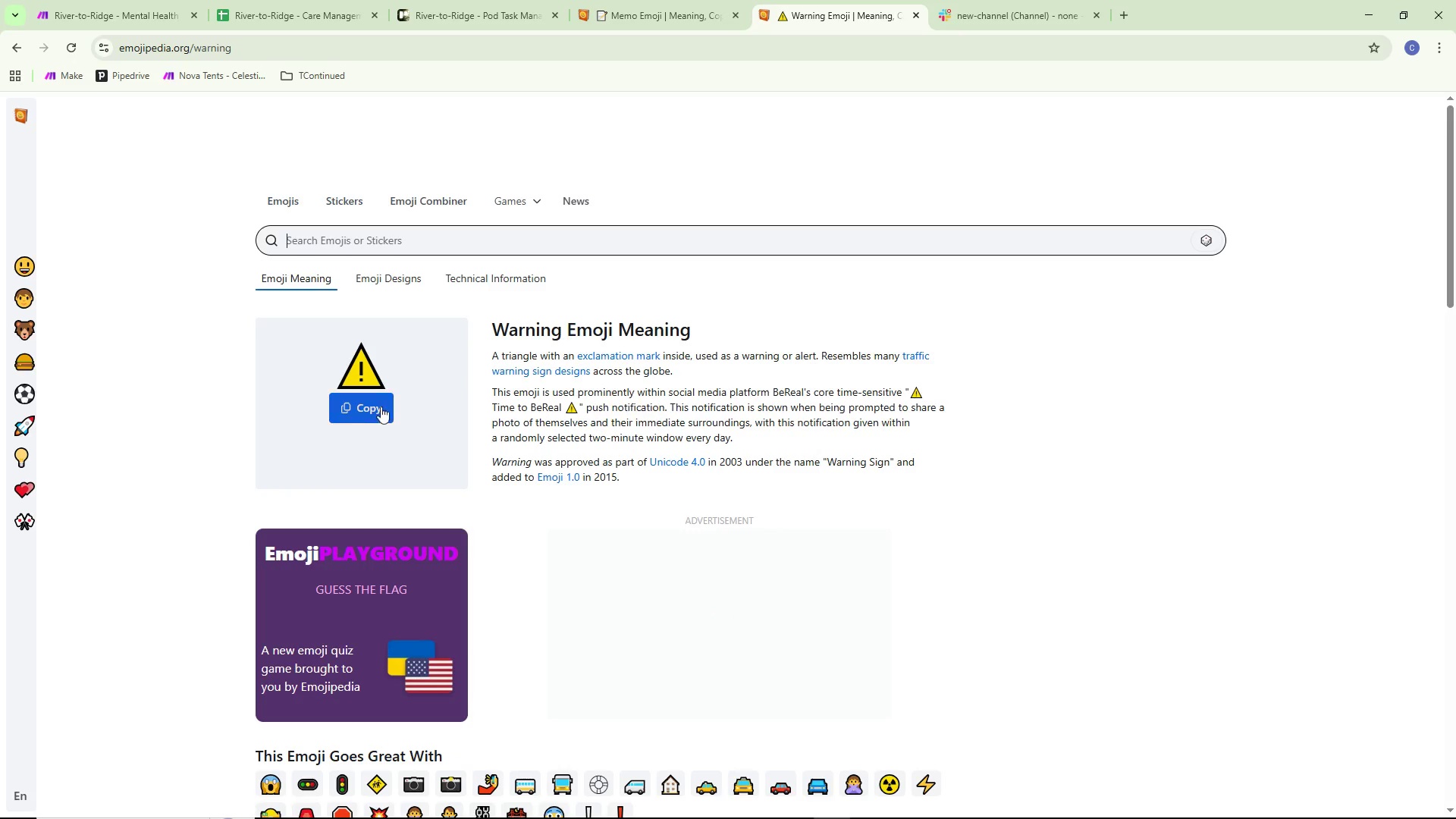 
left_click([384, 403])
 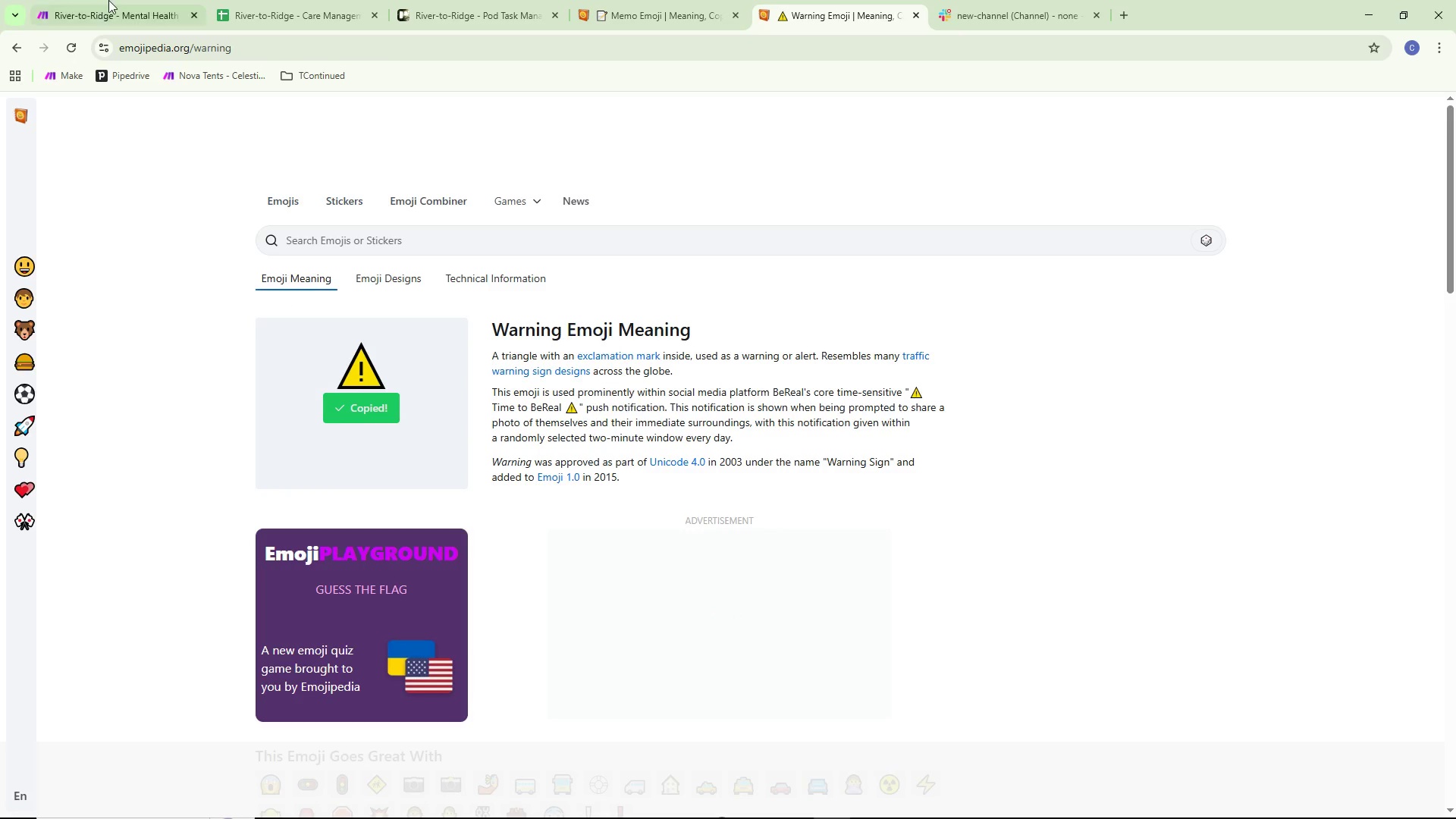 
left_click([96, 0])
 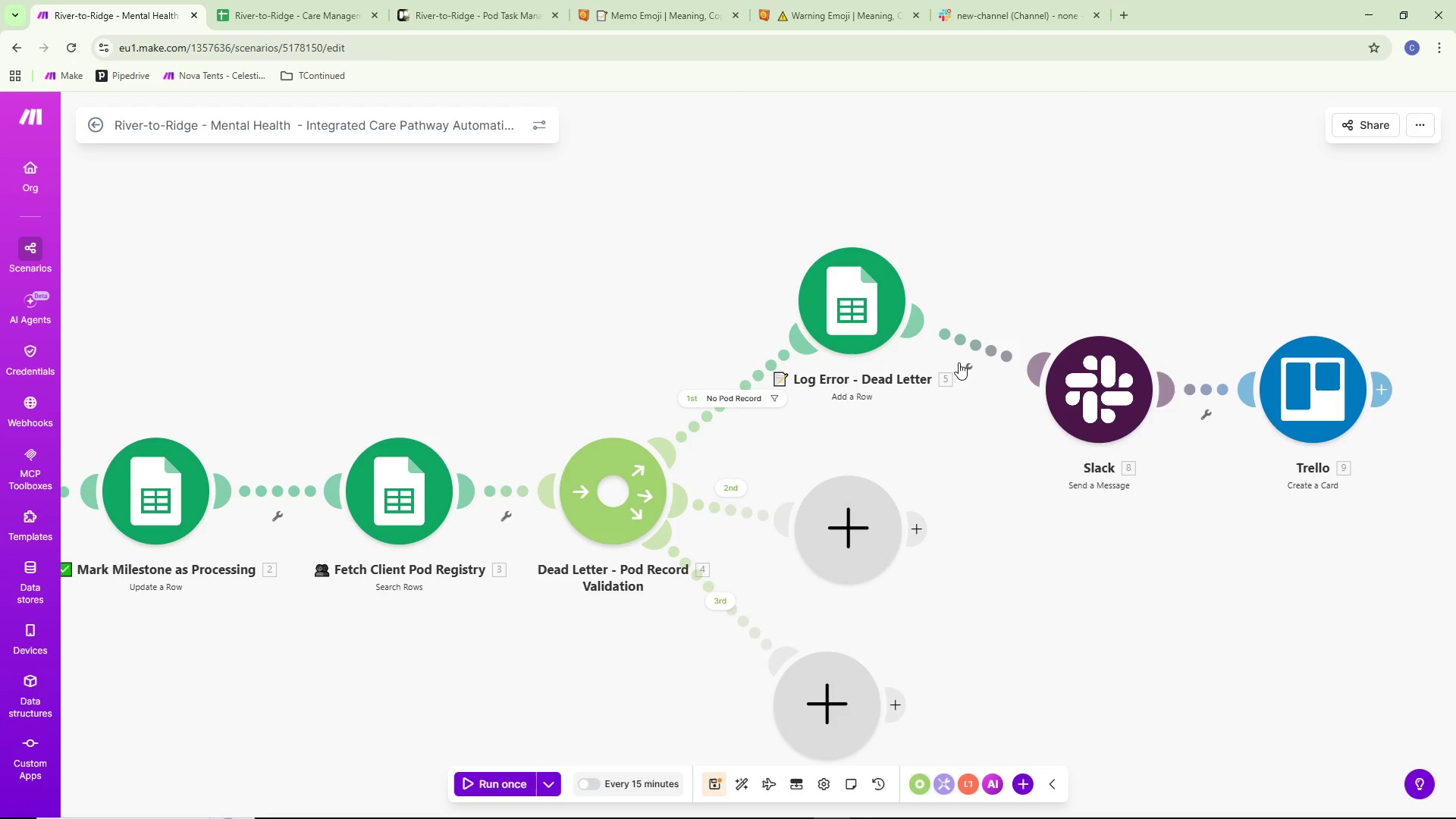 
right_click([1094, 415])
 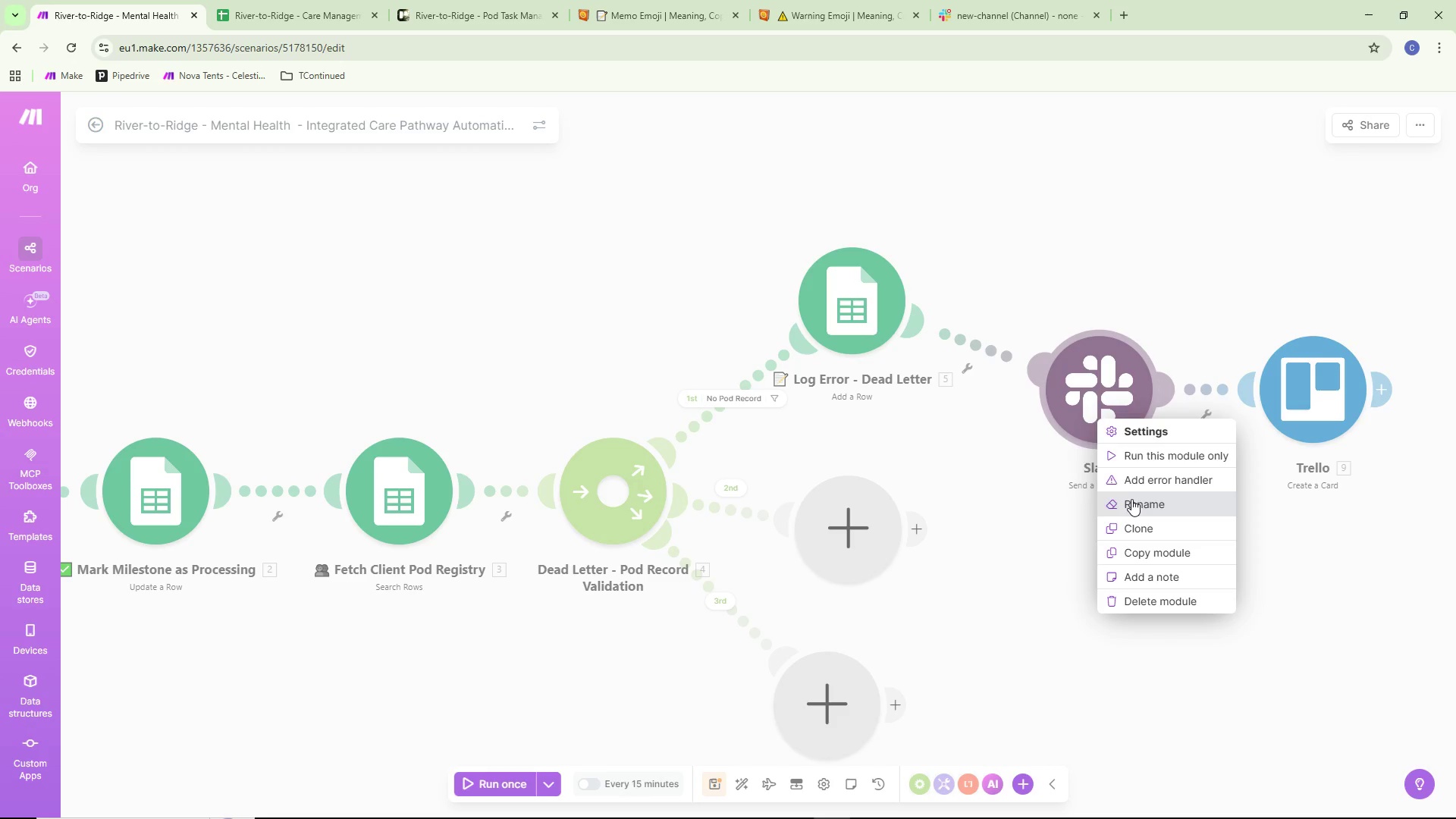 
key(Control+ControlLeft)
 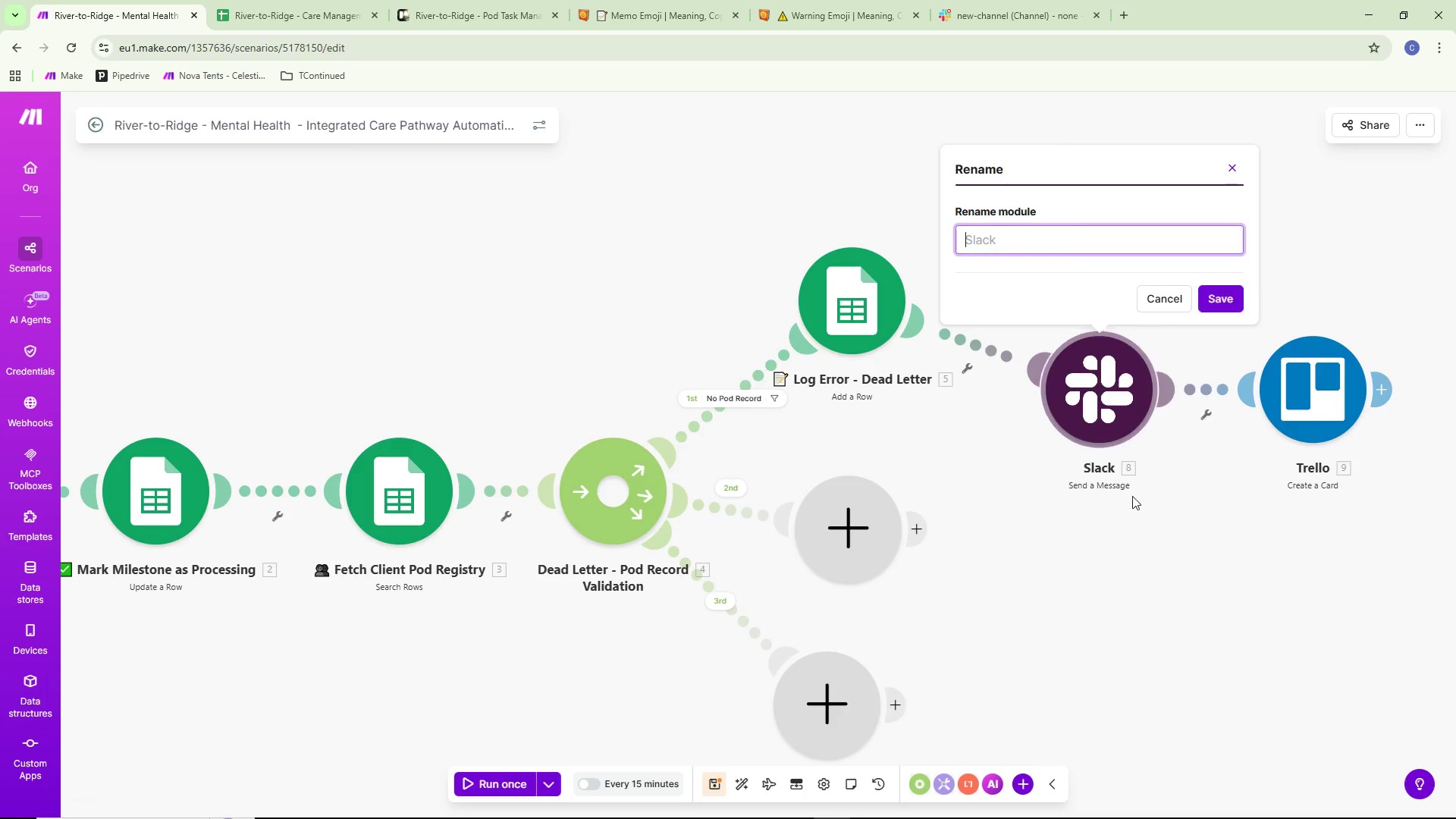 
key(Control+B)
 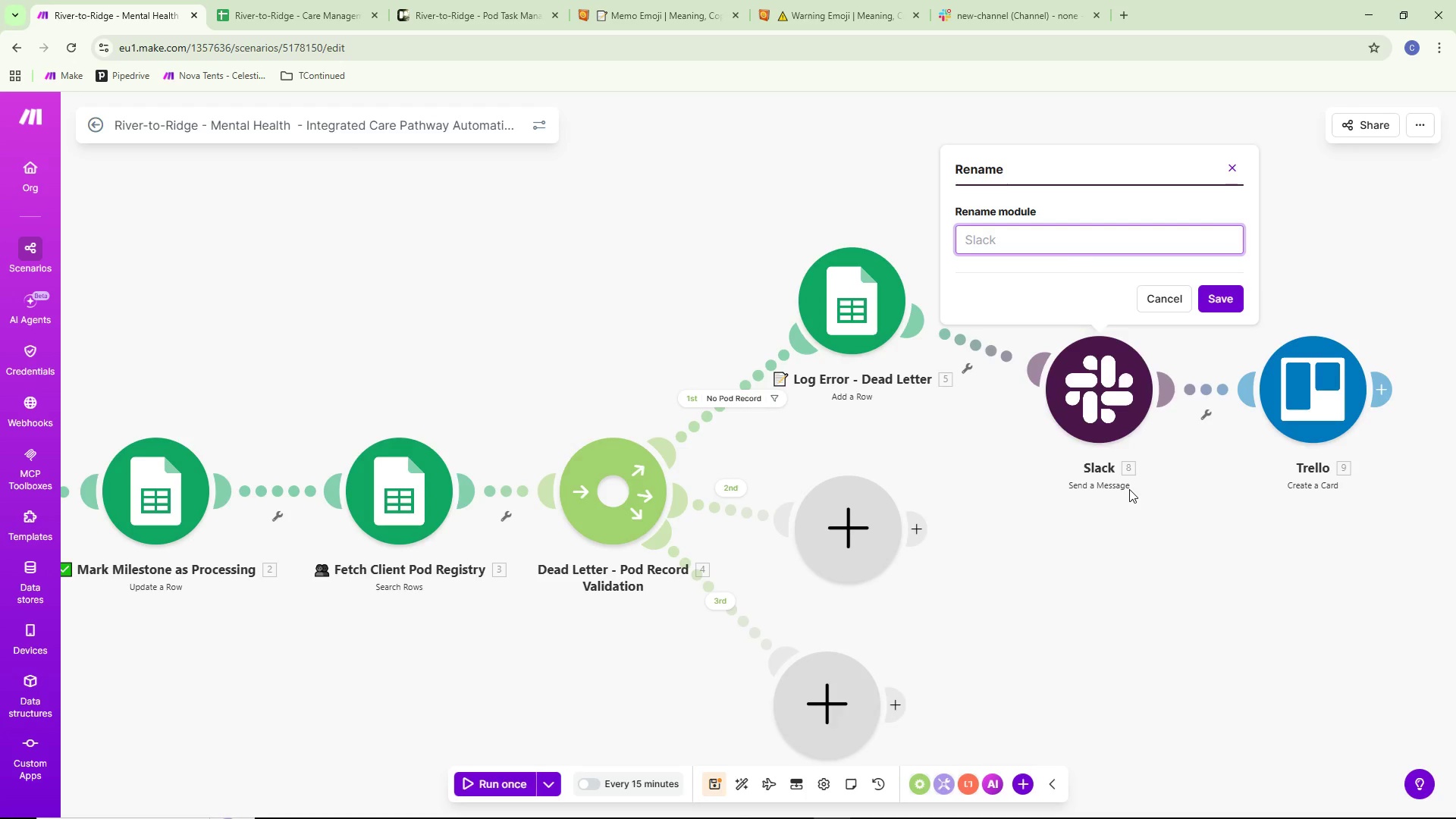 
key(Control+ControlLeft)
 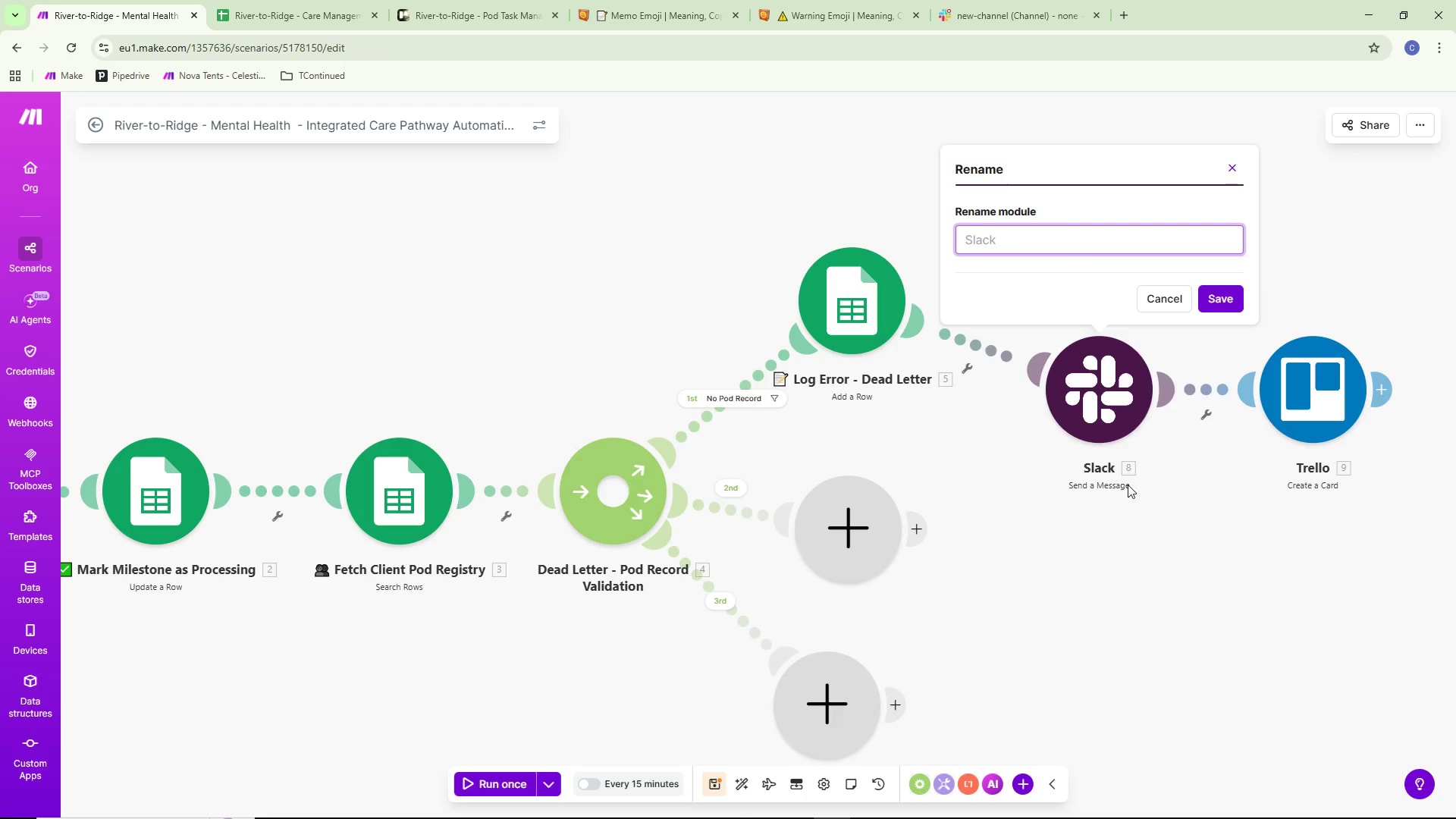 
key(Control+V)
 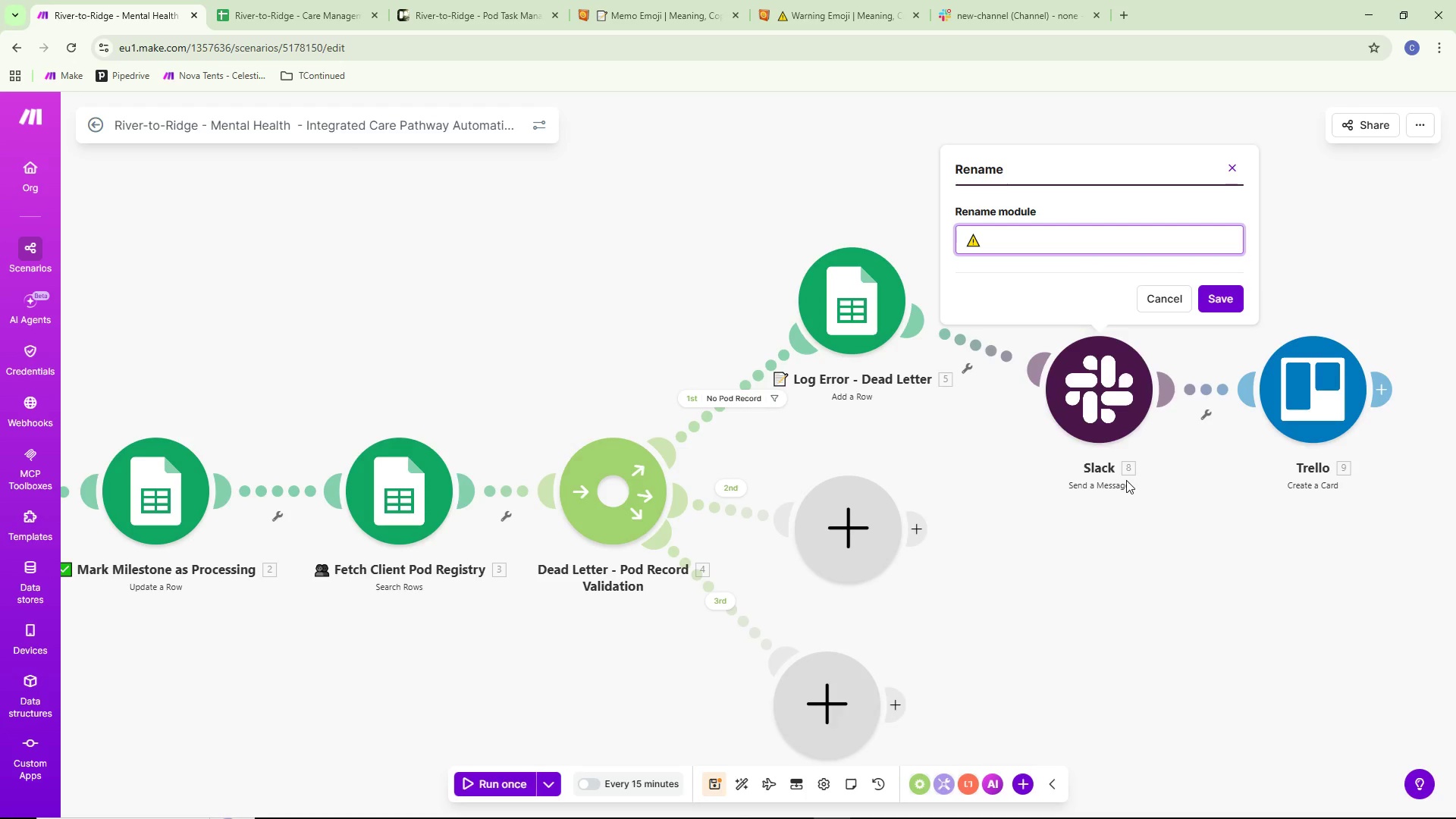 
type( Slack - Dead Letter)
 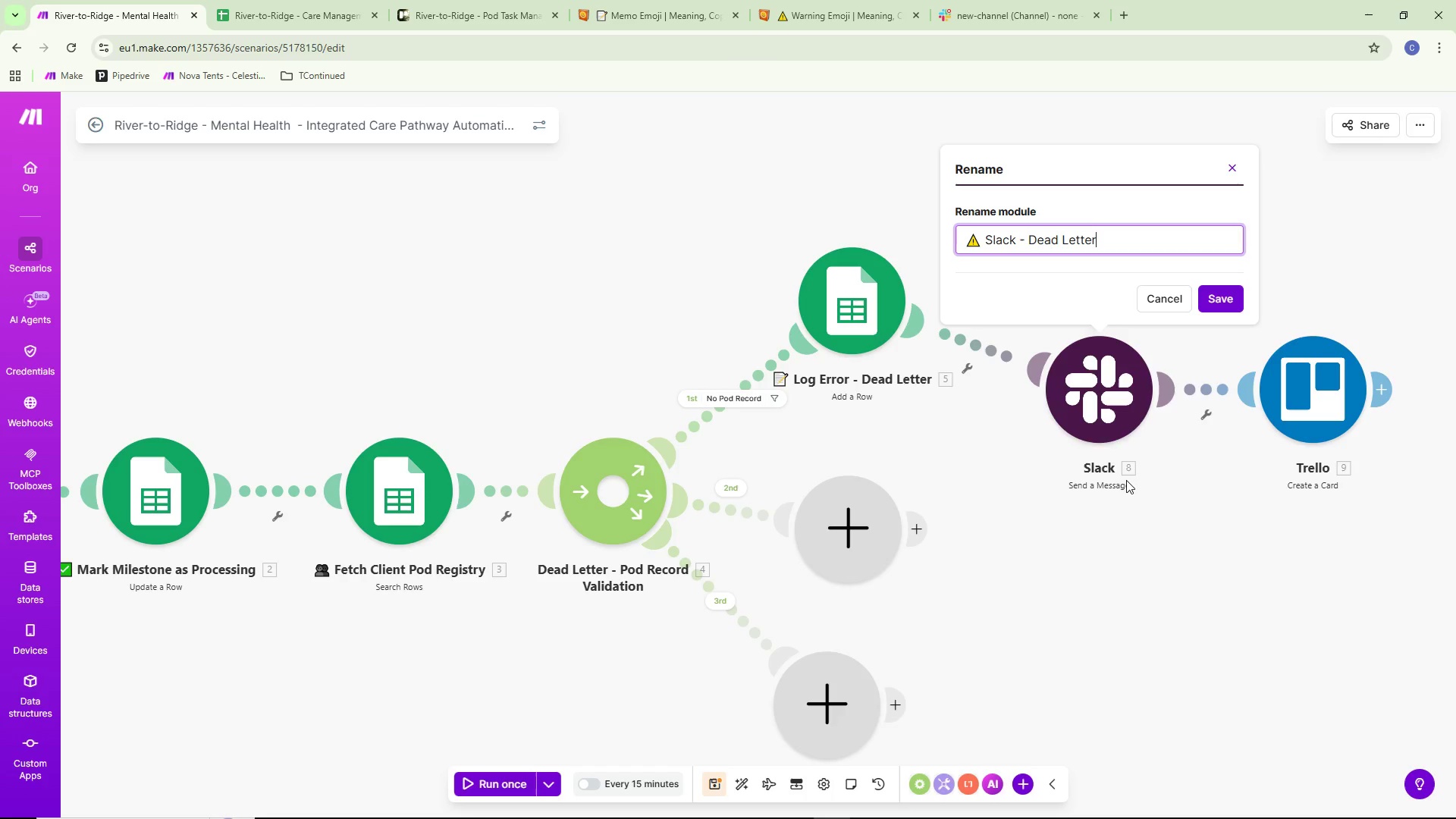 
type( Aler6t)
key(Backspace)
key(Backspace)
type(t)
 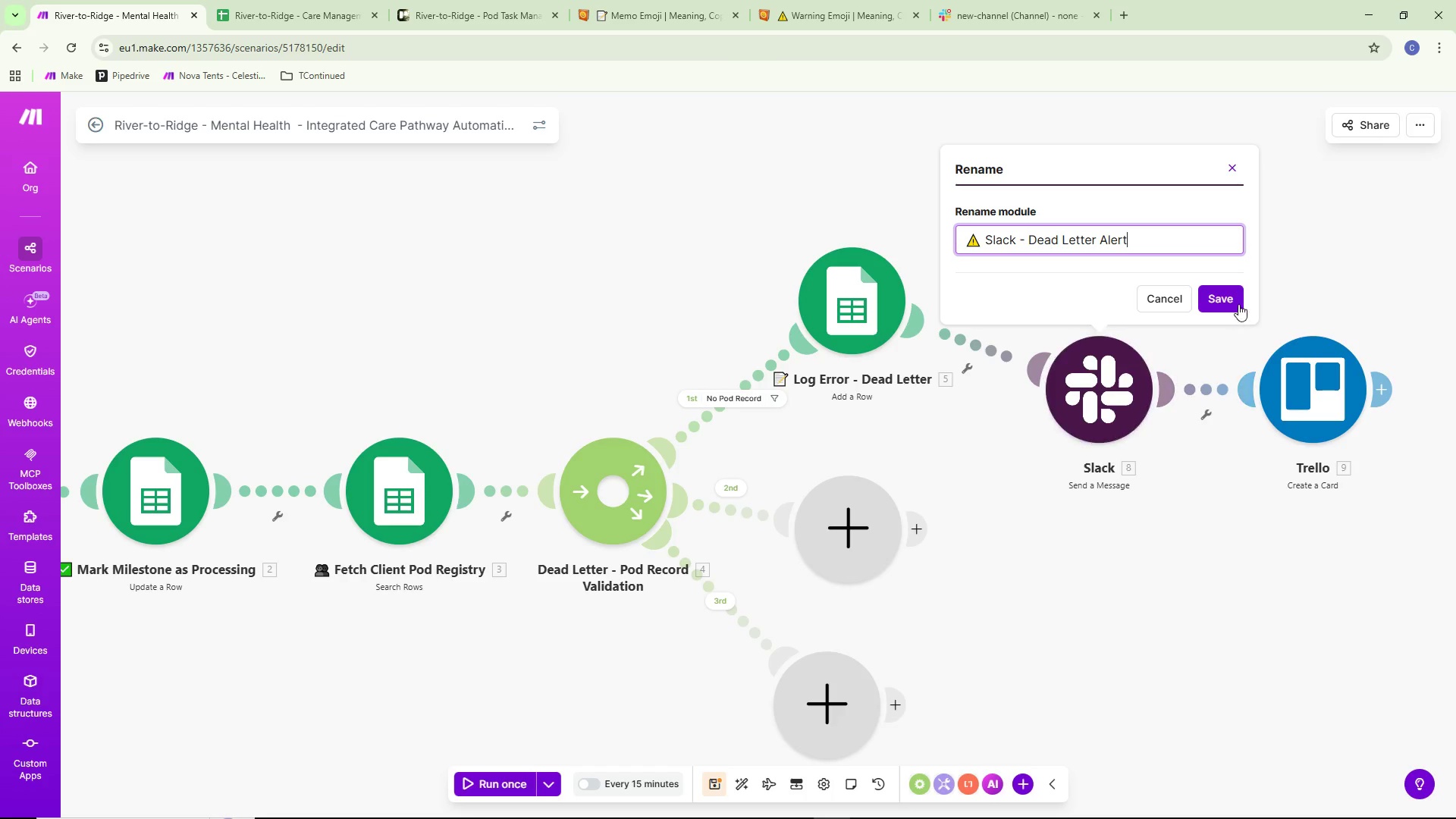 
left_click([1238, 292])
 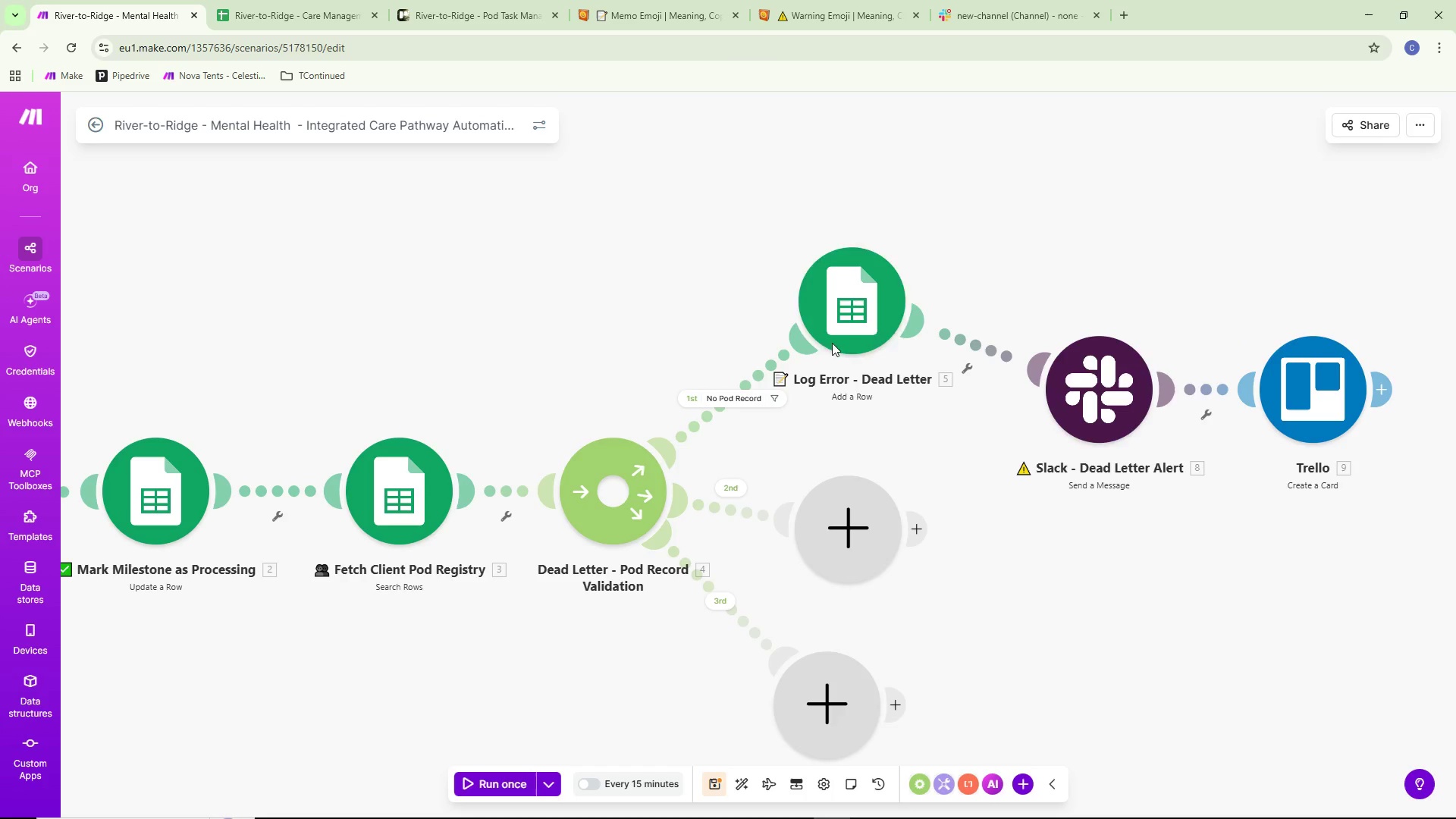 
left_click_drag(start_coordinate=[846, 307], to_coordinate=[855, 335])
 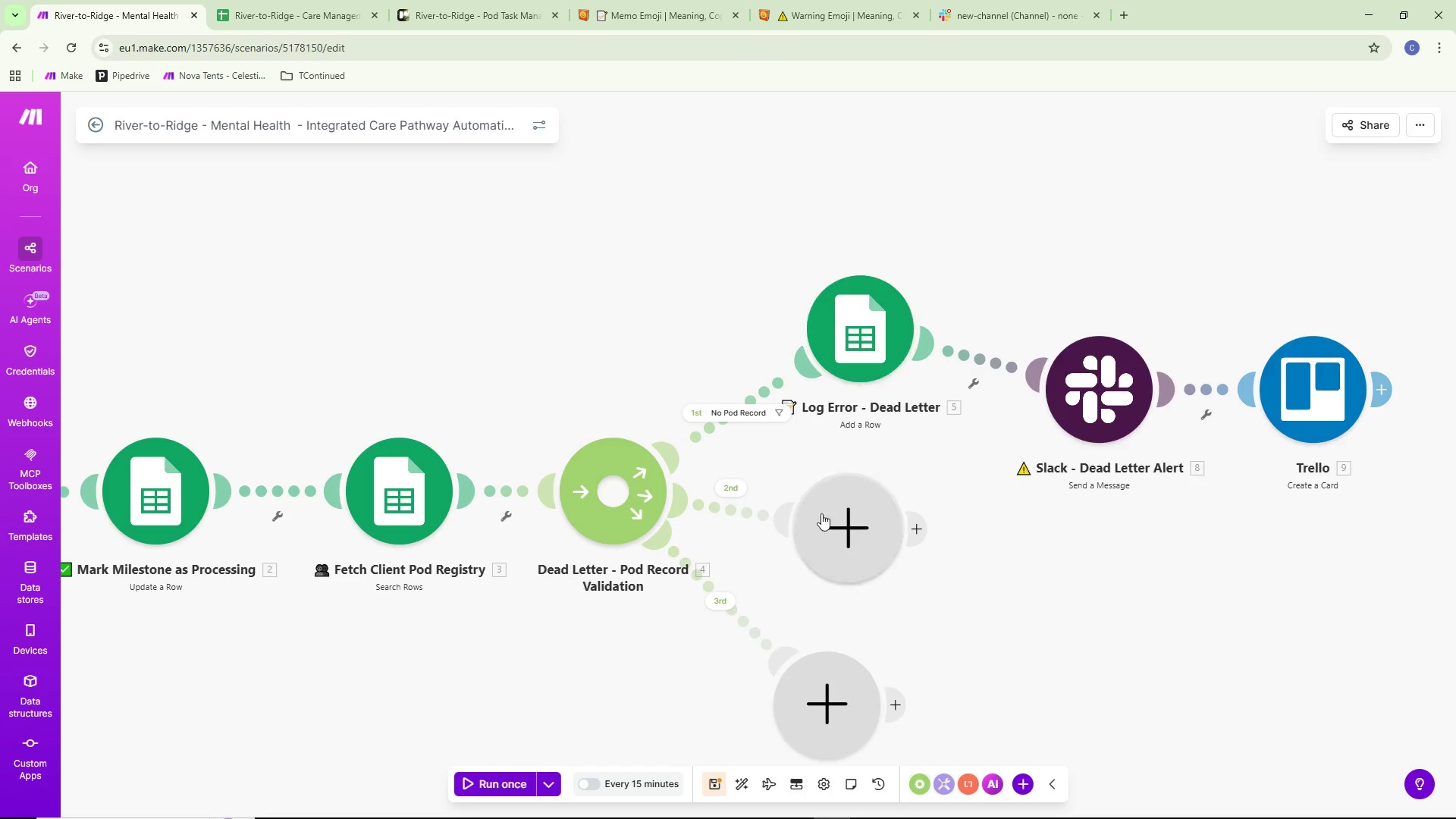 
scroll: coordinate [833, 528], scroll_direction: down, amount: 2.0
 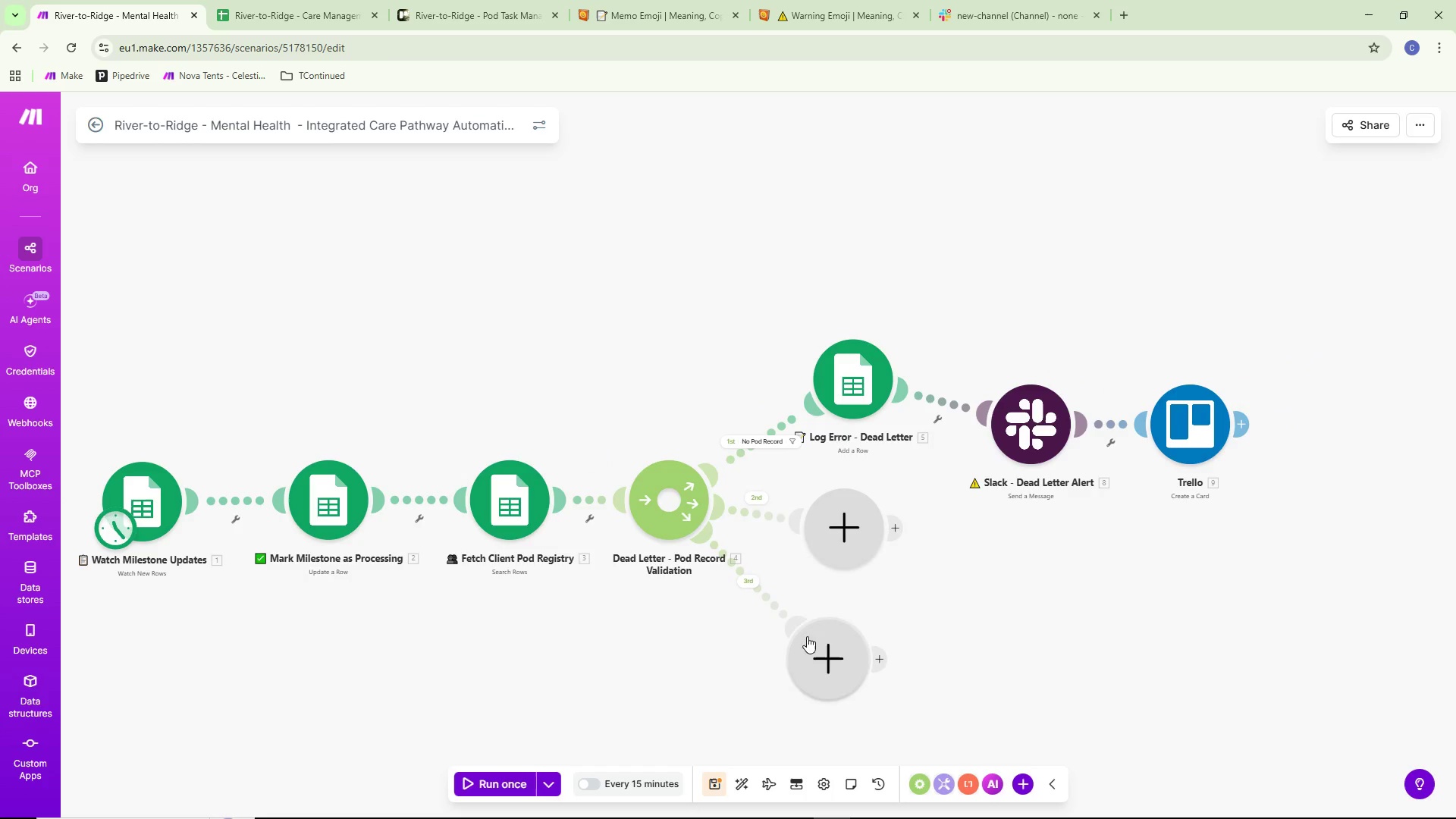 
right_click([823, 643])
 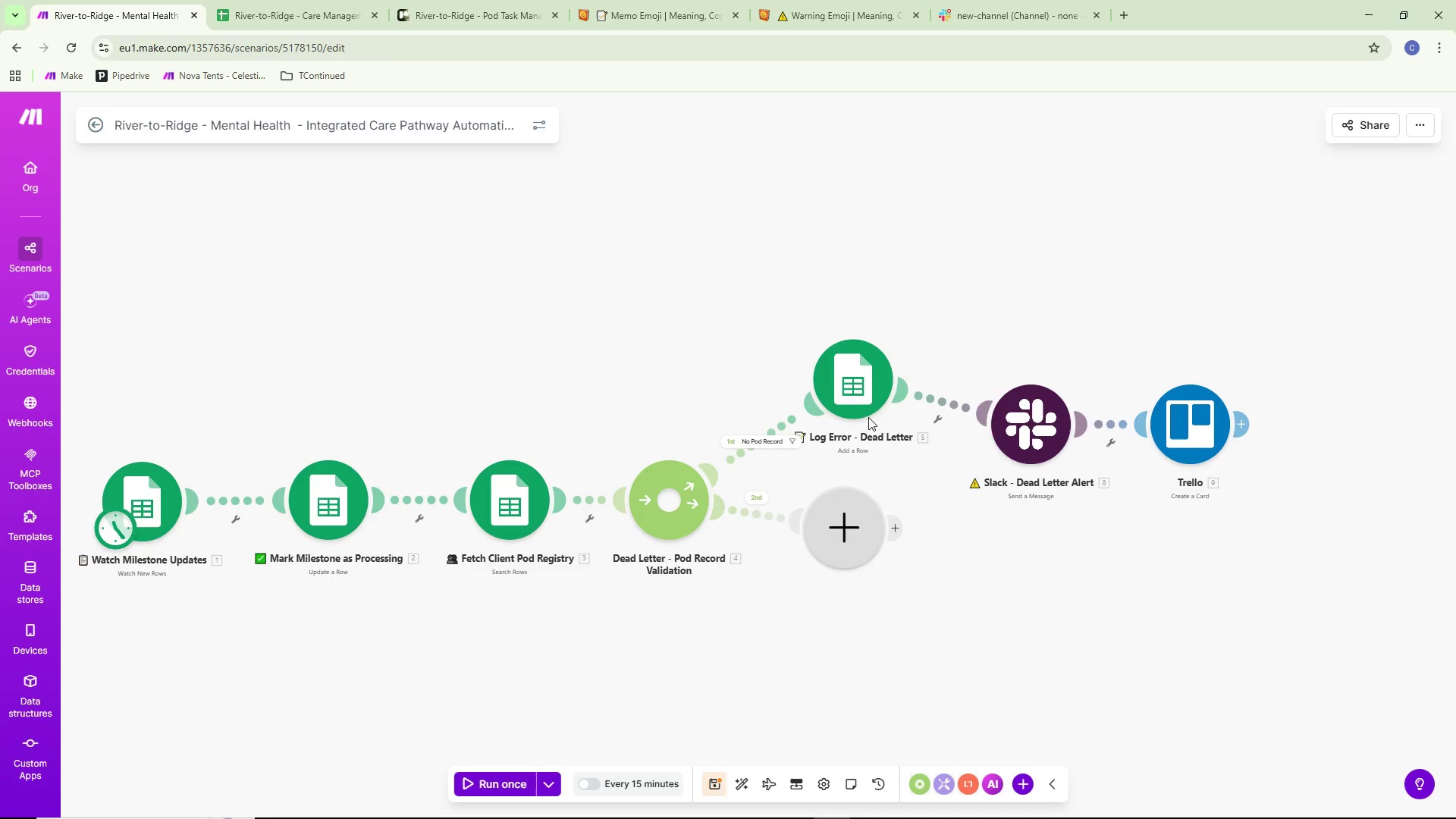 
left_click_drag(start_coordinate=[1014, 444], to_coordinate=[1017, 408])
 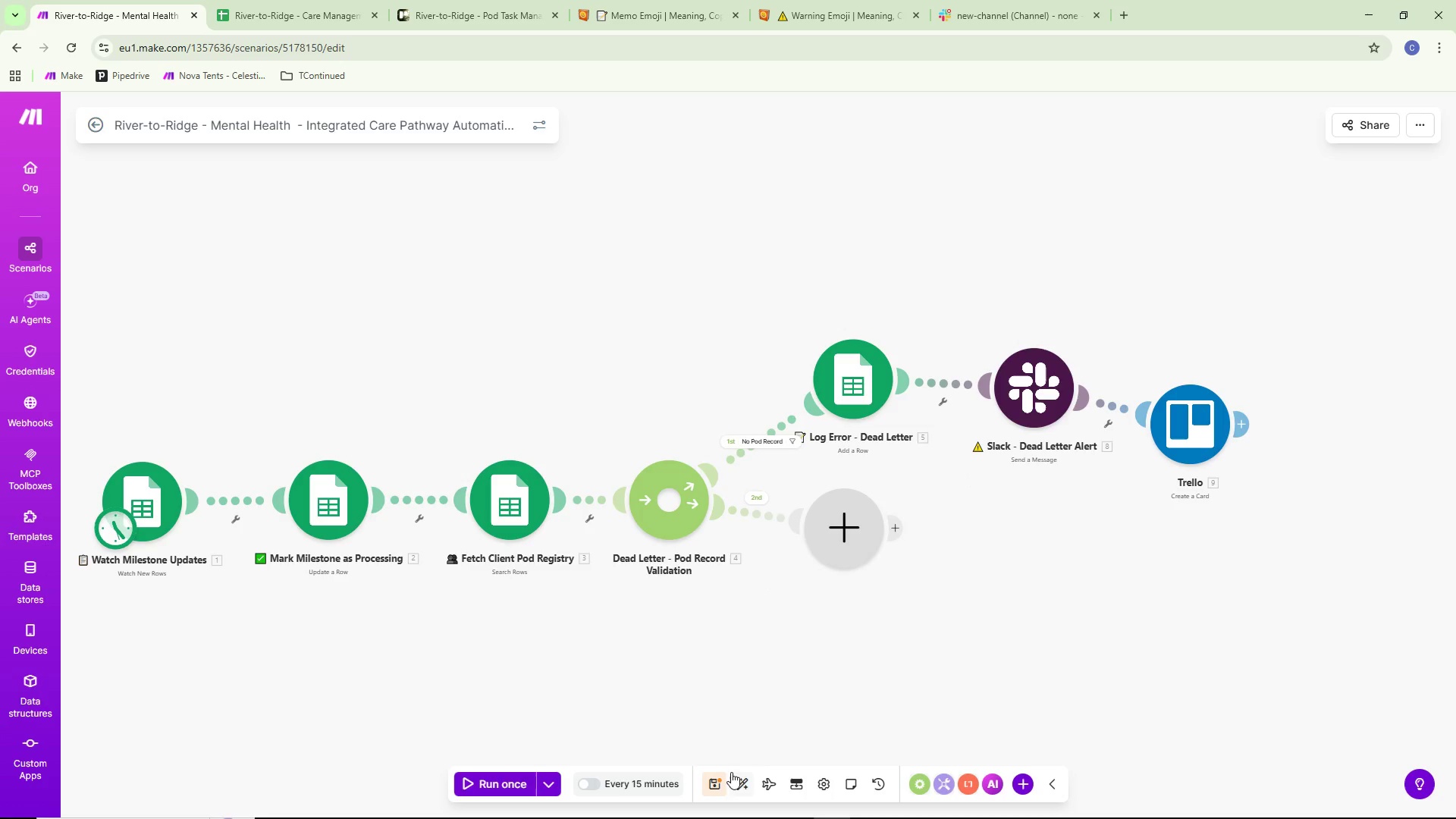 
key(Control+ControlLeft)
 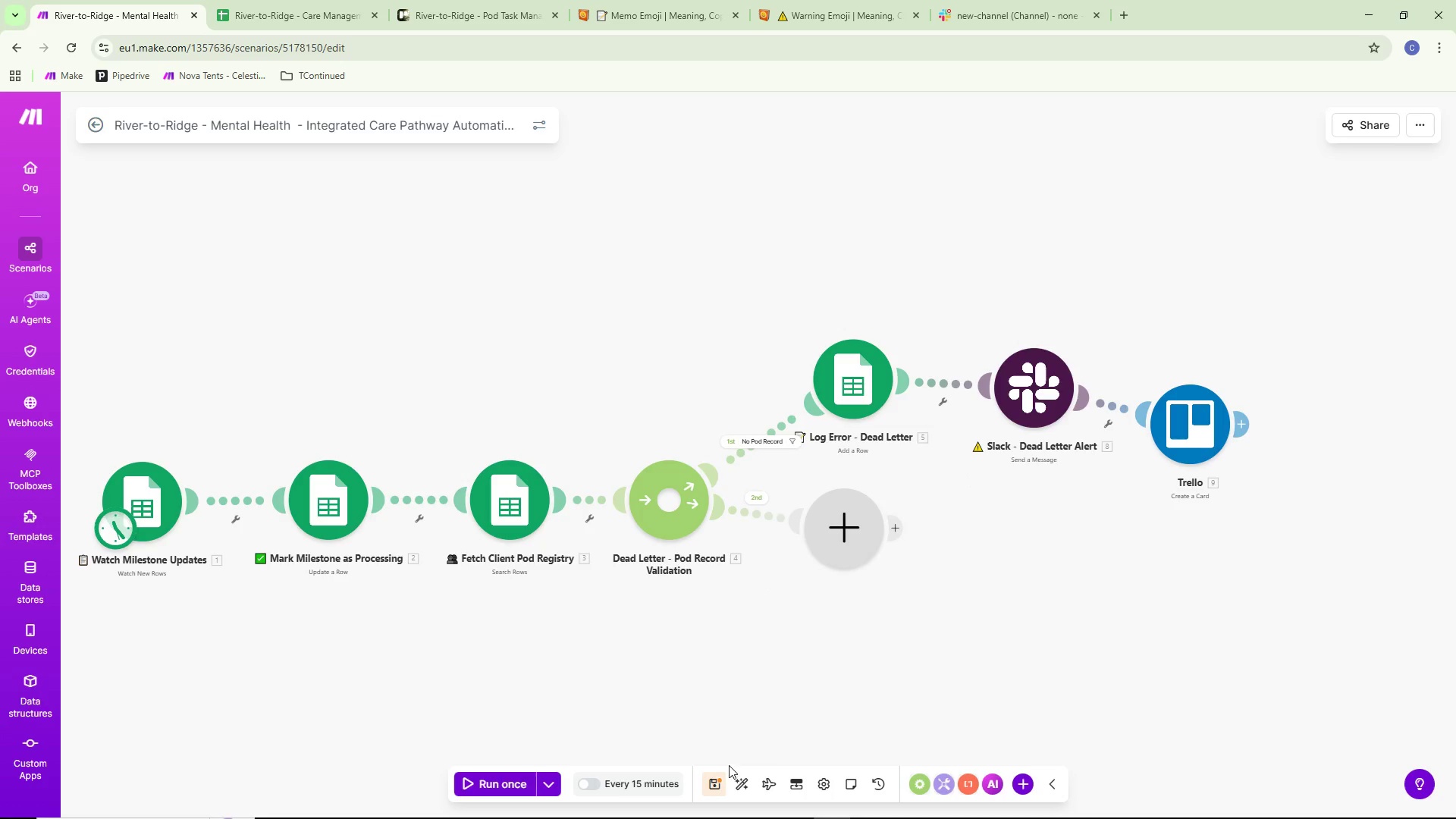 
key(Control+S)
 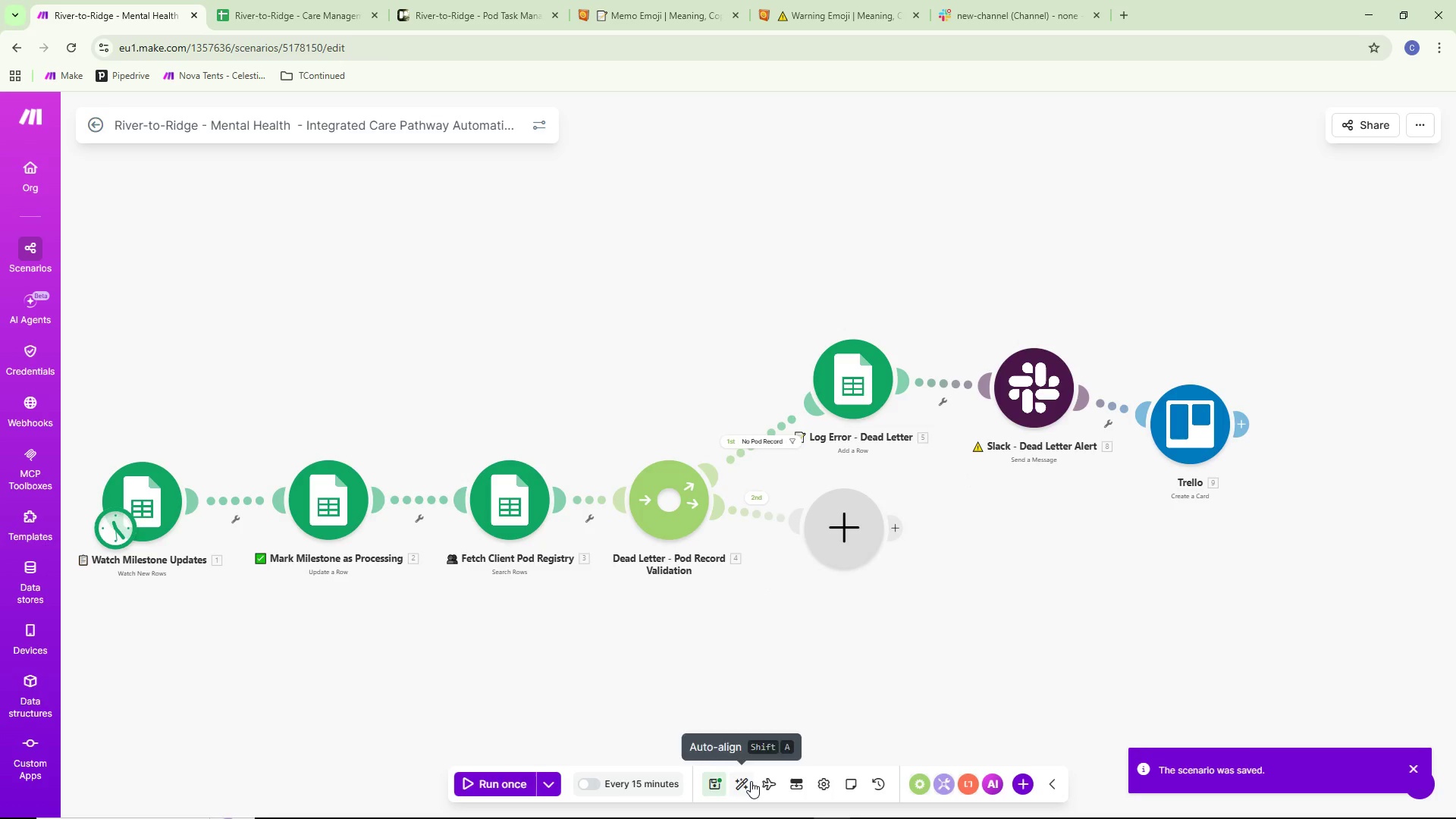 
left_click([748, 779])
 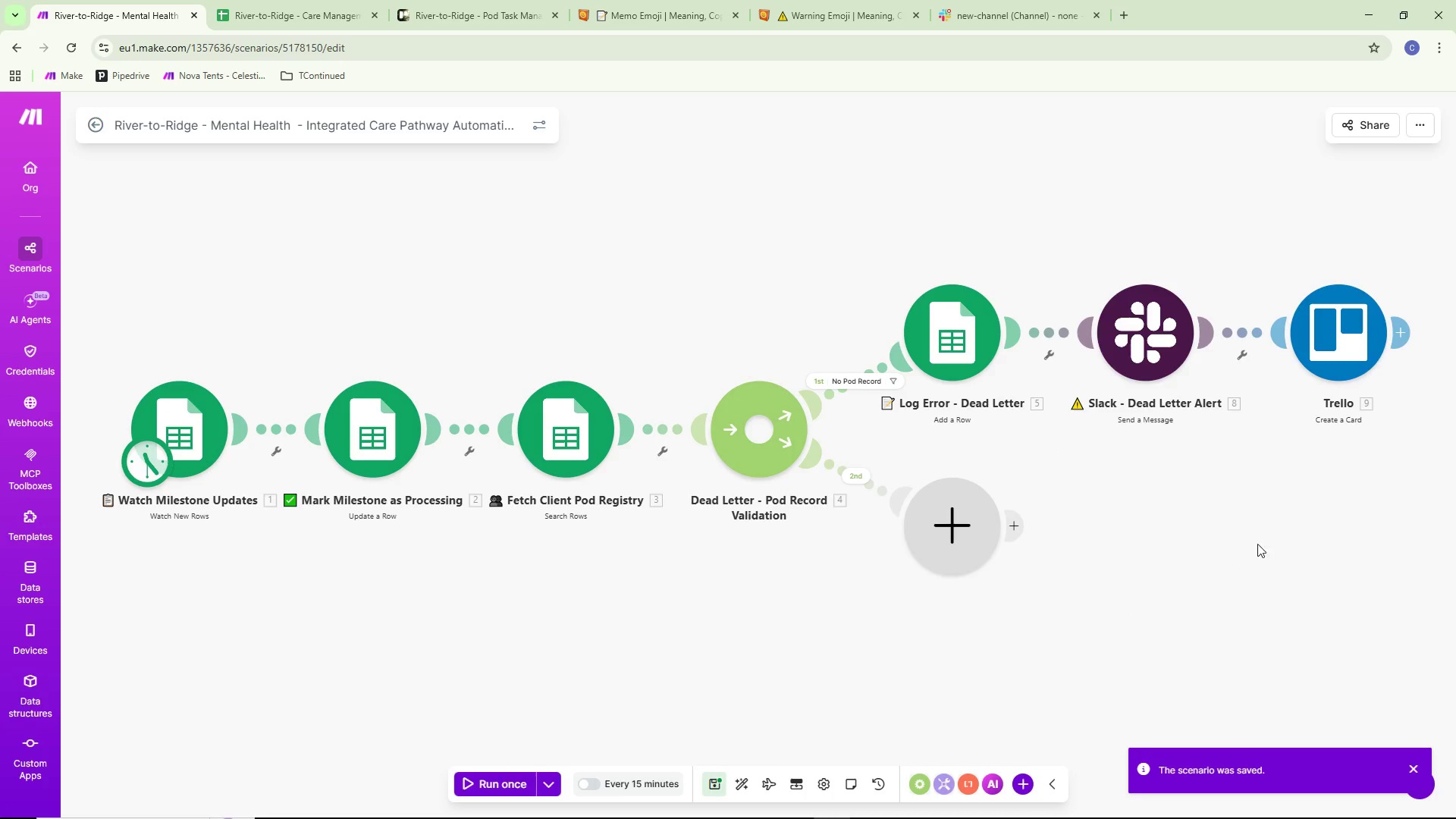 
left_click_drag(start_coordinate=[1313, 525], to_coordinate=[1100, 517])
 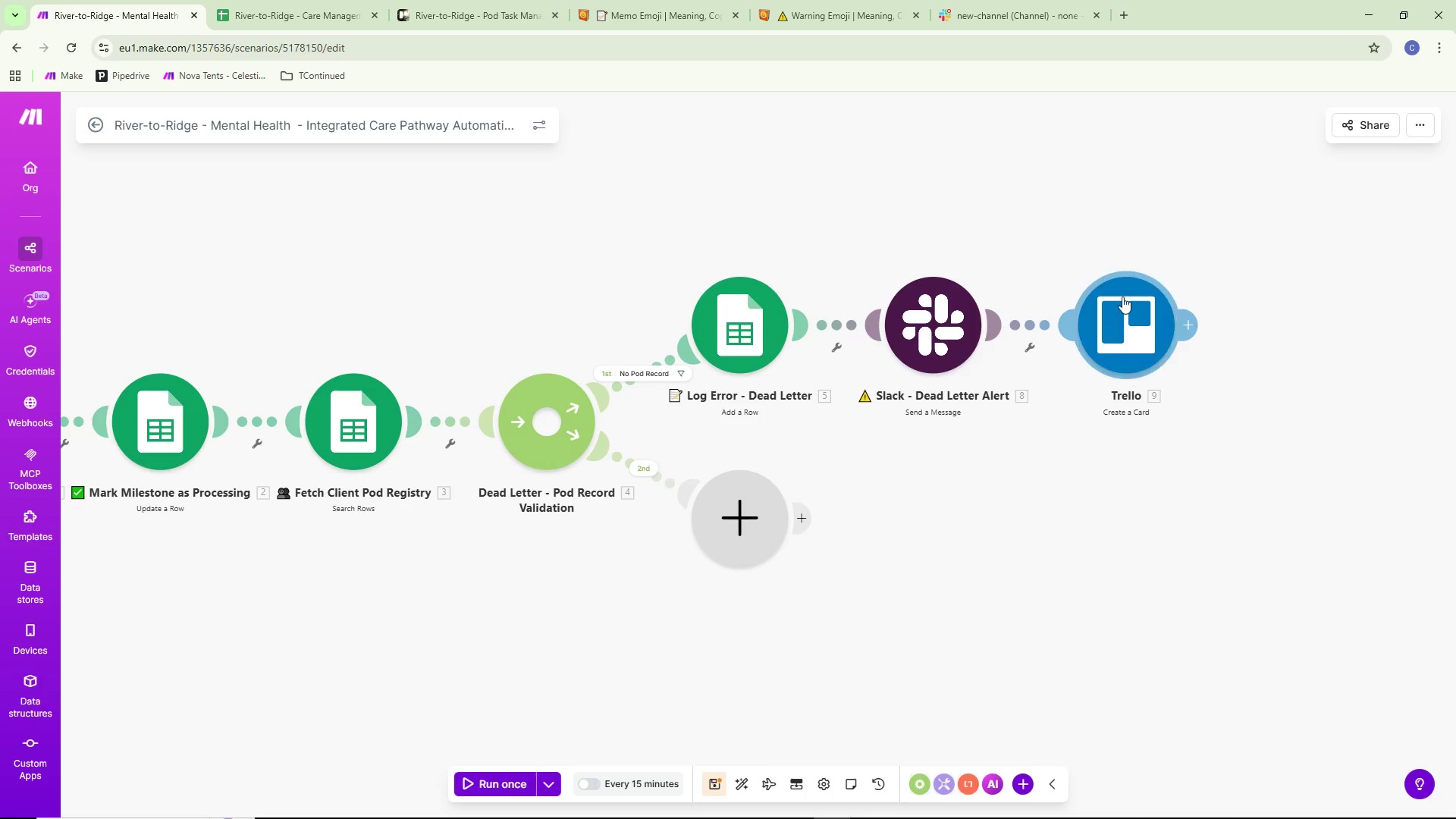 
right_click([1122, 295])
 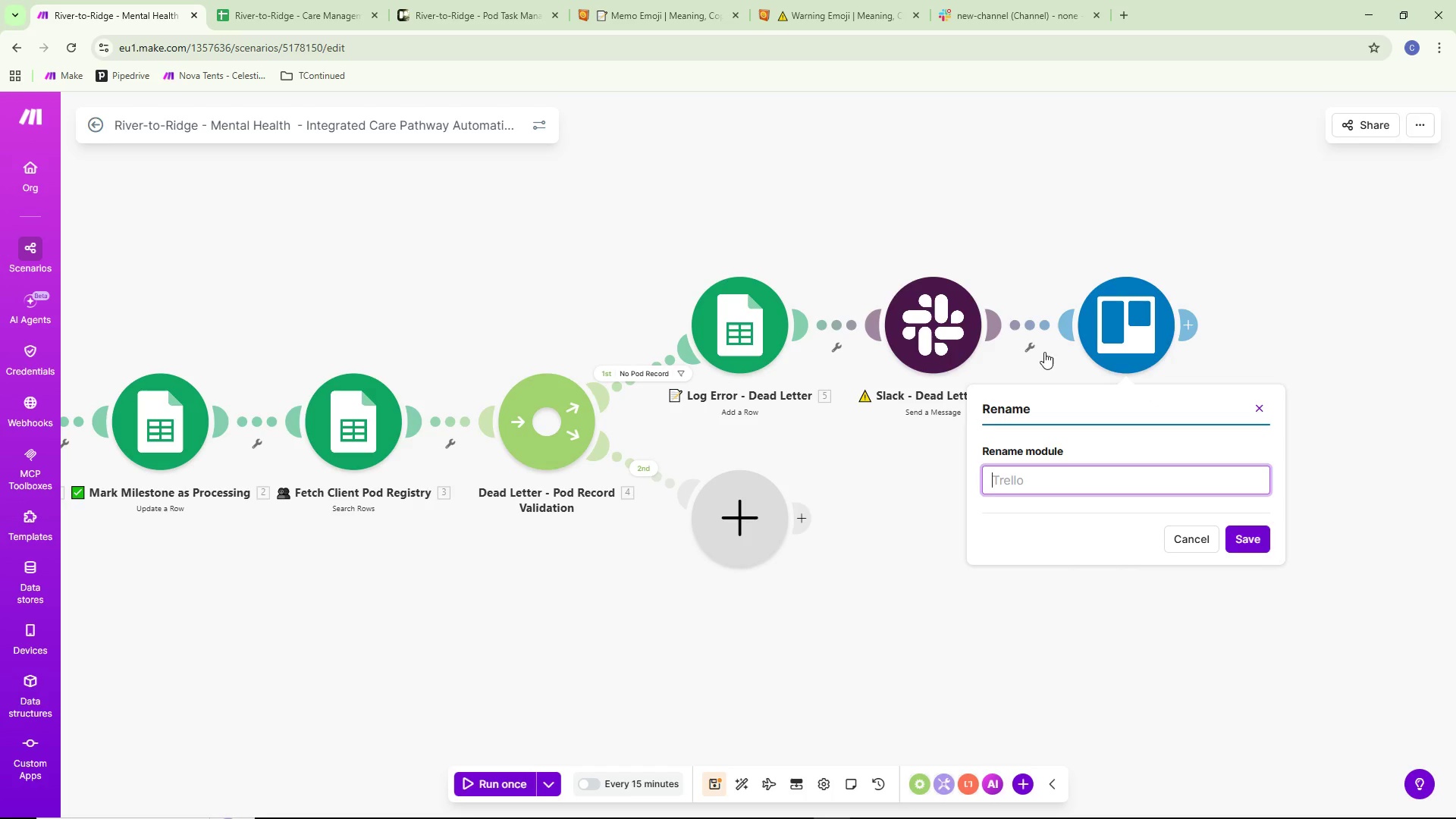 
mouse_move([877, 303])
 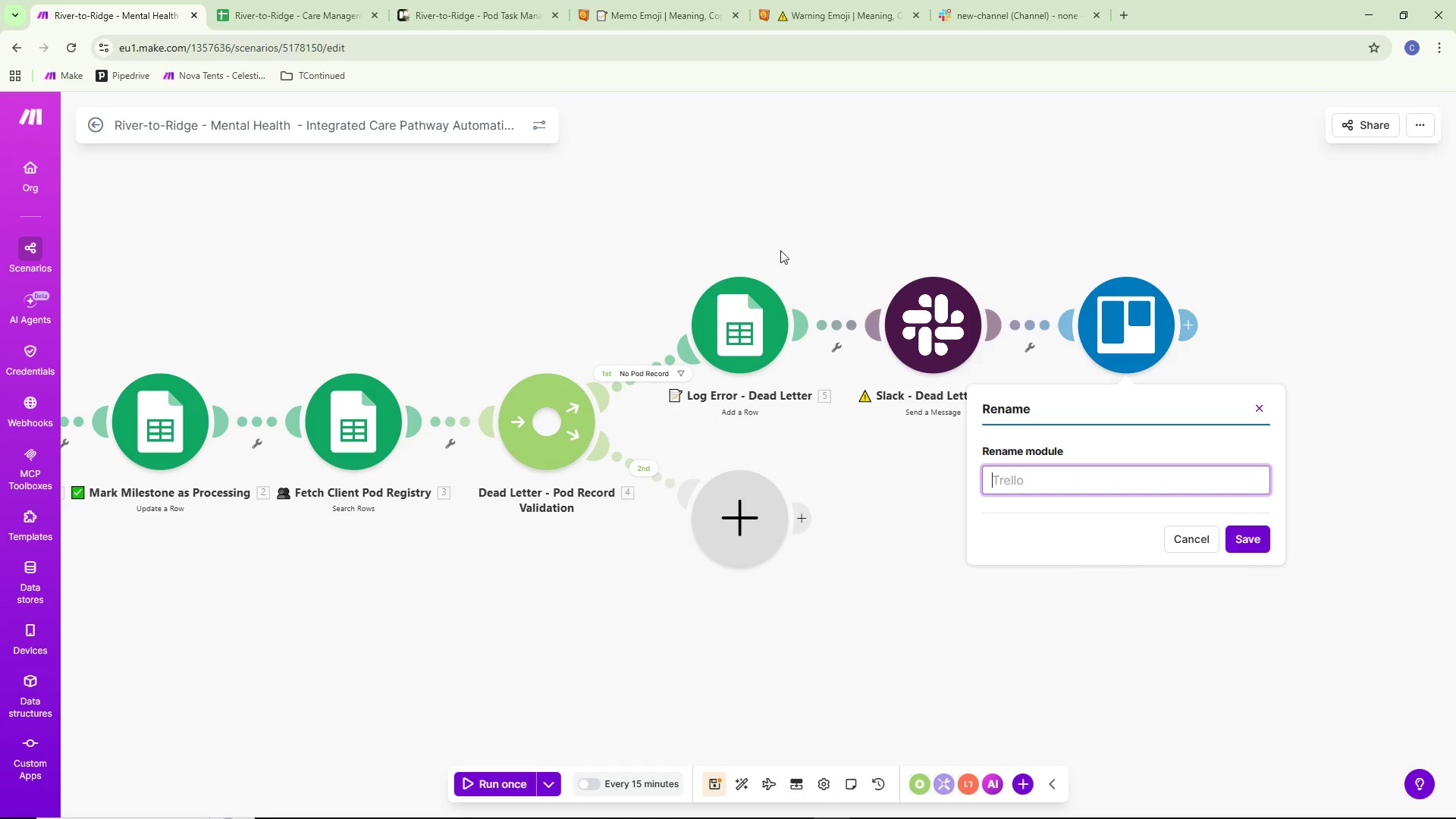 
mouse_move([614, 15])
 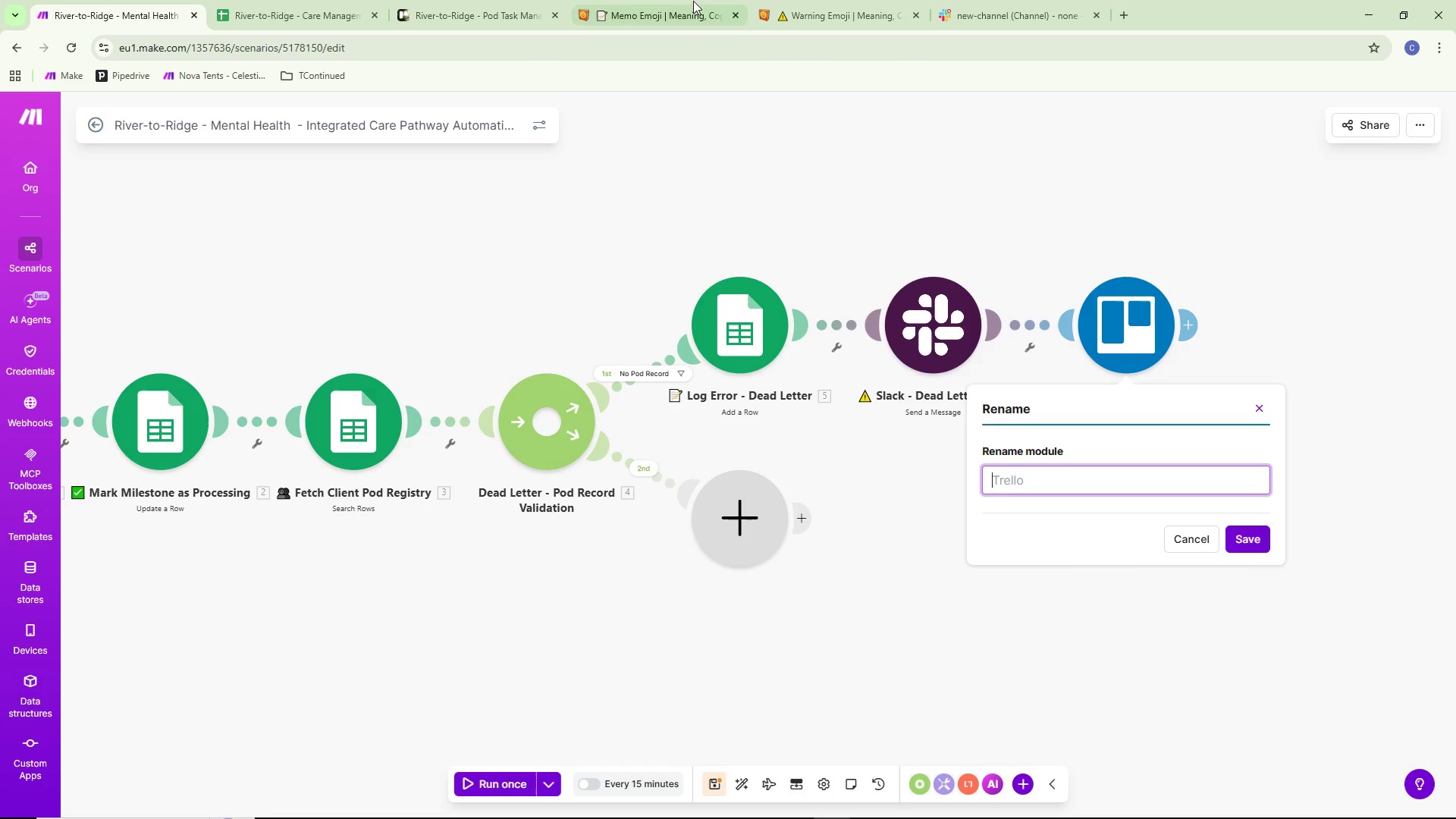 
left_click([475, 0])
 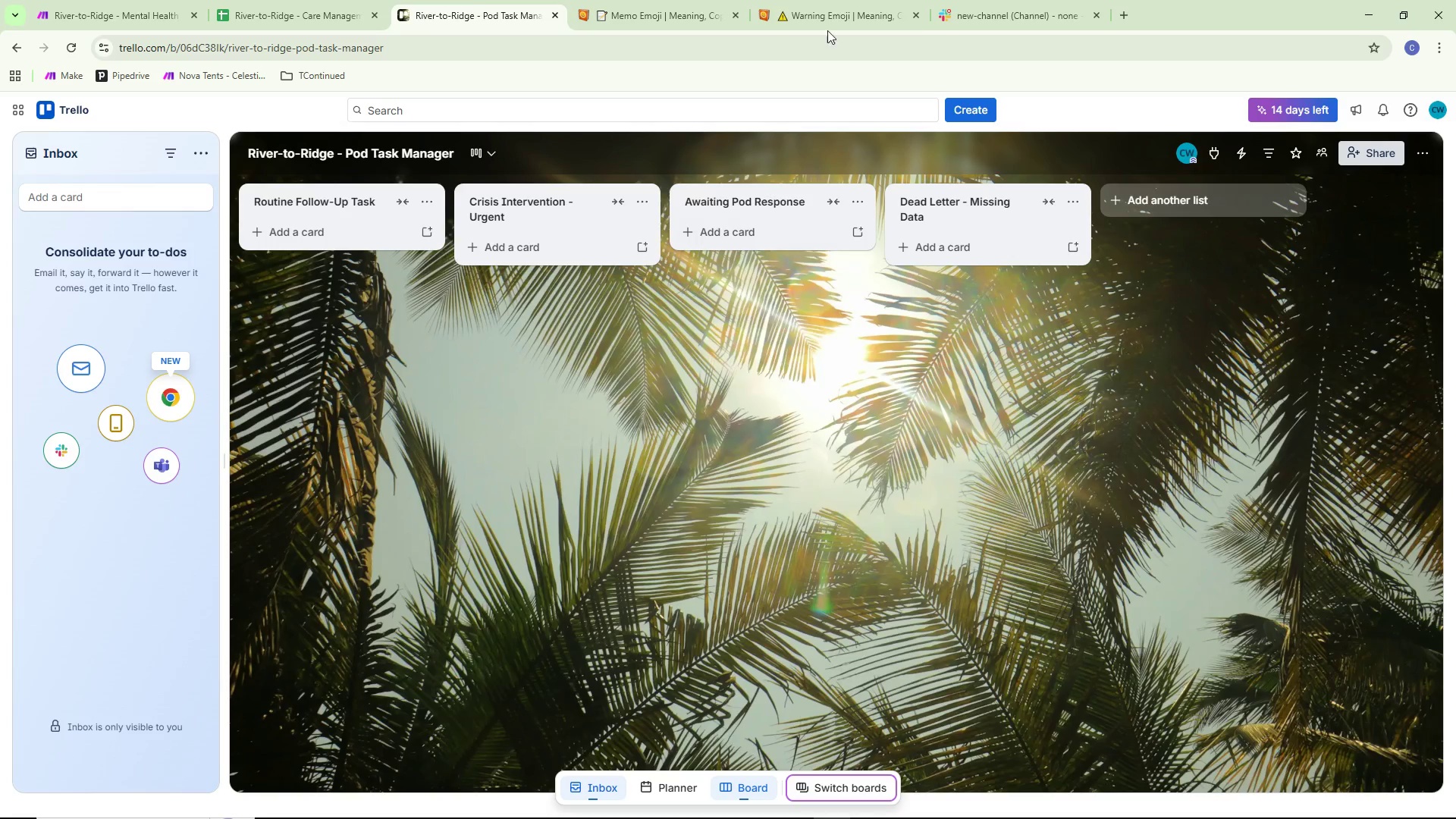 
left_click([861, 0])
 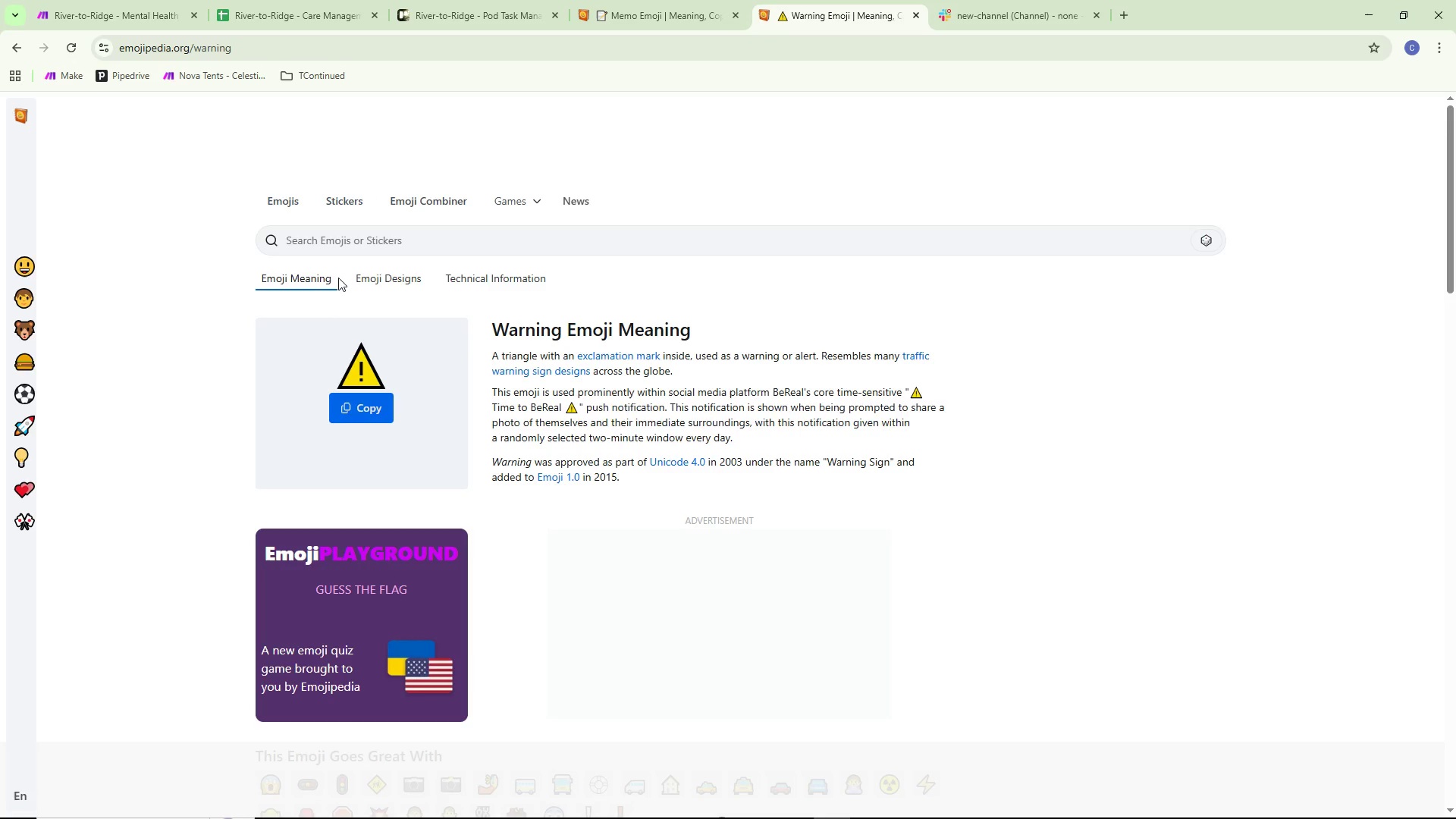 
left_click([341, 250])
 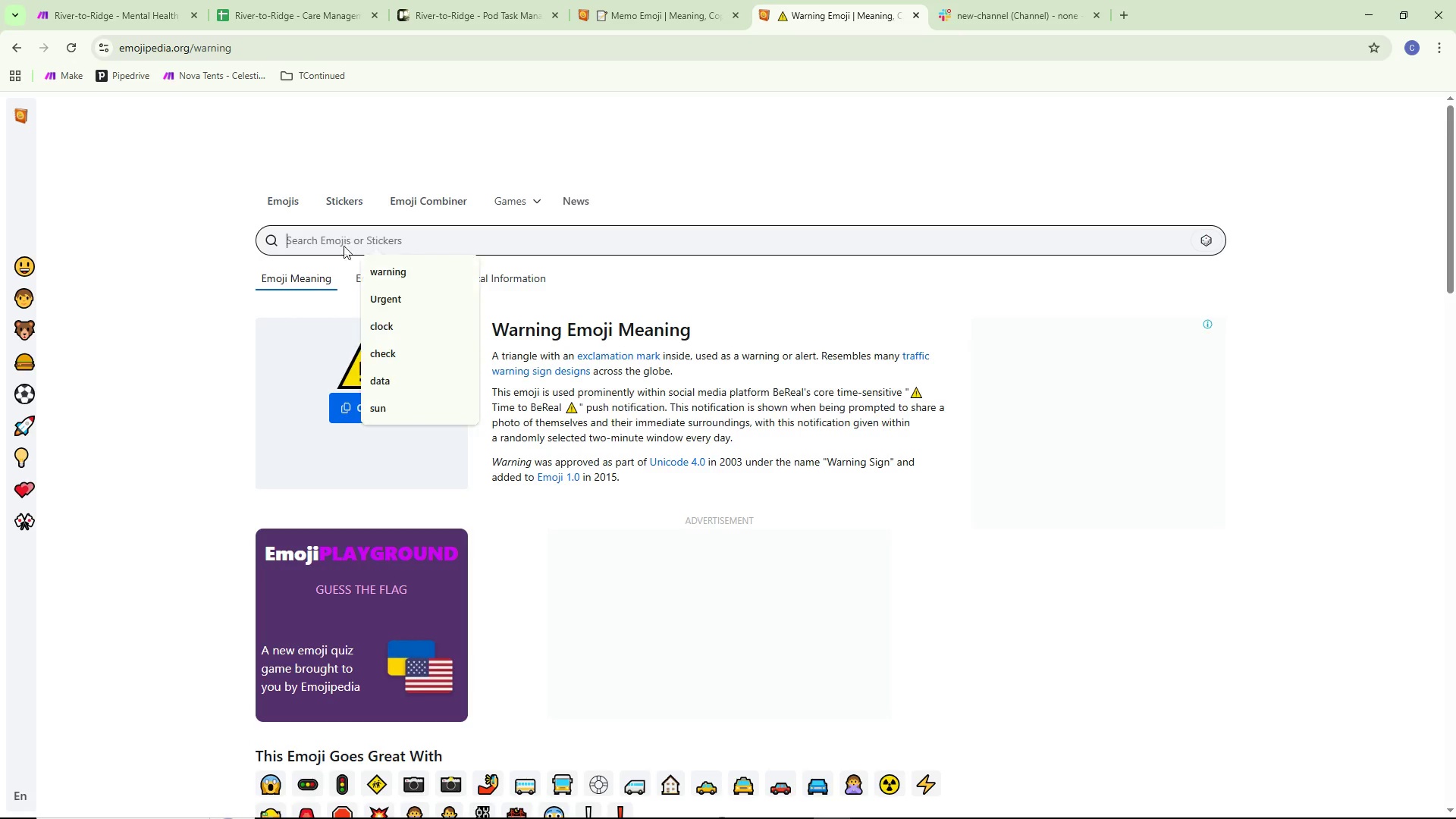 
triple_click([344, 246])
 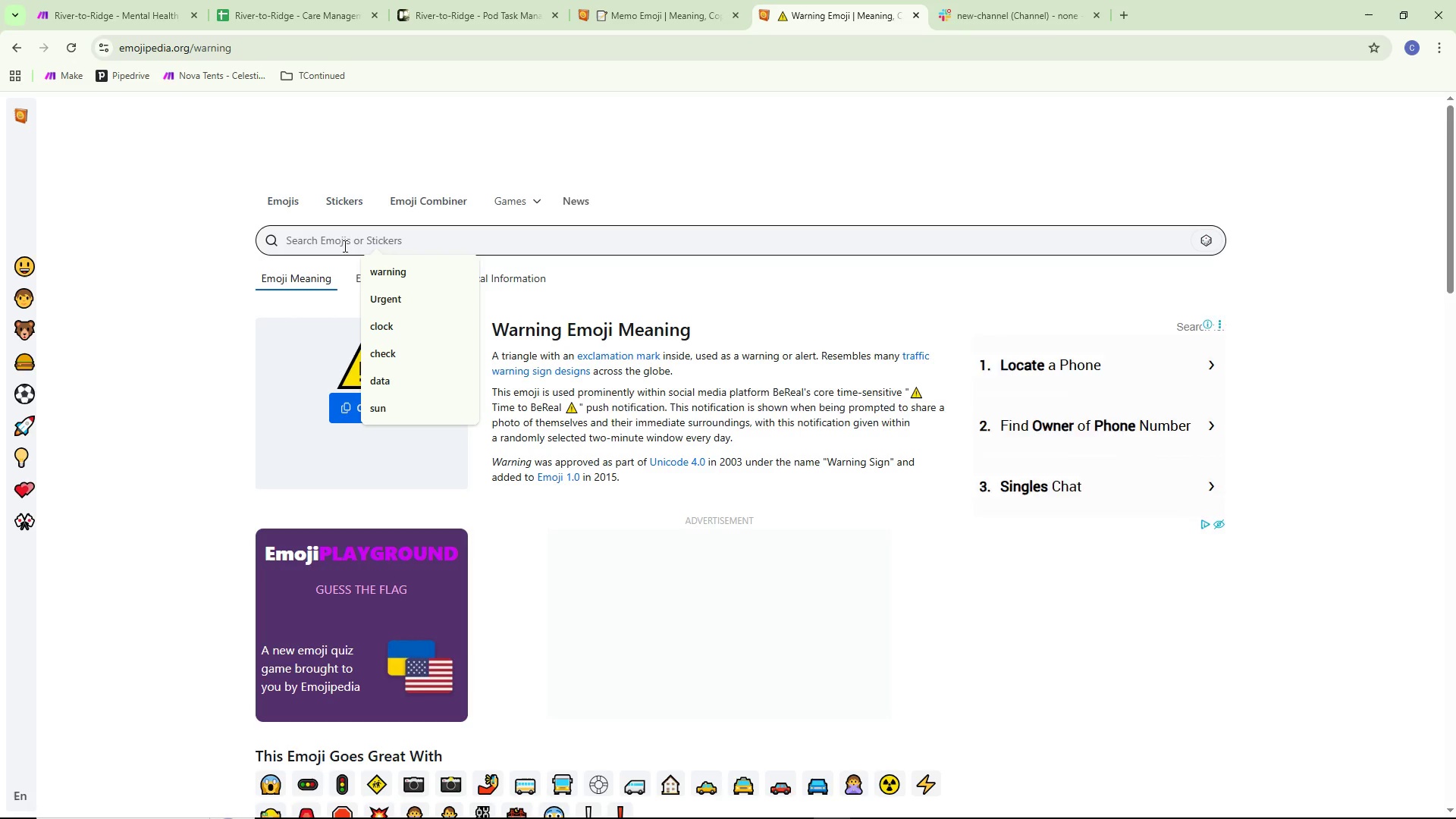 
key(Shift+ShiftRight)
 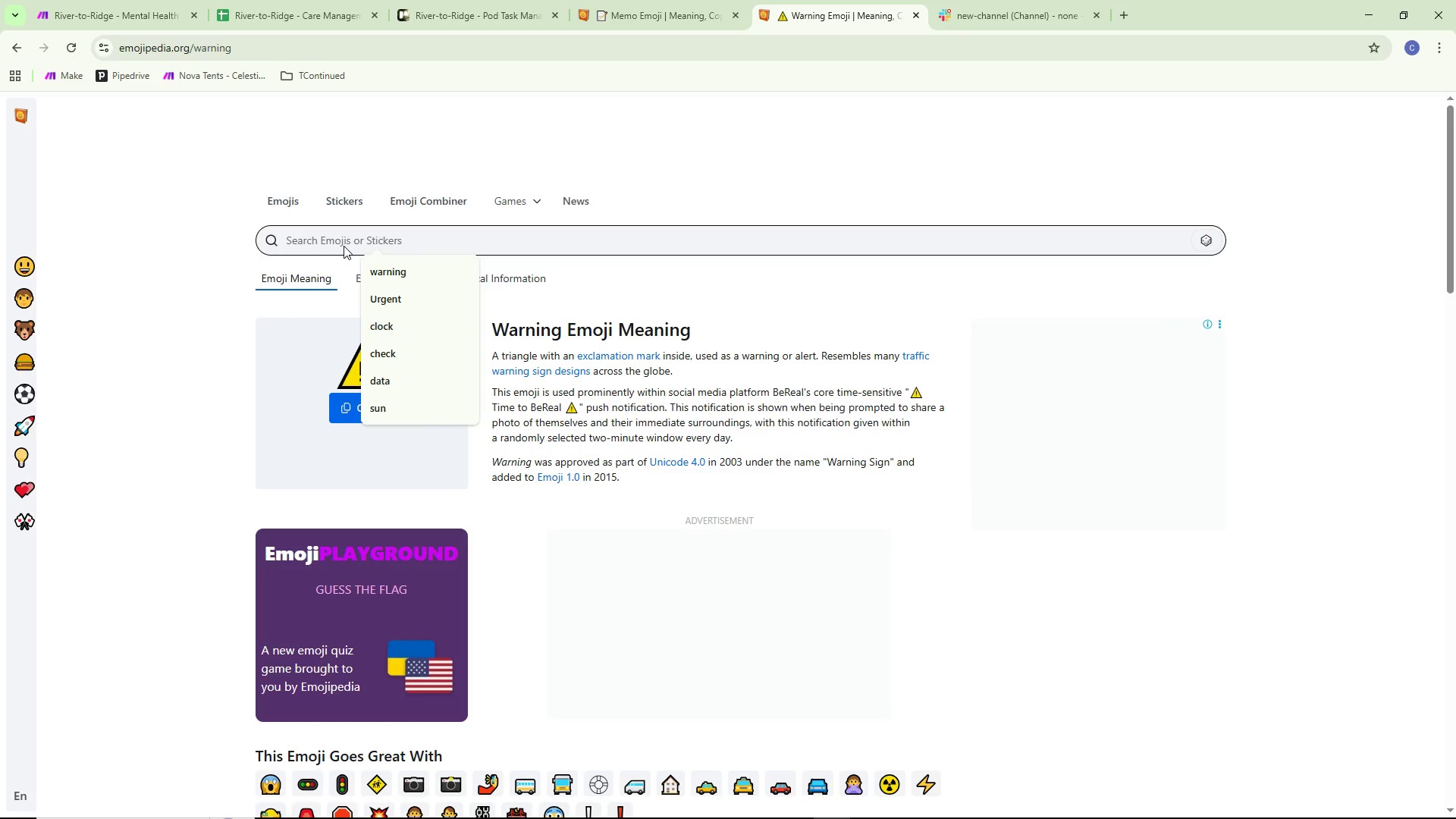 
key(Shift+E)
 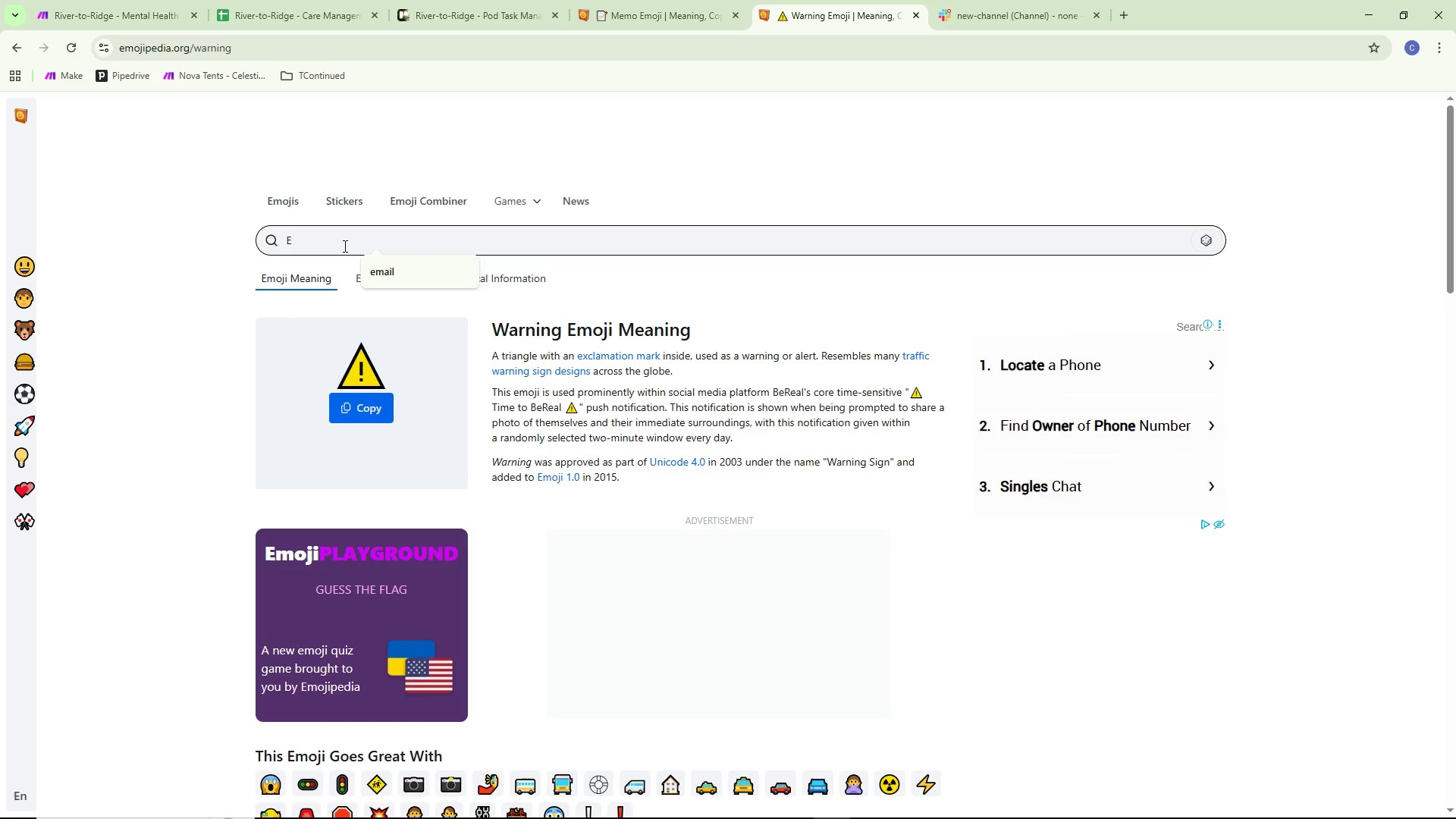 
key(Backspace)
 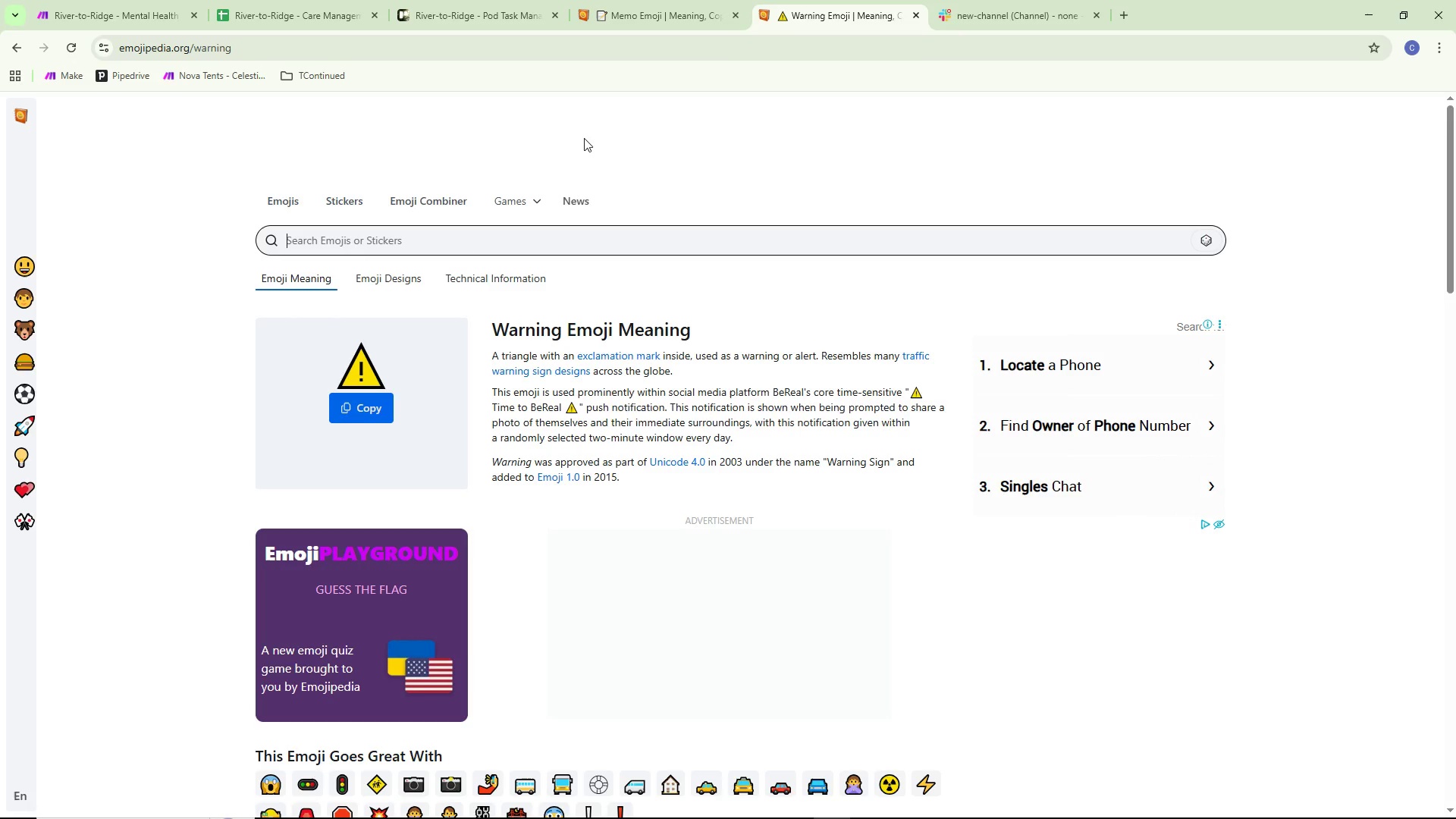 
type(Error)
 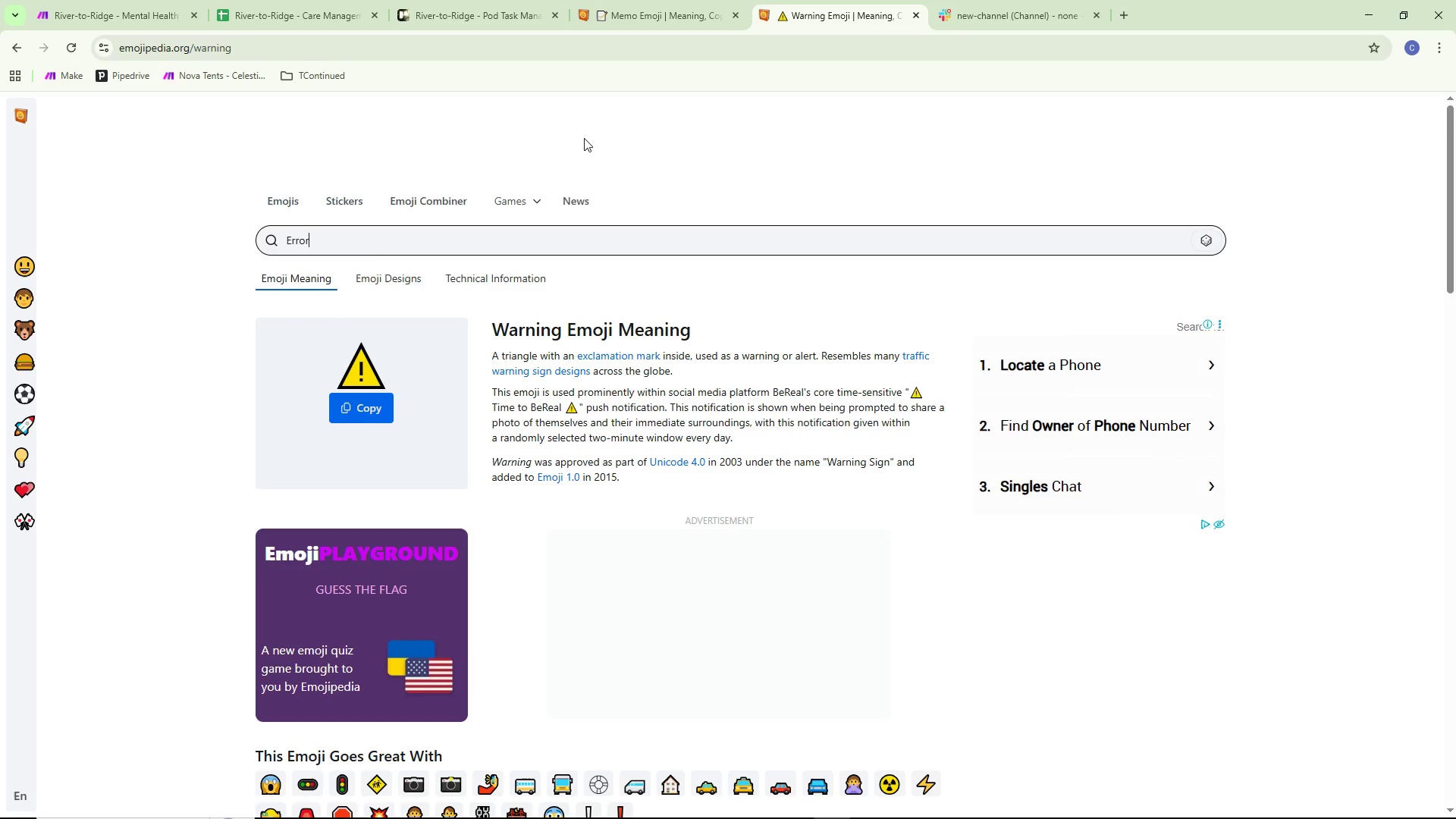 
key(Enter)
 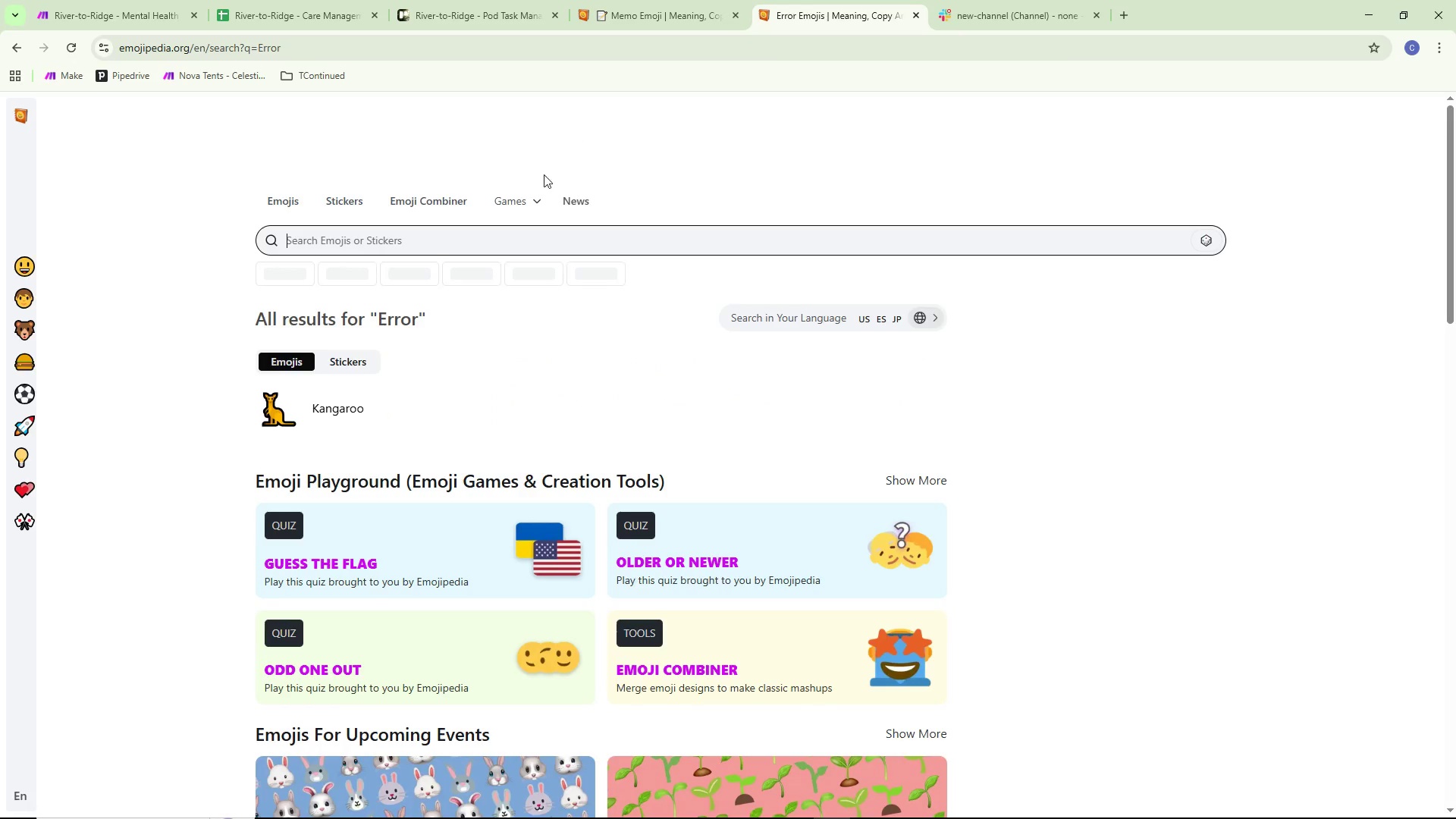 
scroll: coordinate [477, 351], scroll_direction: down, amount: 16.0
 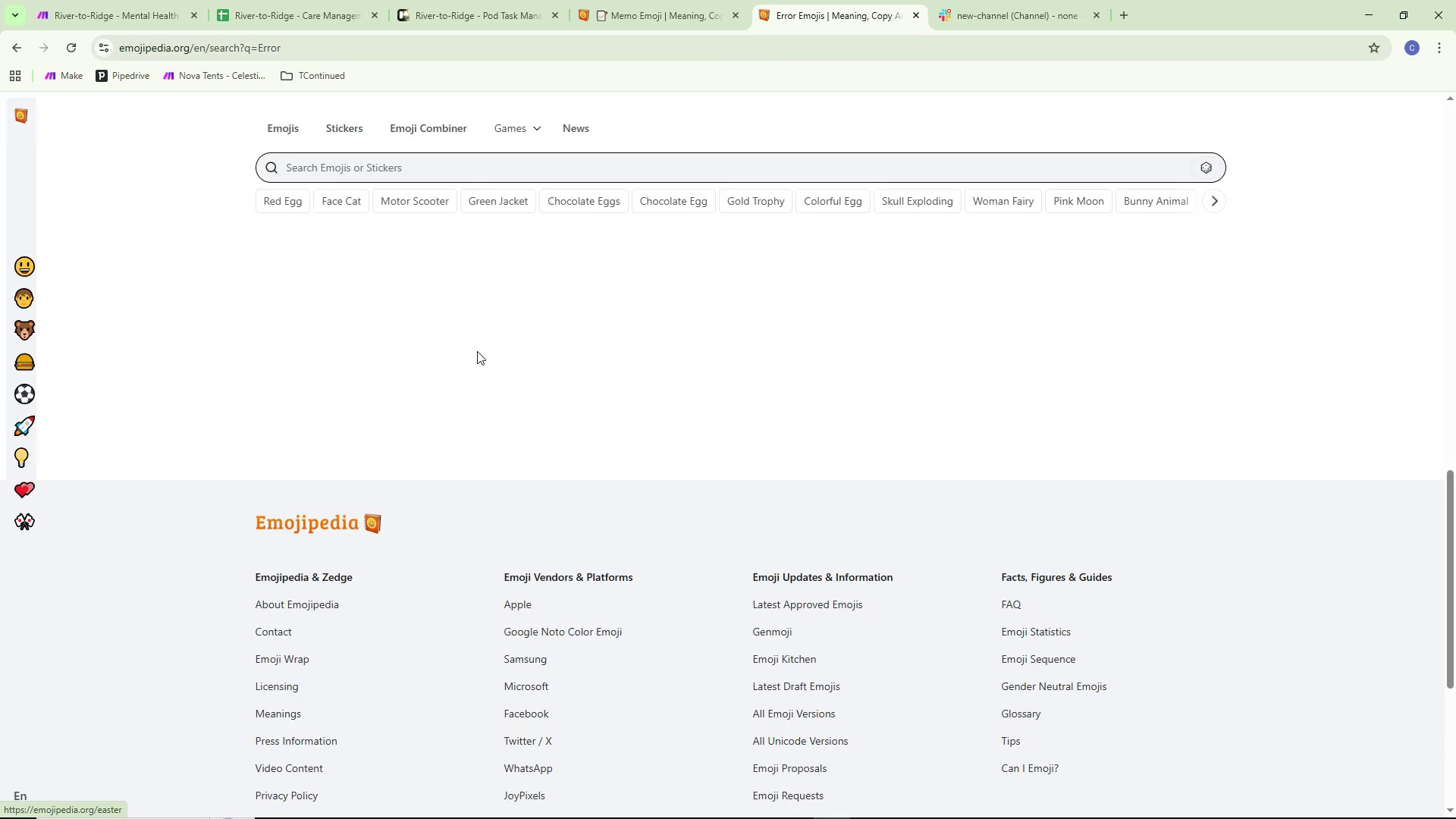 
scroll: coordinate [478, 350], scroll_direction: up, amount: 23.0
 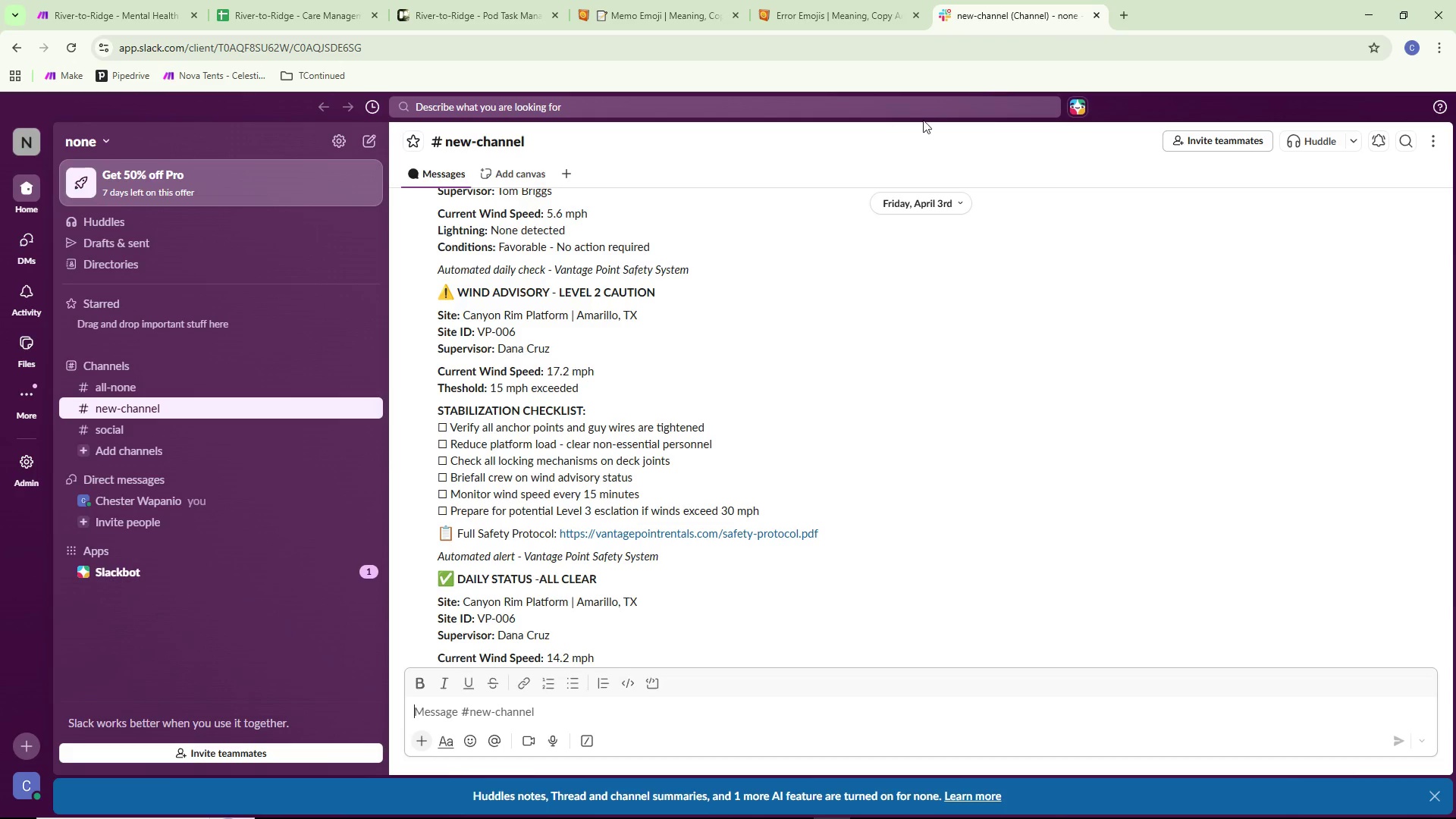 
left_click([824, 0])
 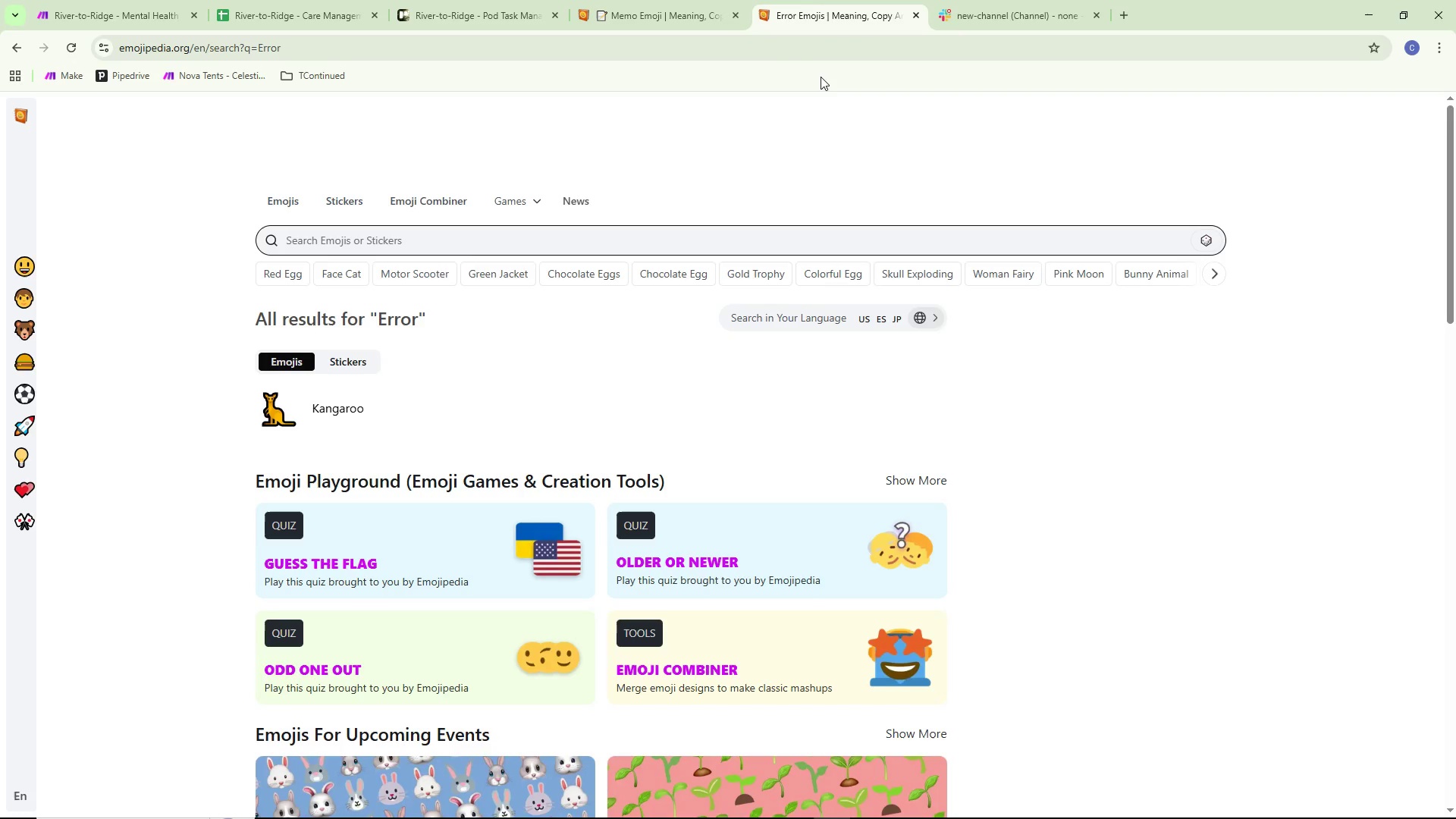 
wait(6.39)
 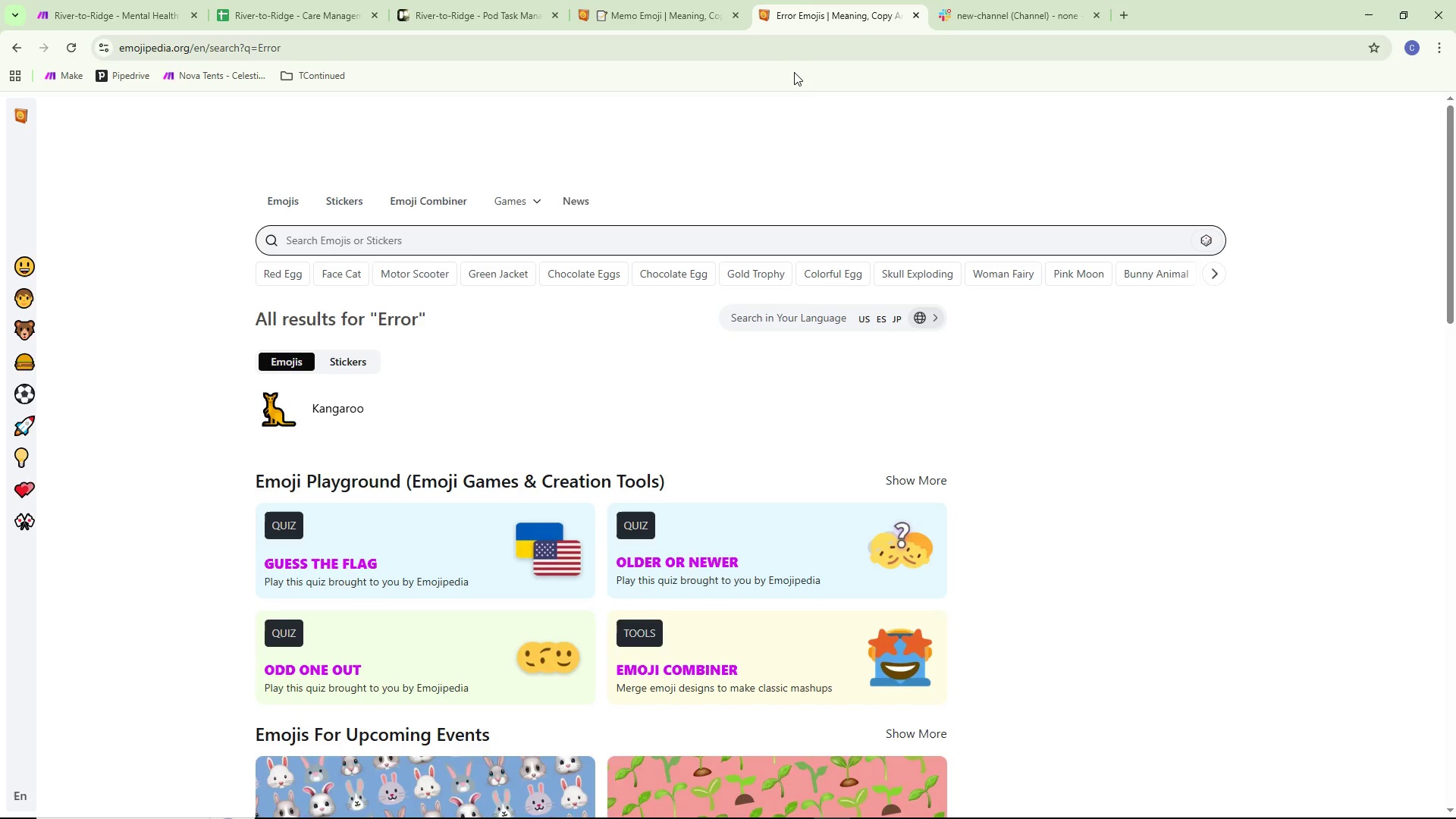 
left_click([425, 239])
 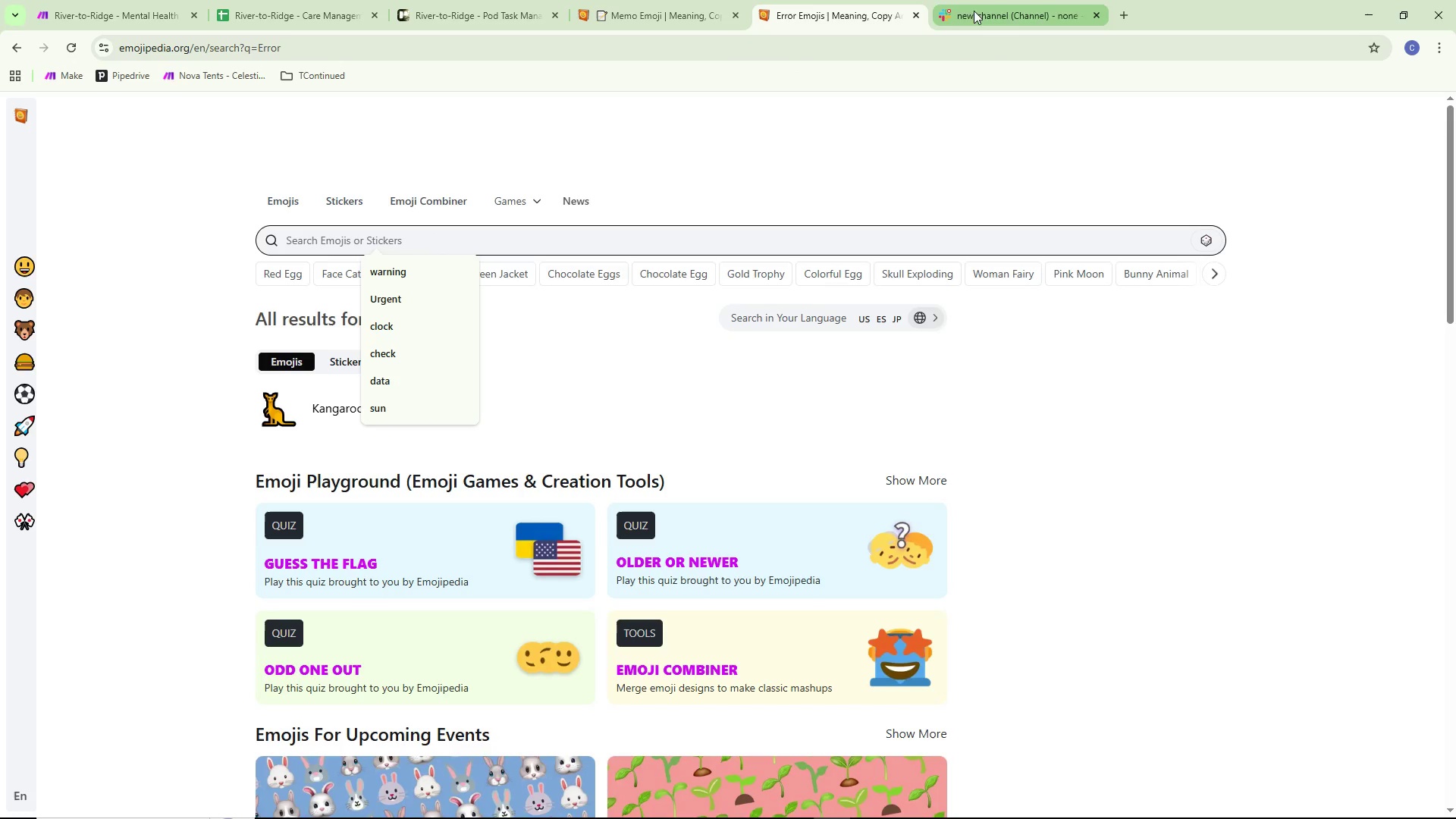 
left_click([640, 0])
 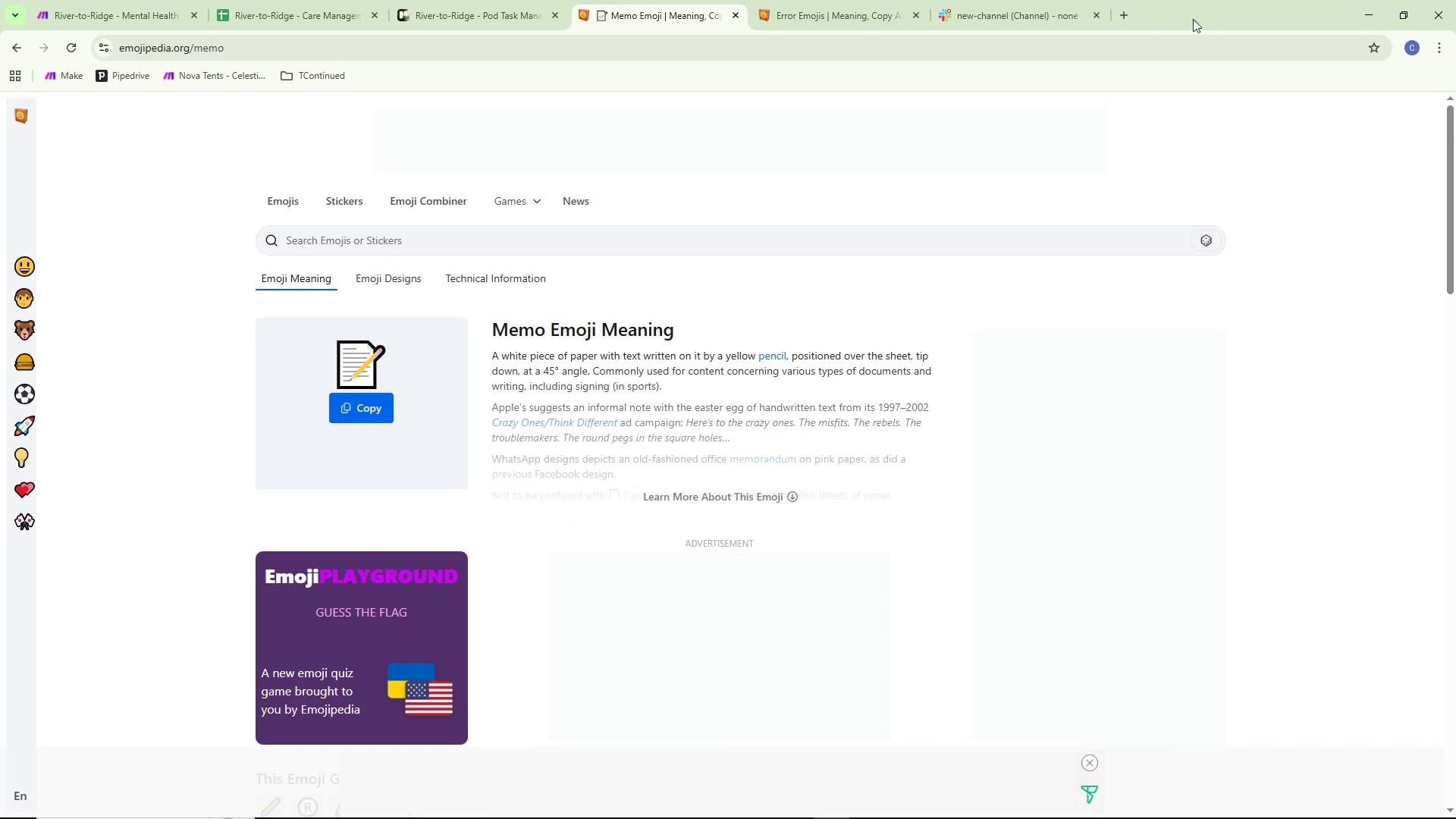 
left_click([1126, 17])
 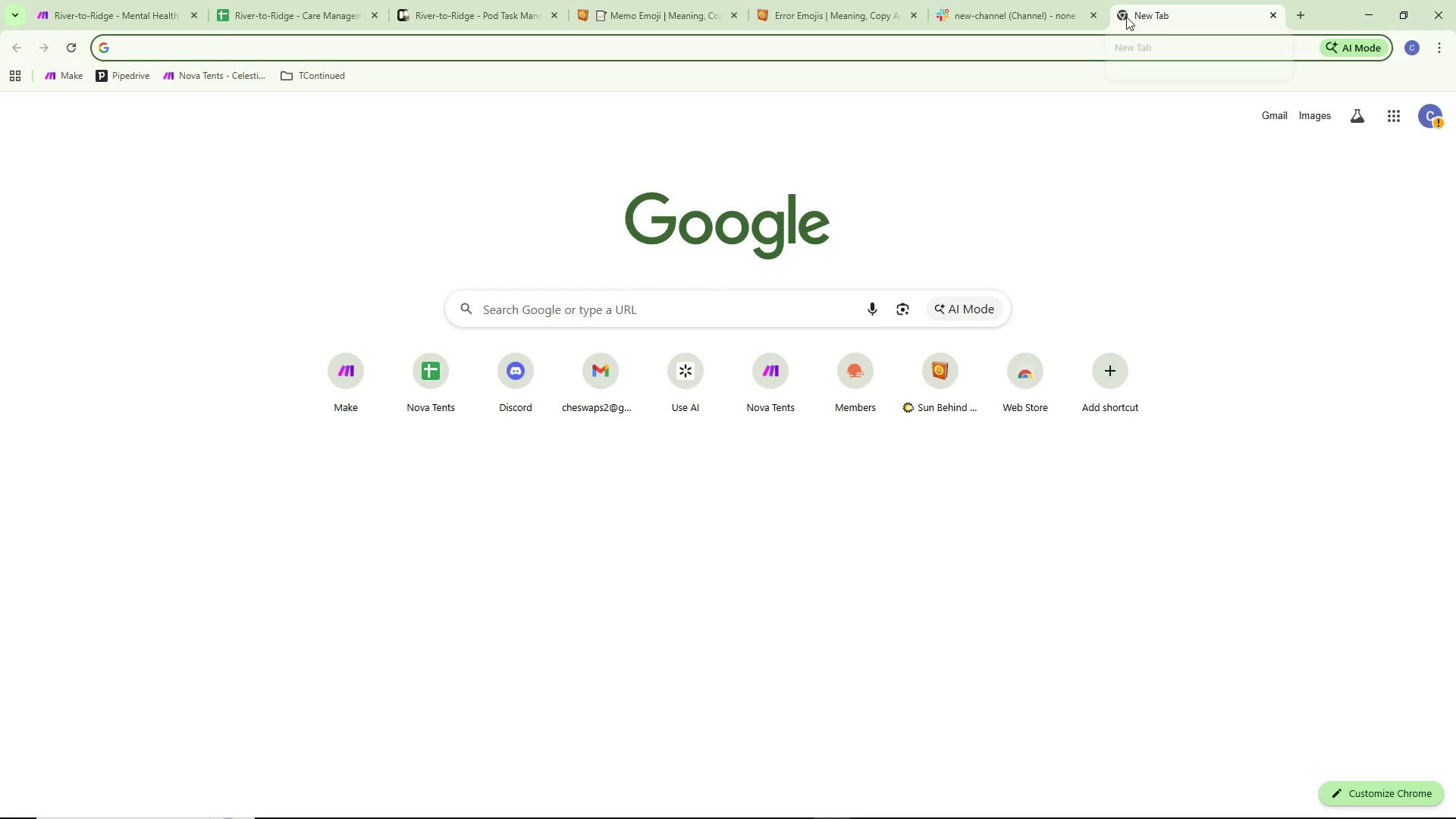 
type(error emoji)
 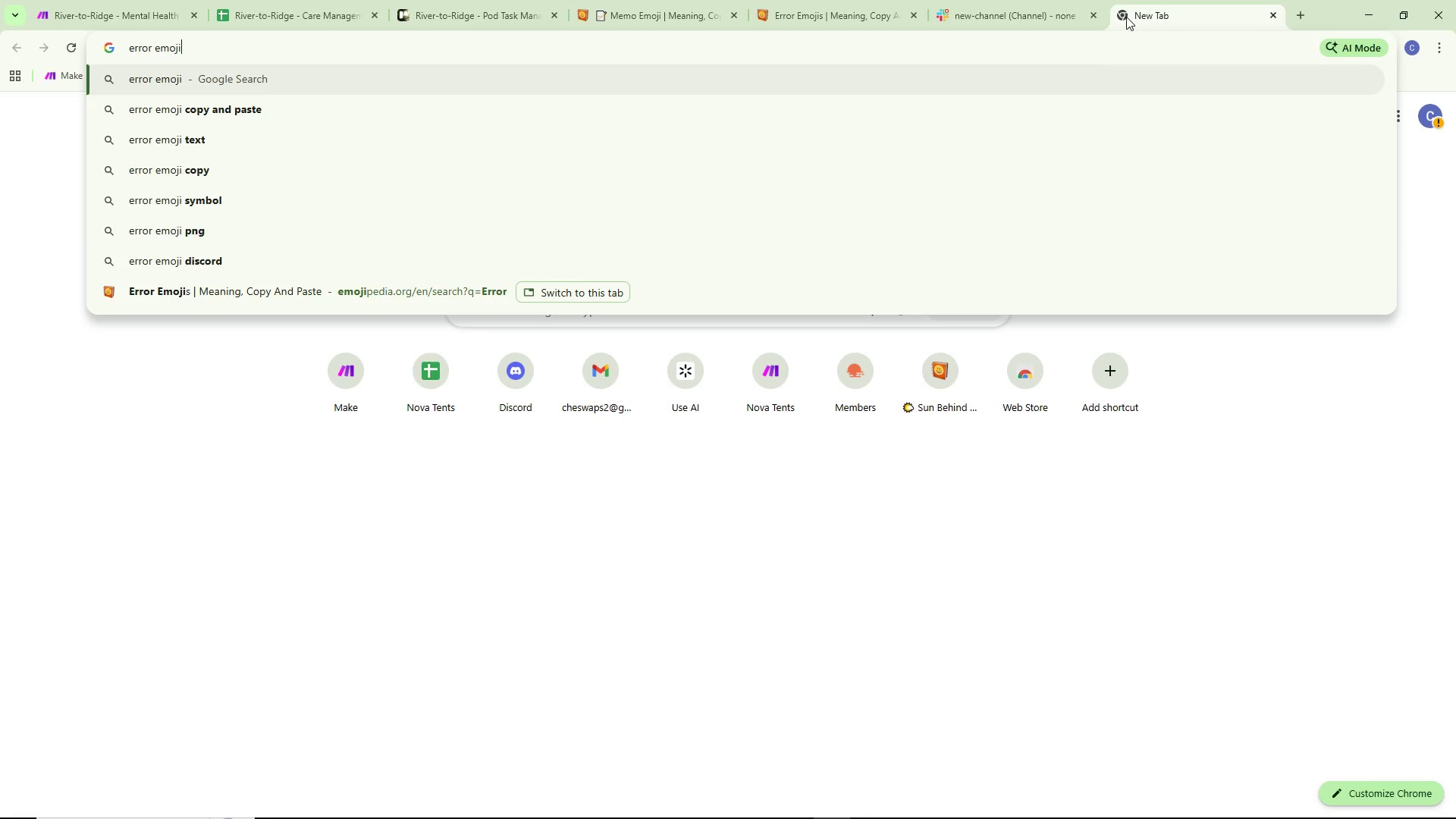 
key(Enter)
 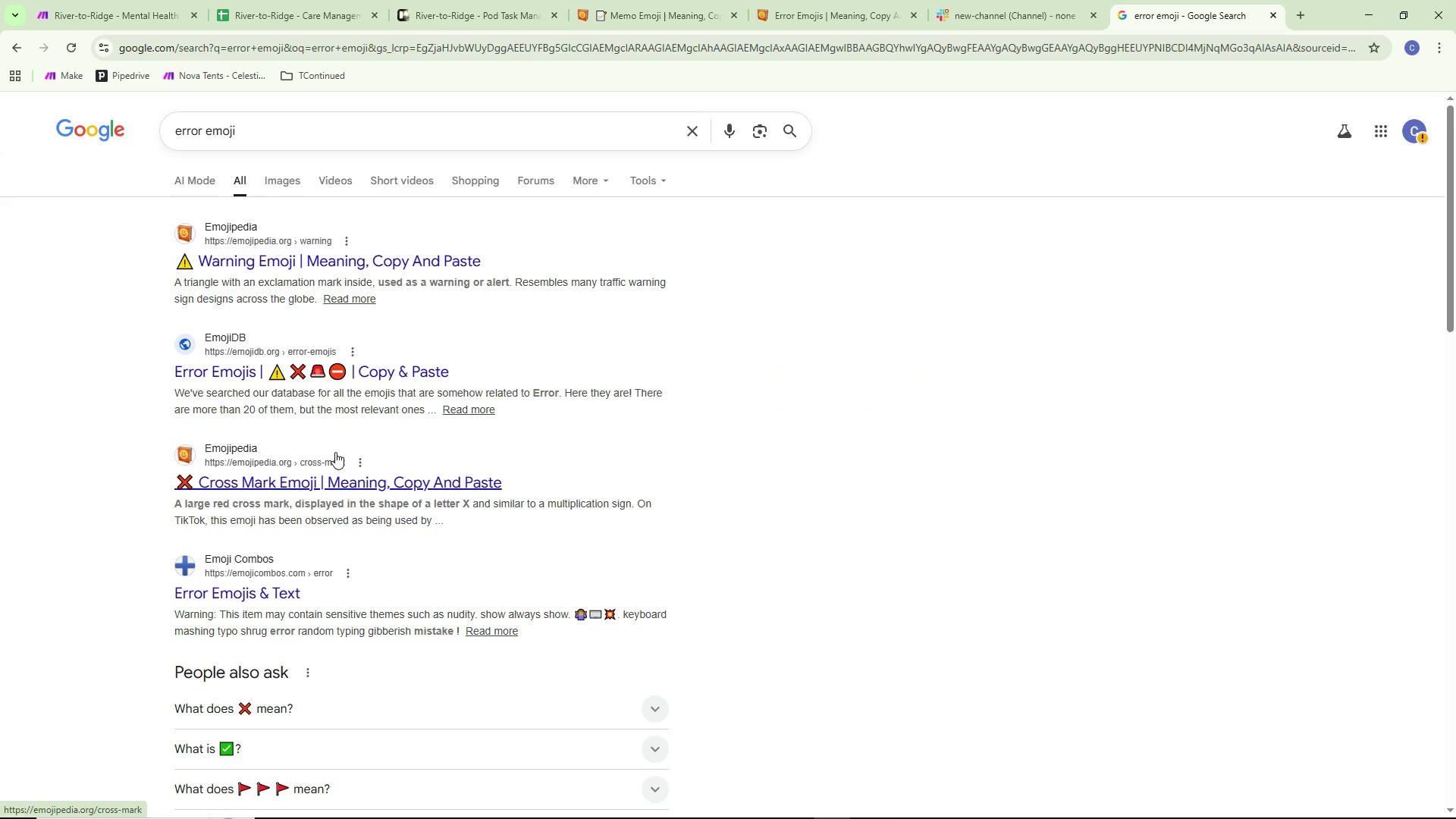 
left_click([305, 360])
 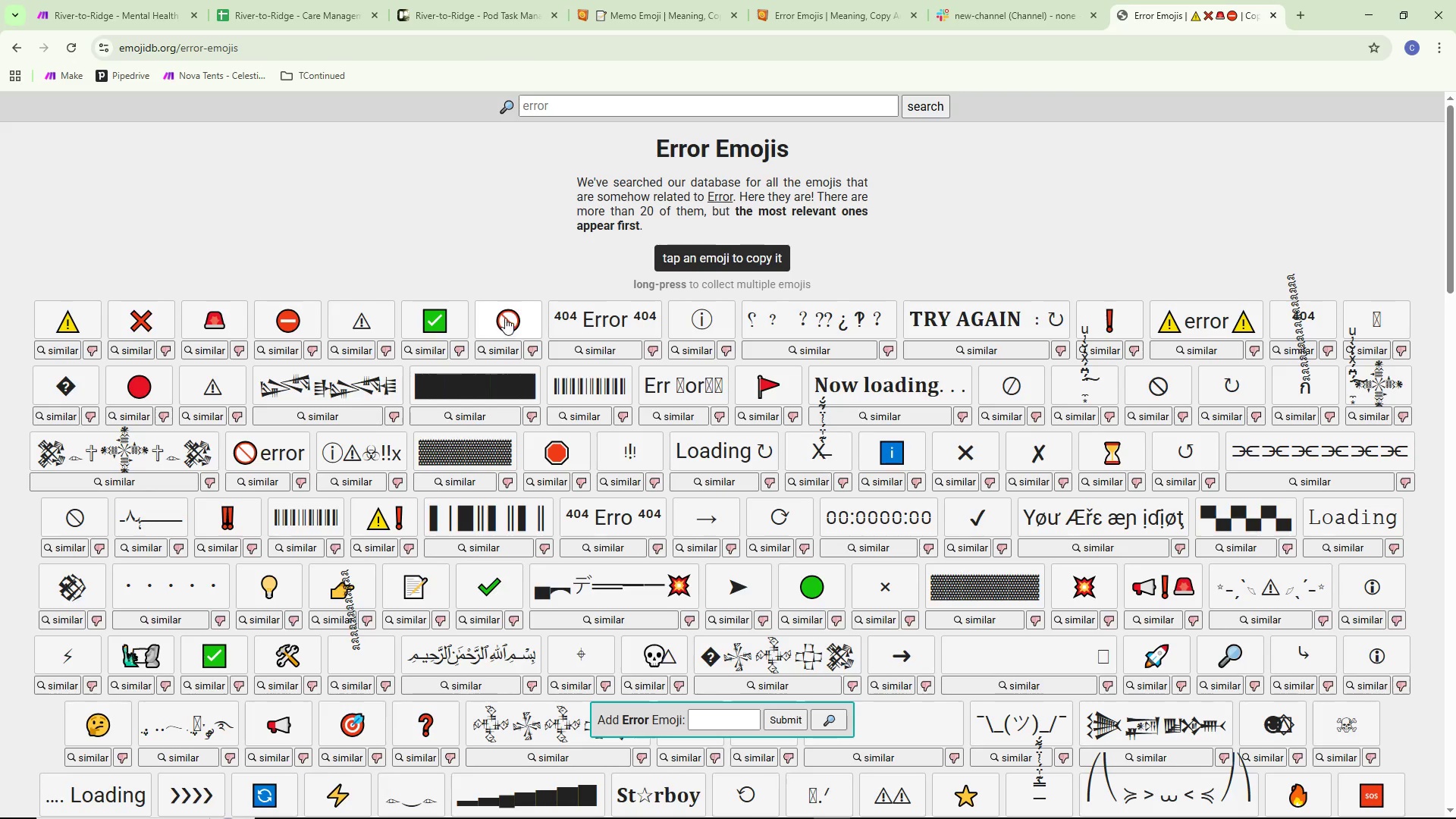 
wait(5.44)
 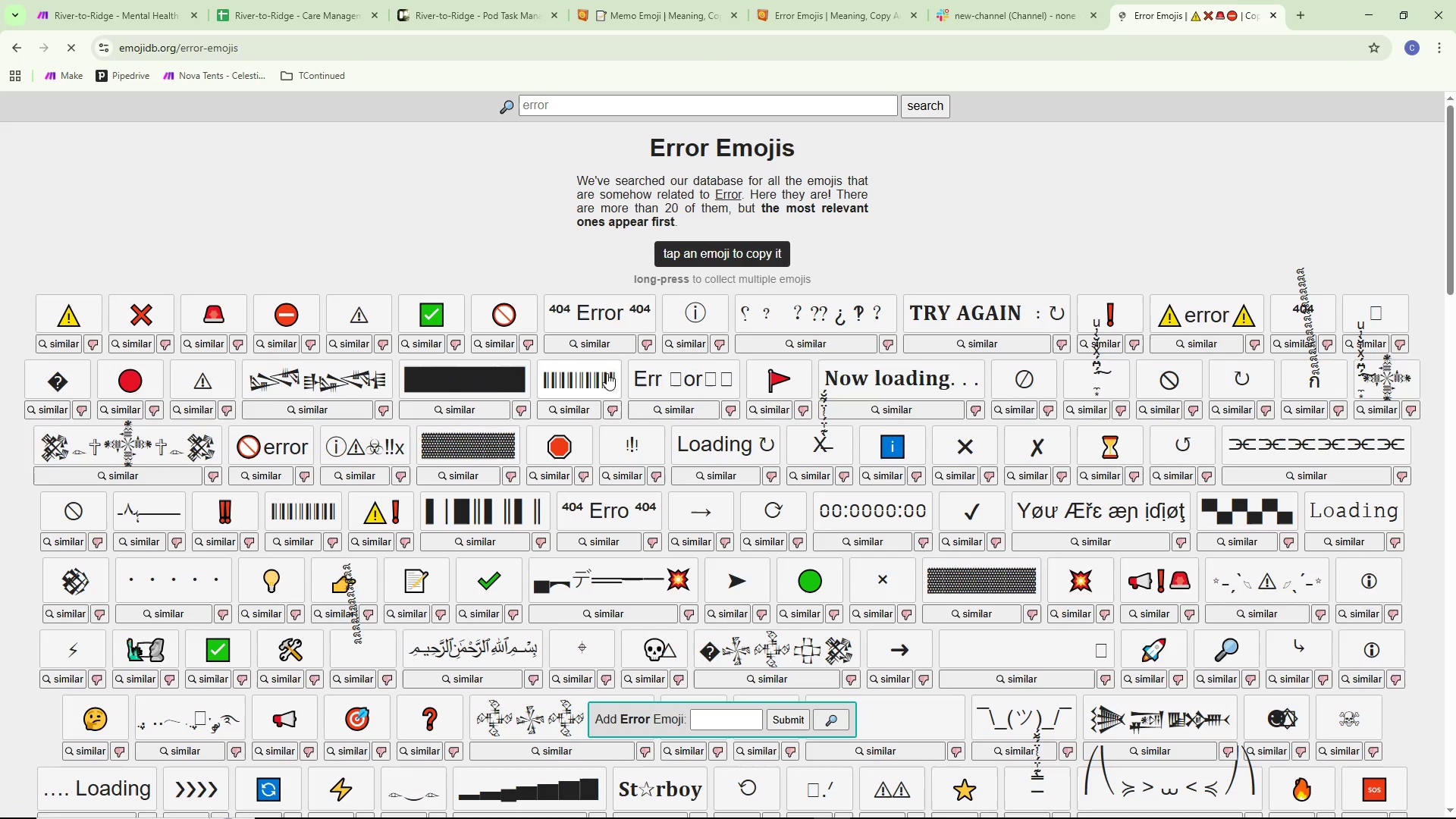 
left_click([506, 318])
 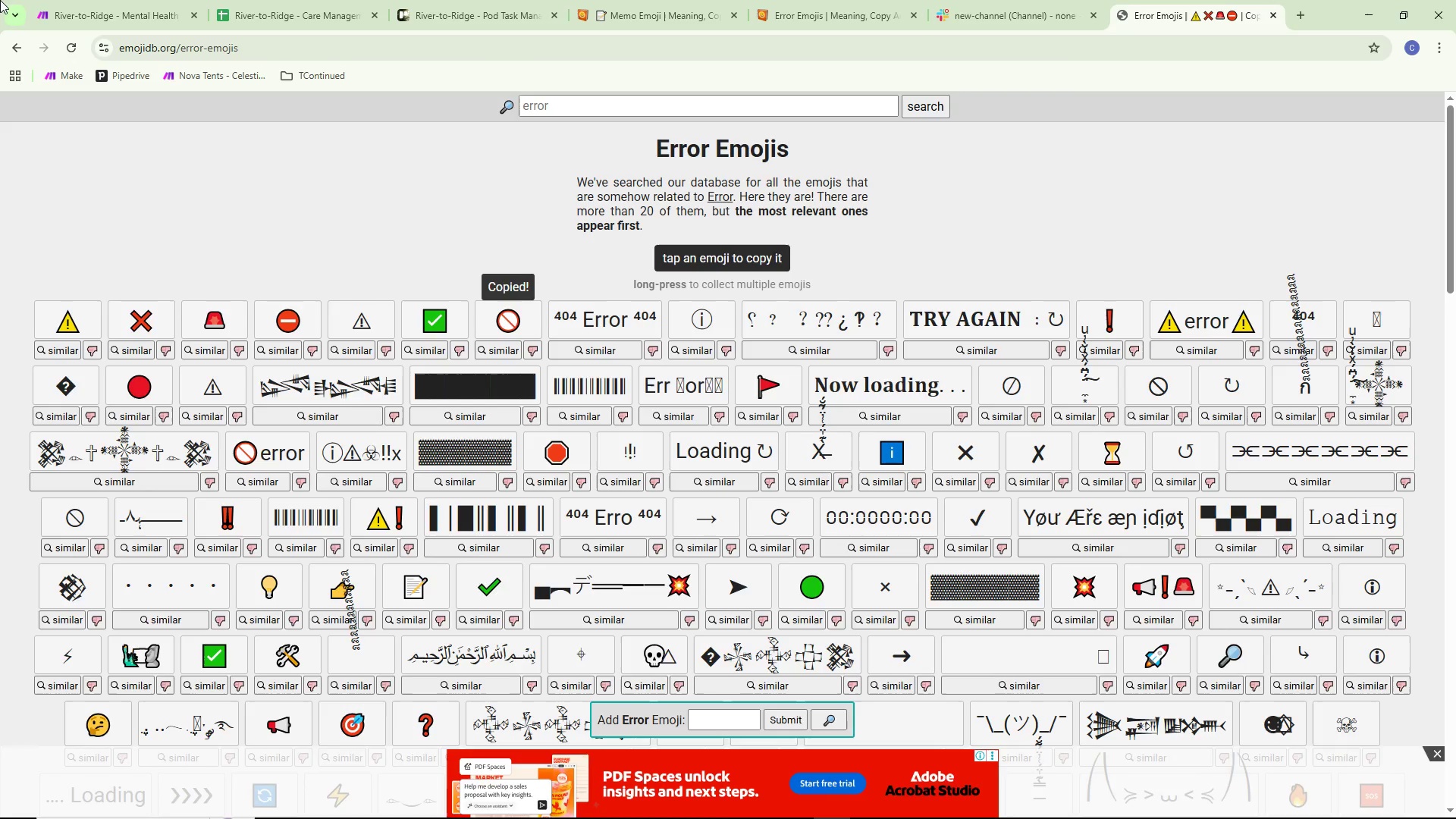 
left_click([102, 8])
 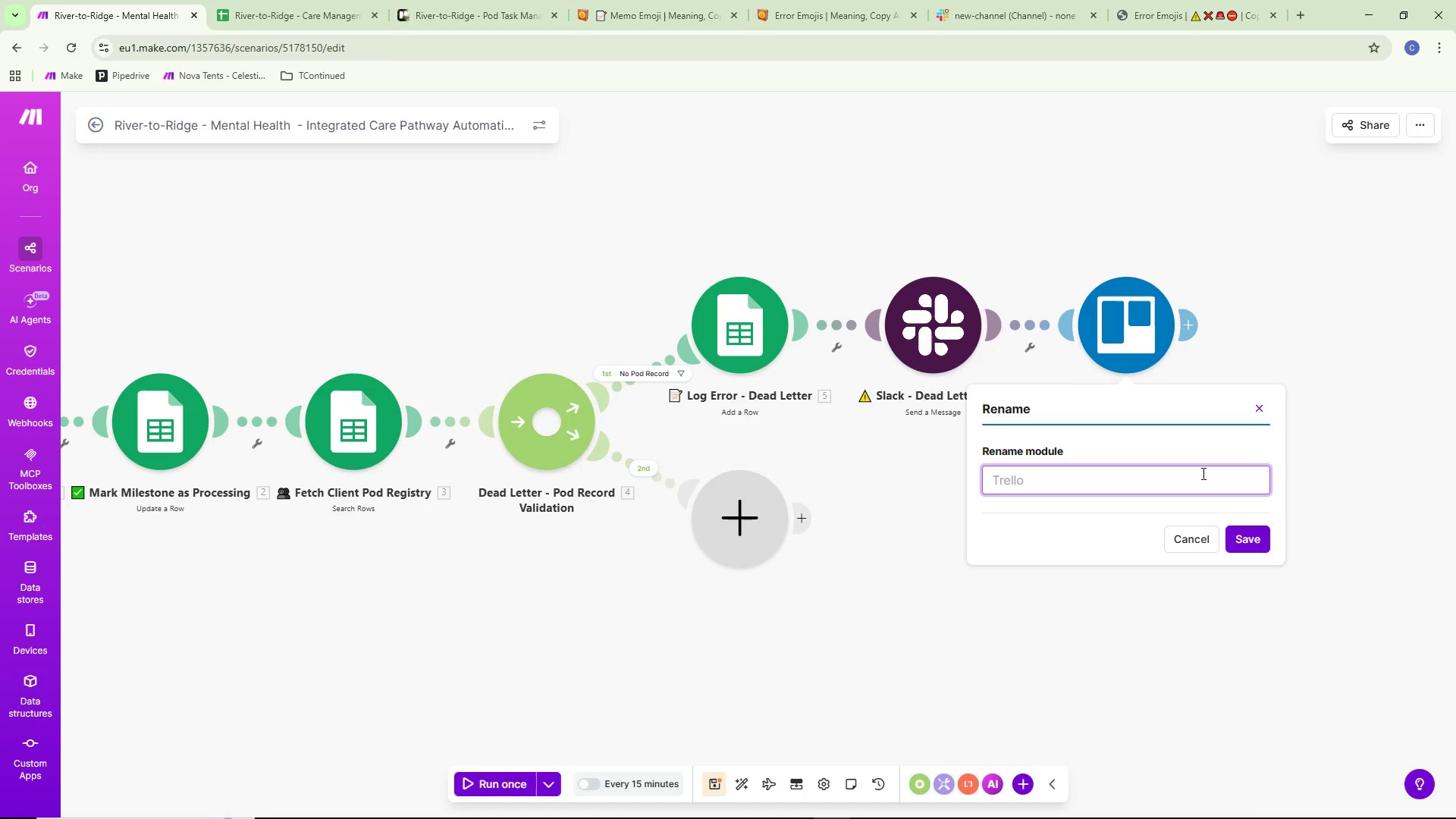 
key(Control+ControlLeft)
 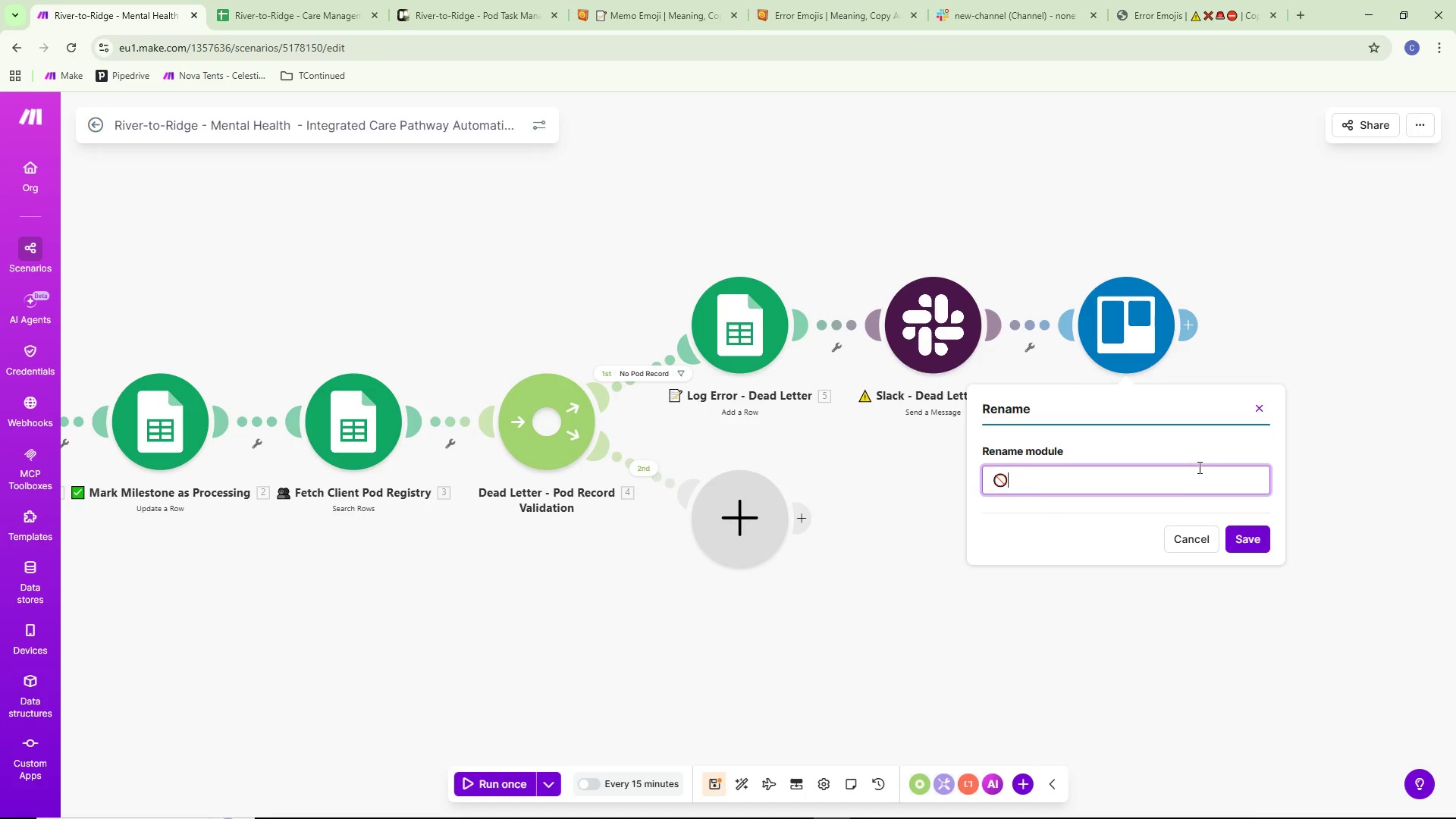 
key(Control+V)
 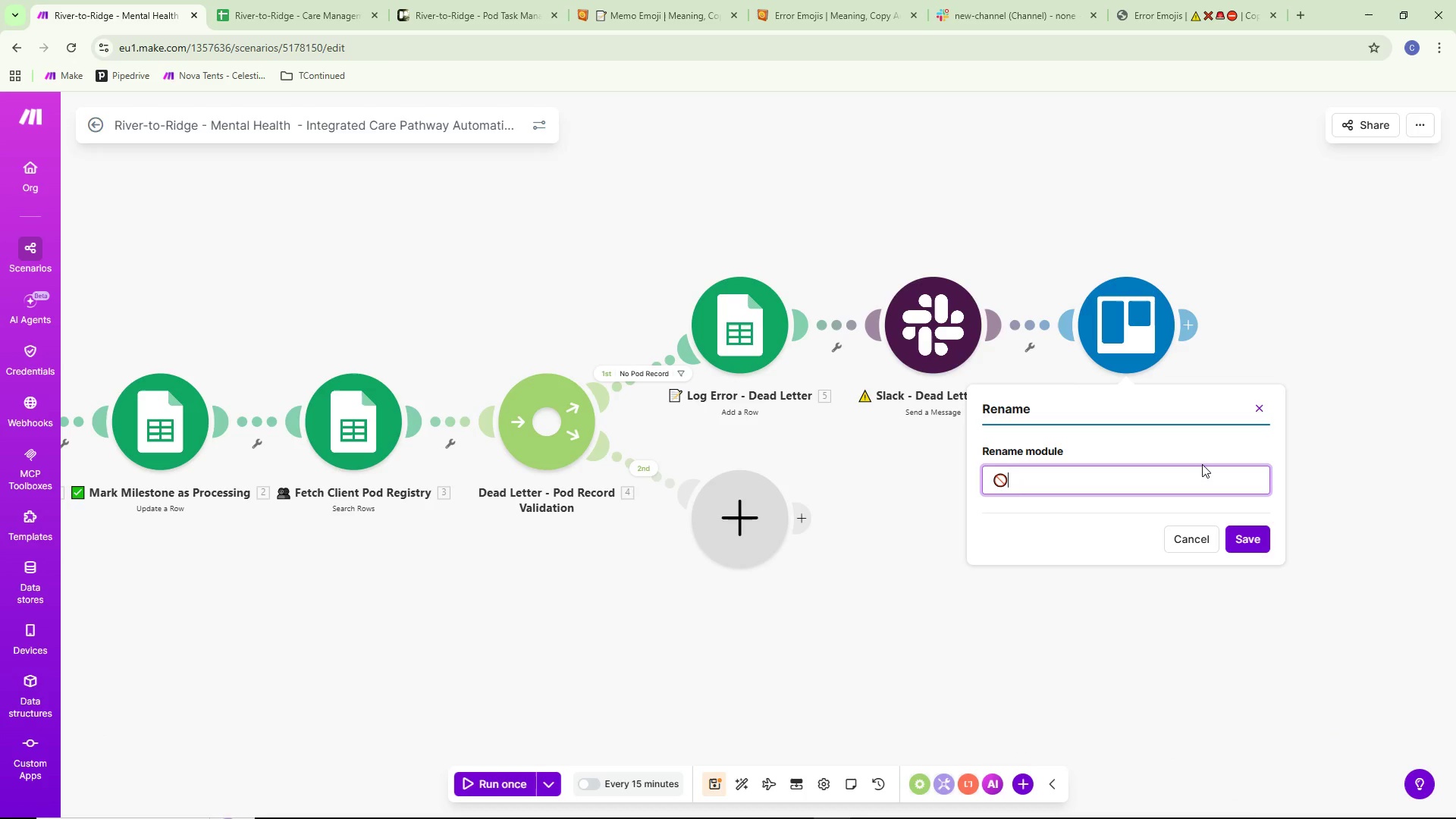 
type( Trello - Dead Letter Card)
 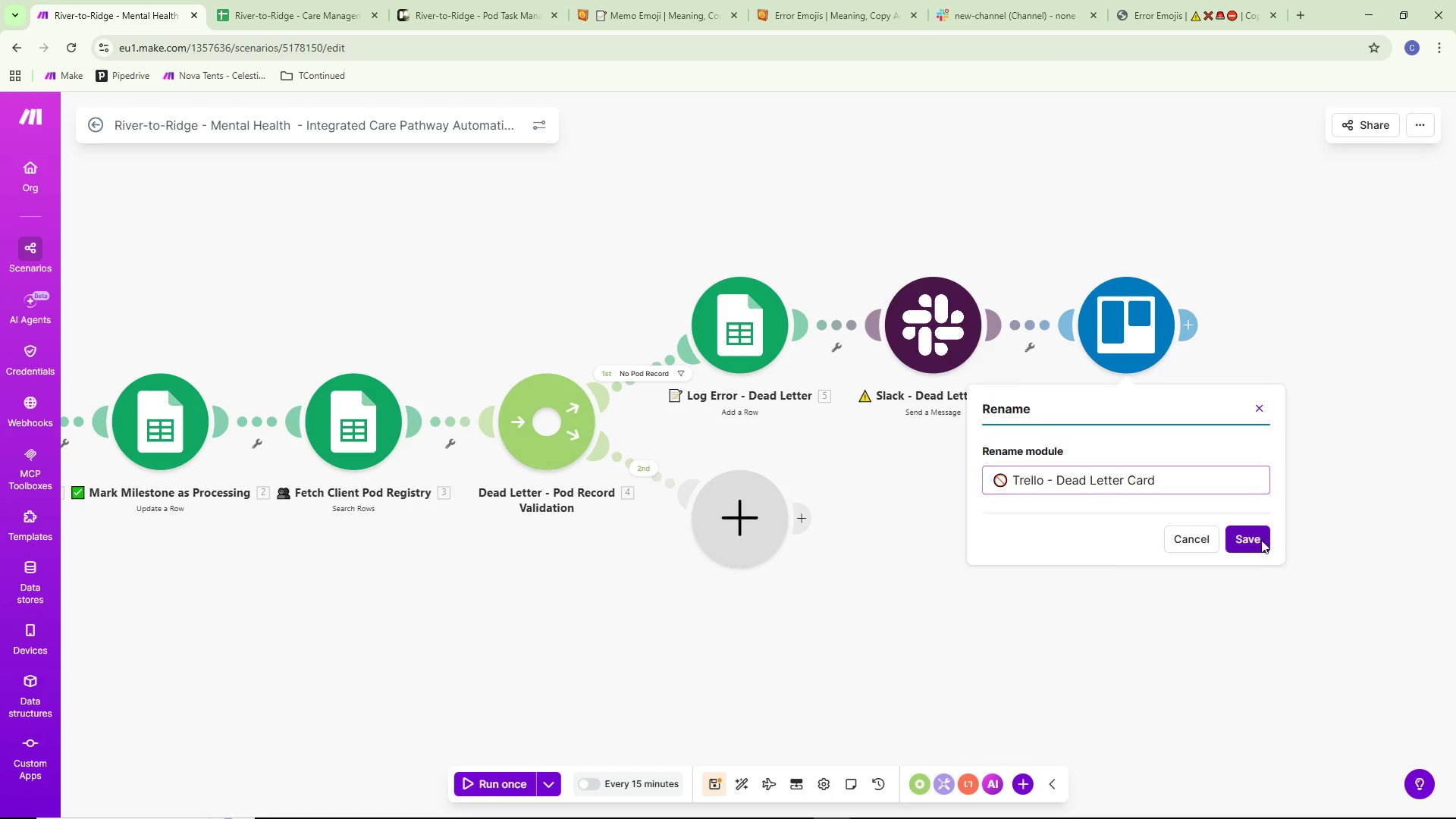 
left_click_drag(start_coordinate=[823, 551], to_coordinate=[951, 532])
 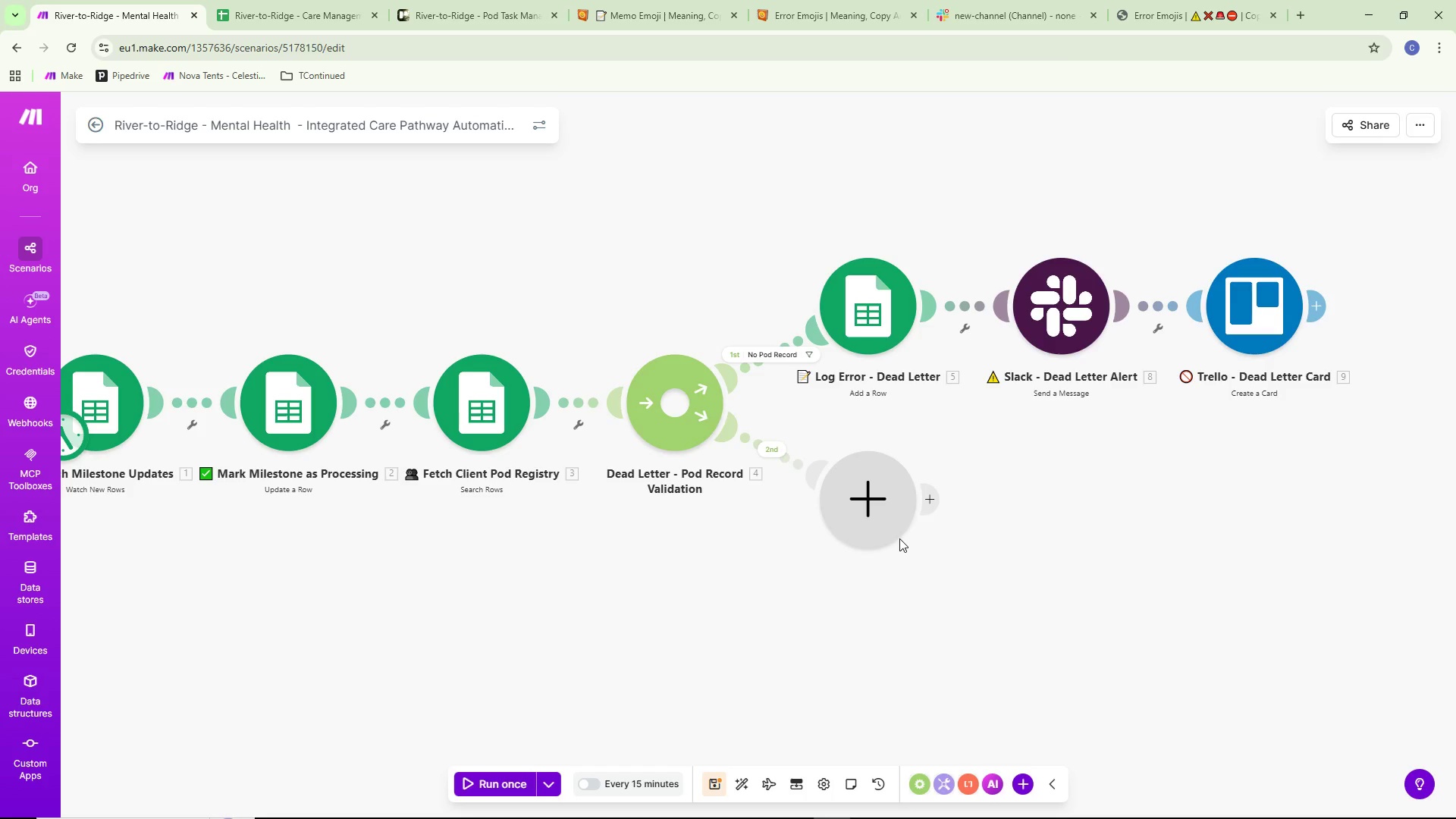 
wait(18.86)
 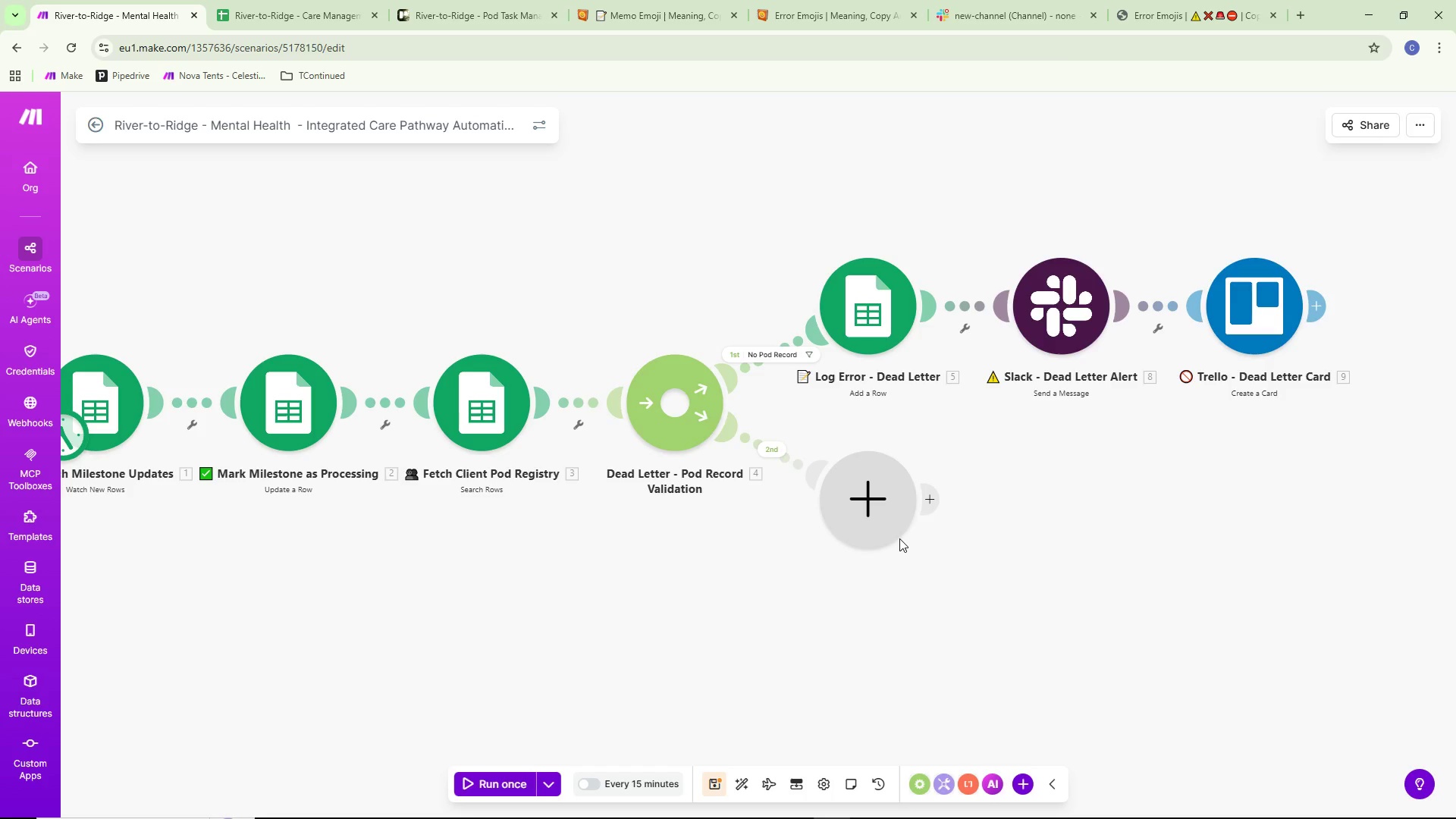 
scroll: coordinate [923, 625], scroll_direction: down, amount: 2.0
 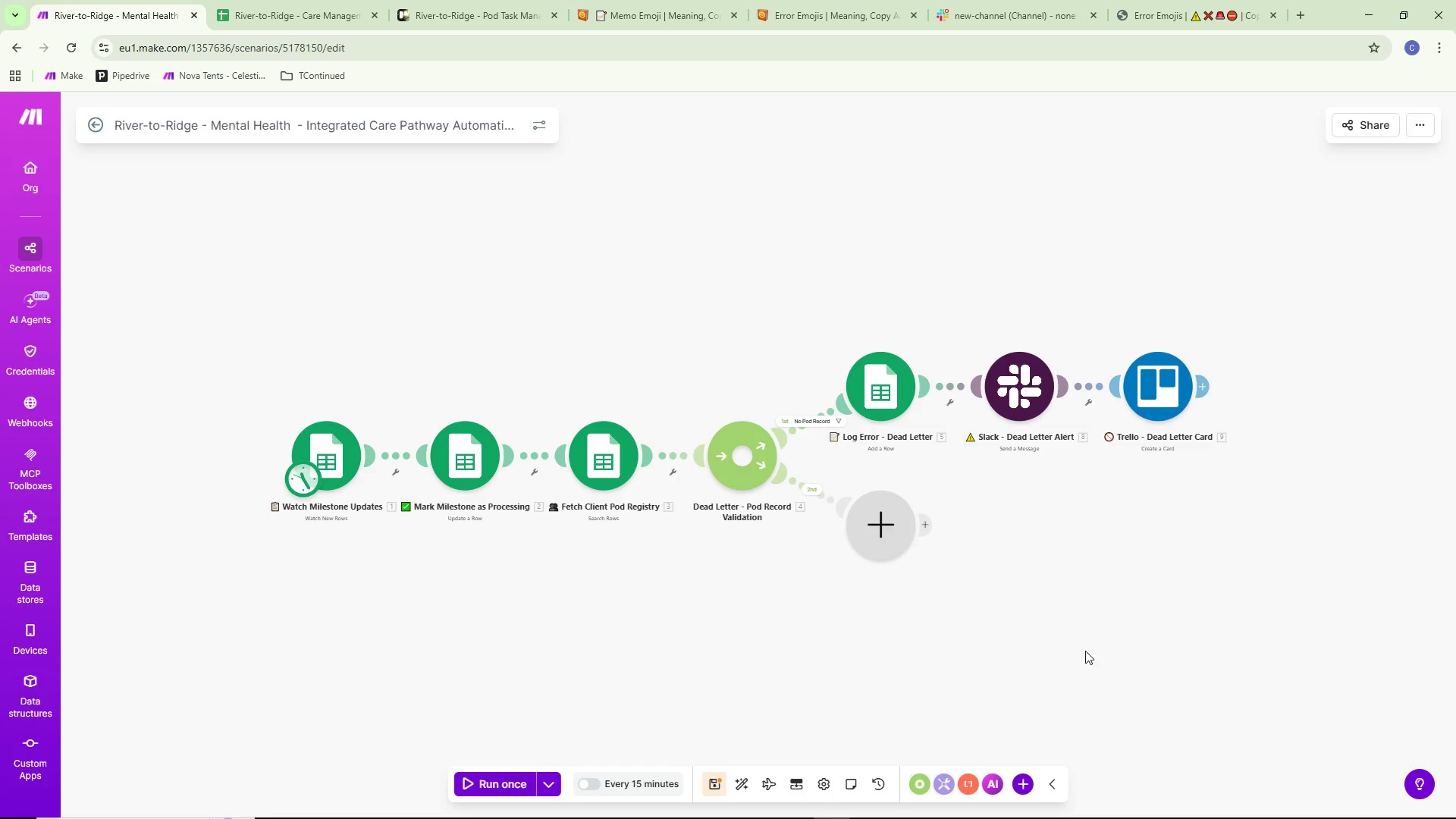 
left_click_drag(start_coordinate=[1085, 651], to_coordinate=[910, 633])
 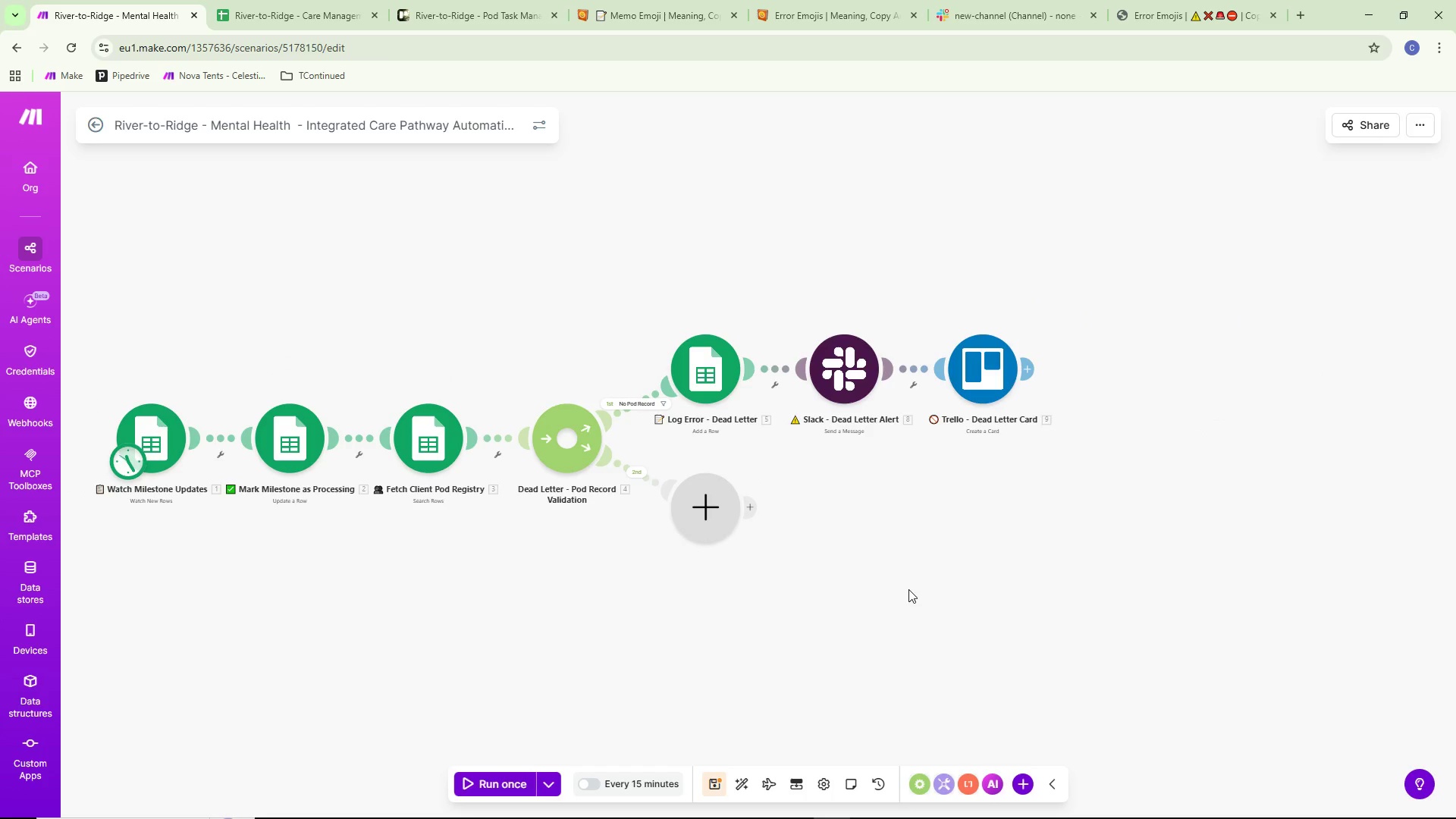 
scroll: coordinate [908, 589], scroll_direction: up, amount: 1.0
 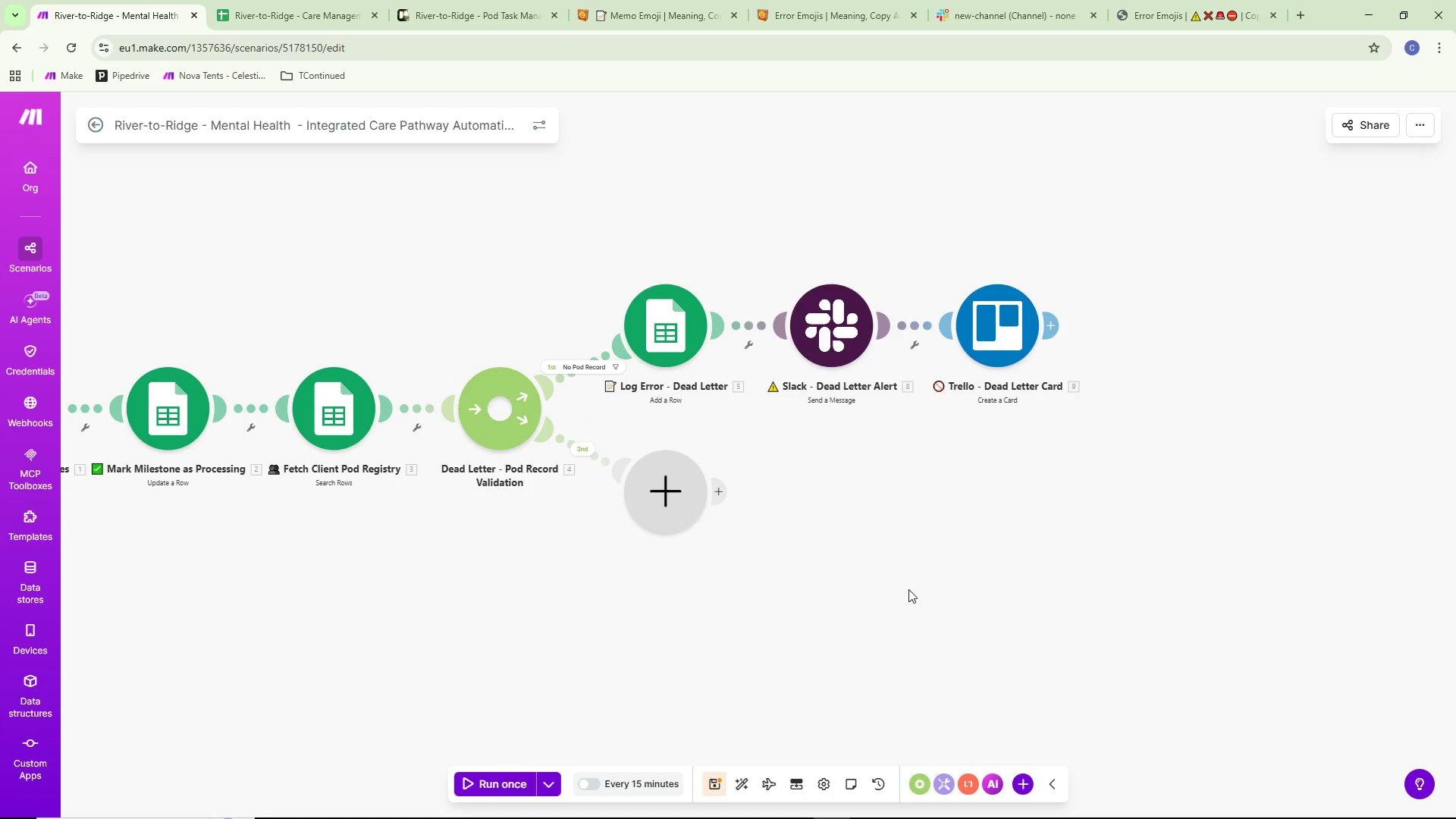 
left_click_drag(start_coordinate=[908, 589], to_coordinate=[1044, 599])
 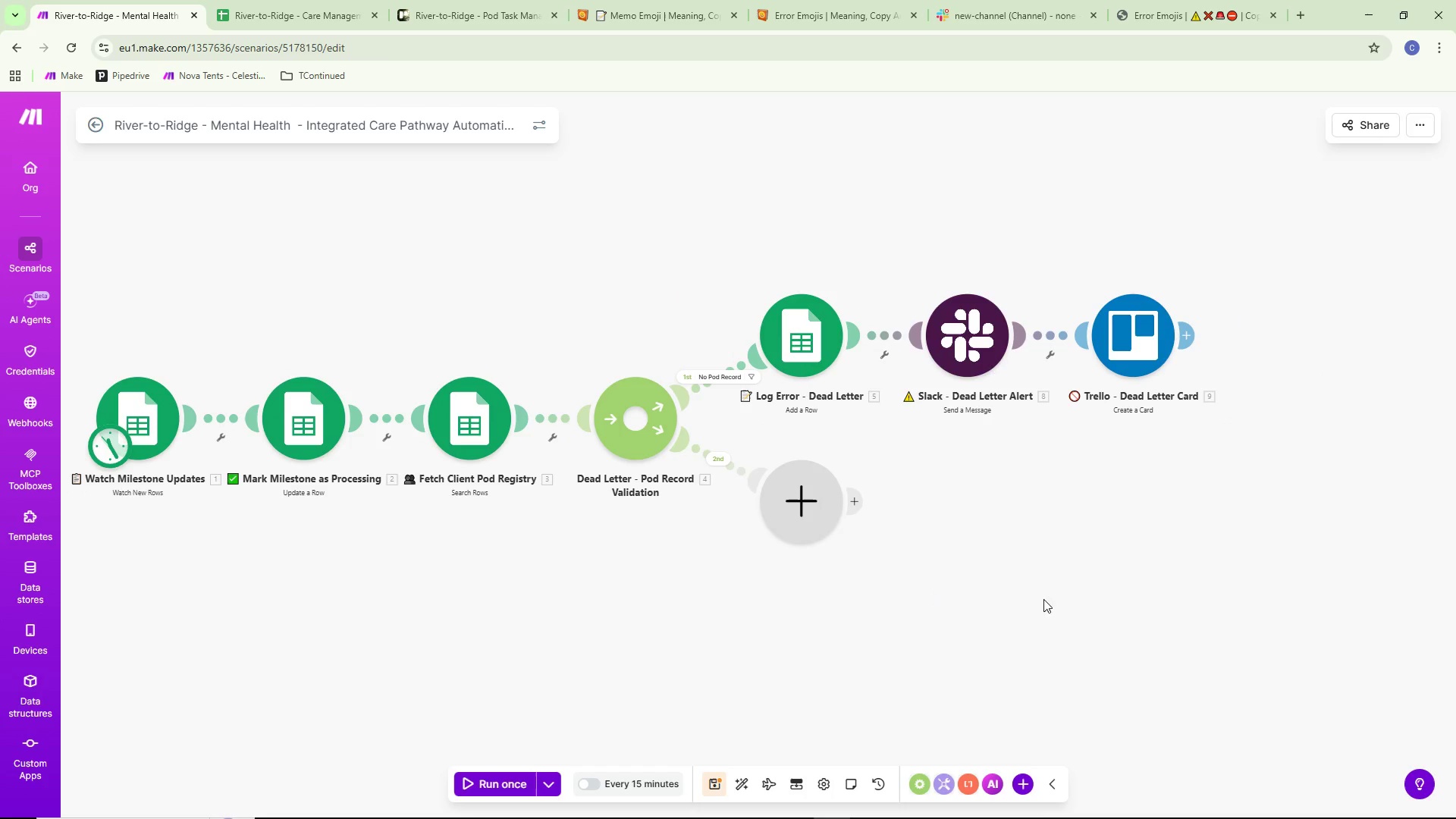 
left_click_drag(start_coordinate=[1022, 603], to_coordinate=[1144, 574])
 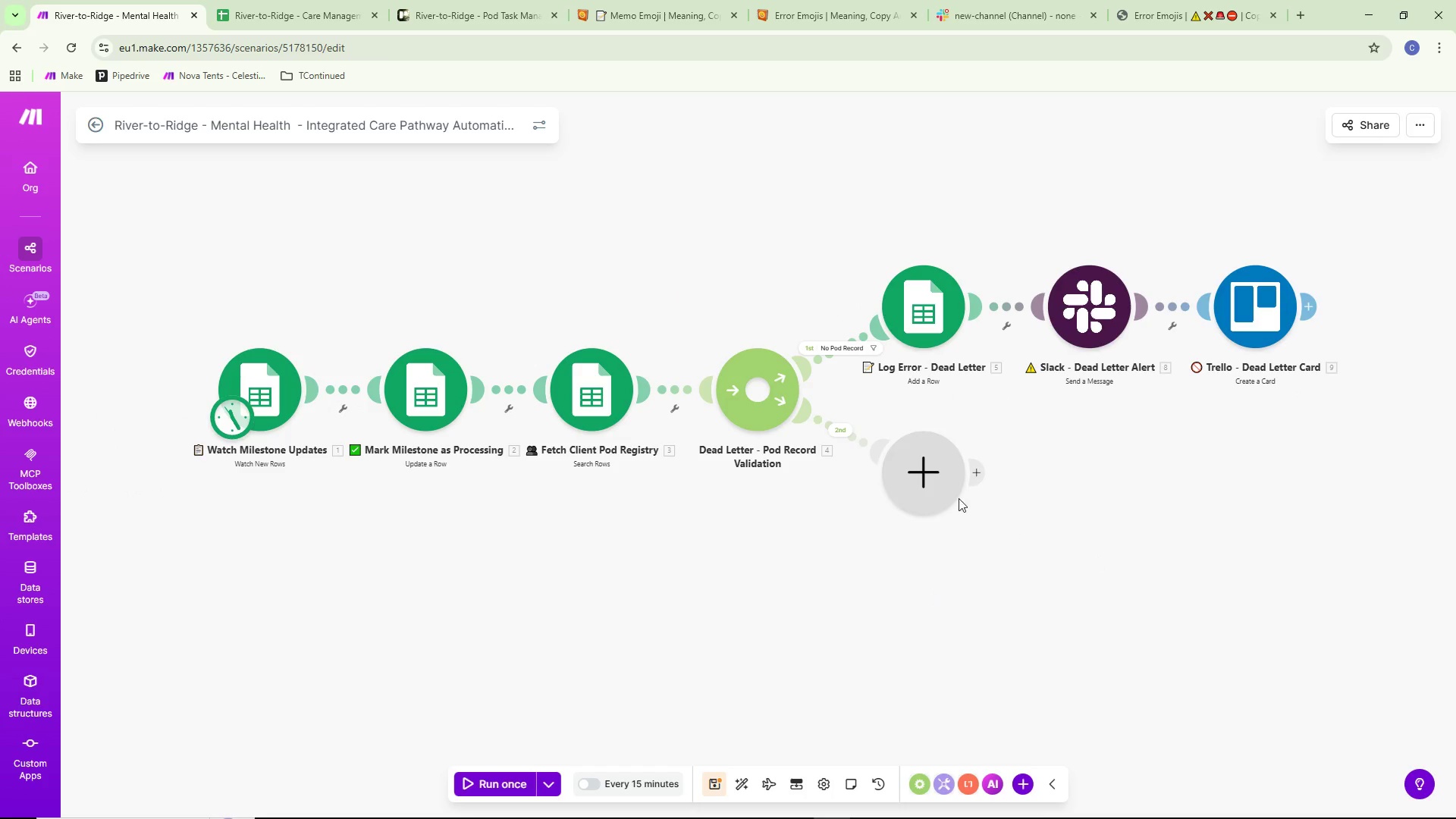 
left_click([917, 471])
 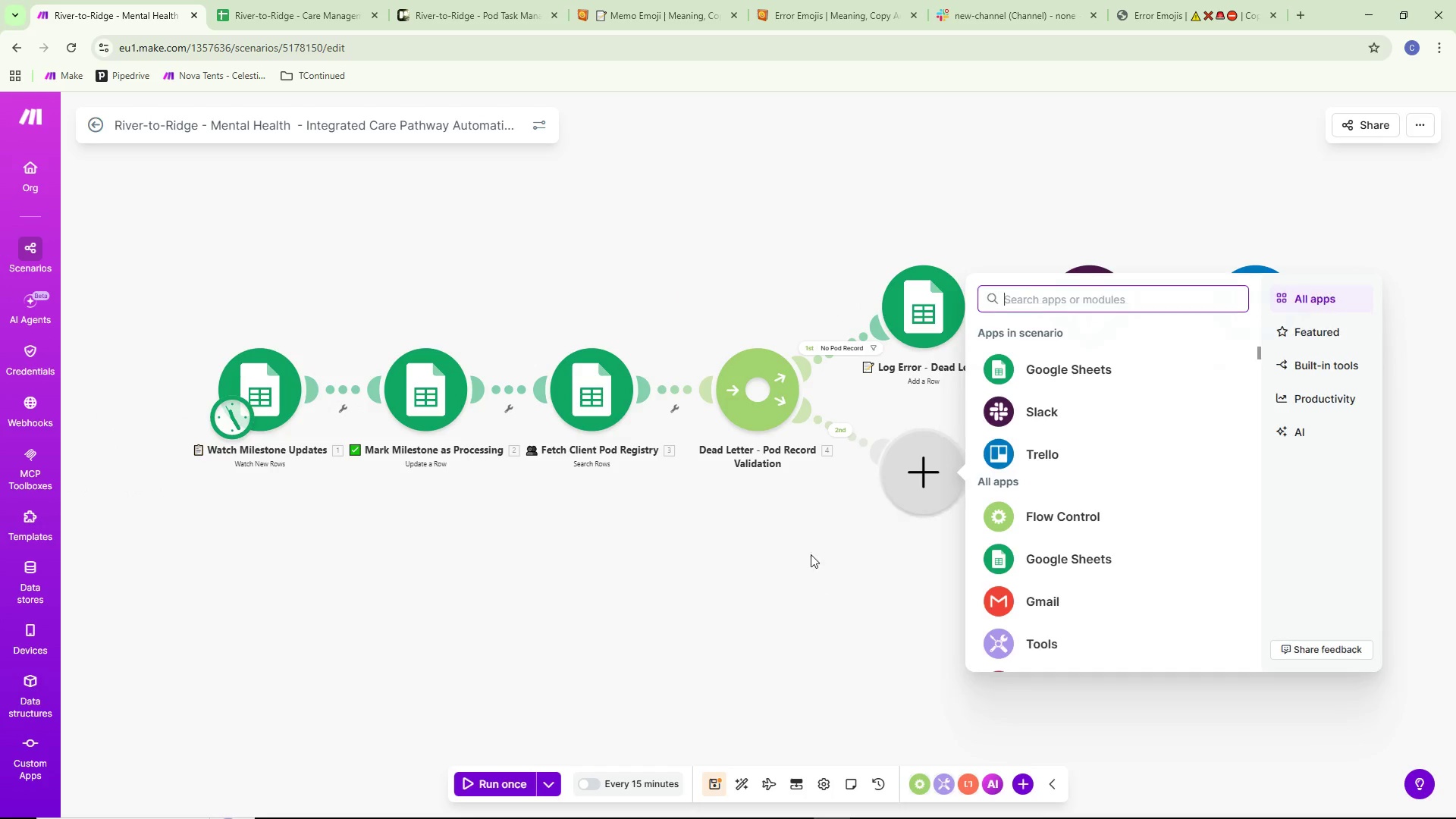 
left_click([838, 429])
 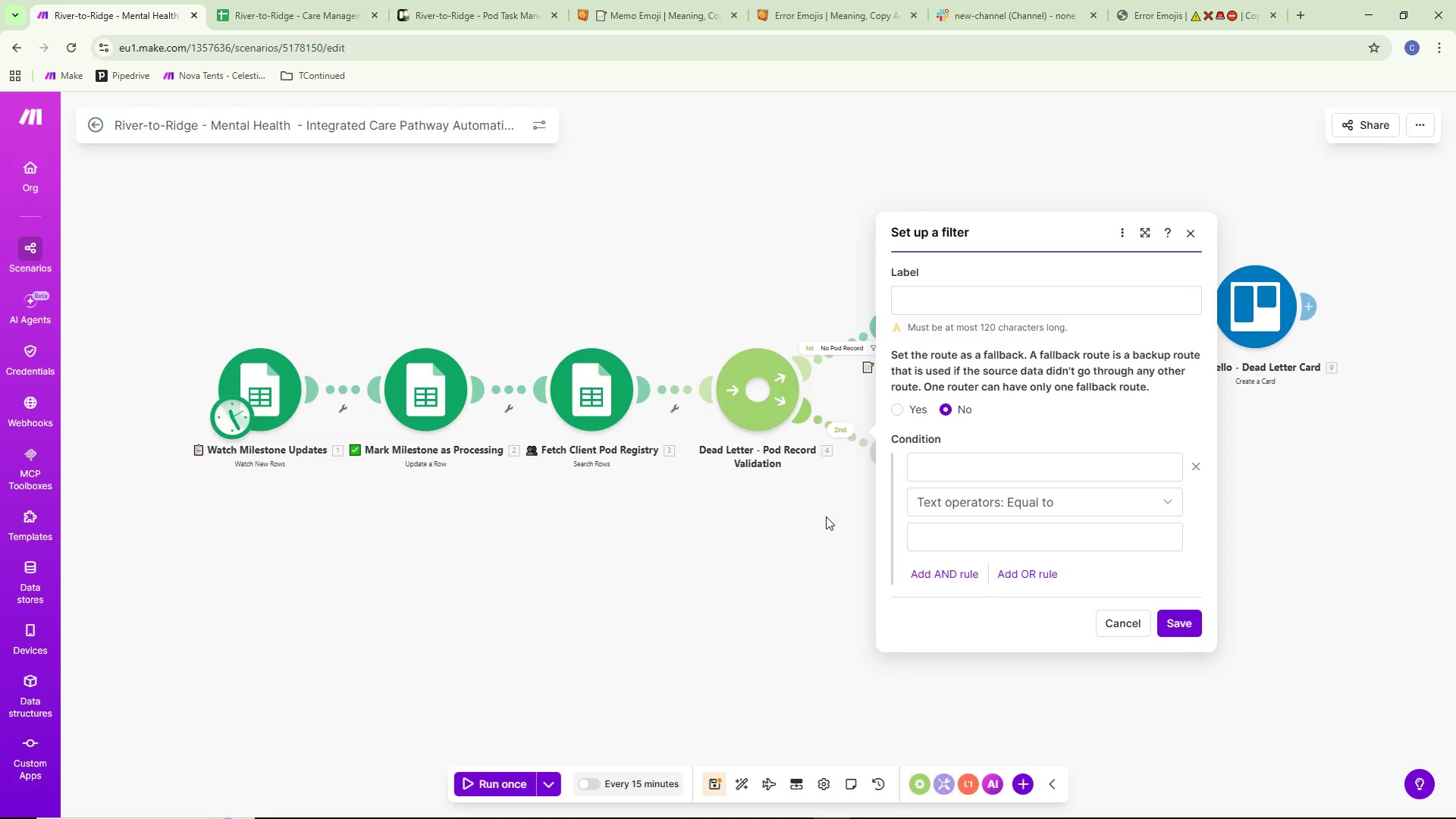 
wait(19.2)
 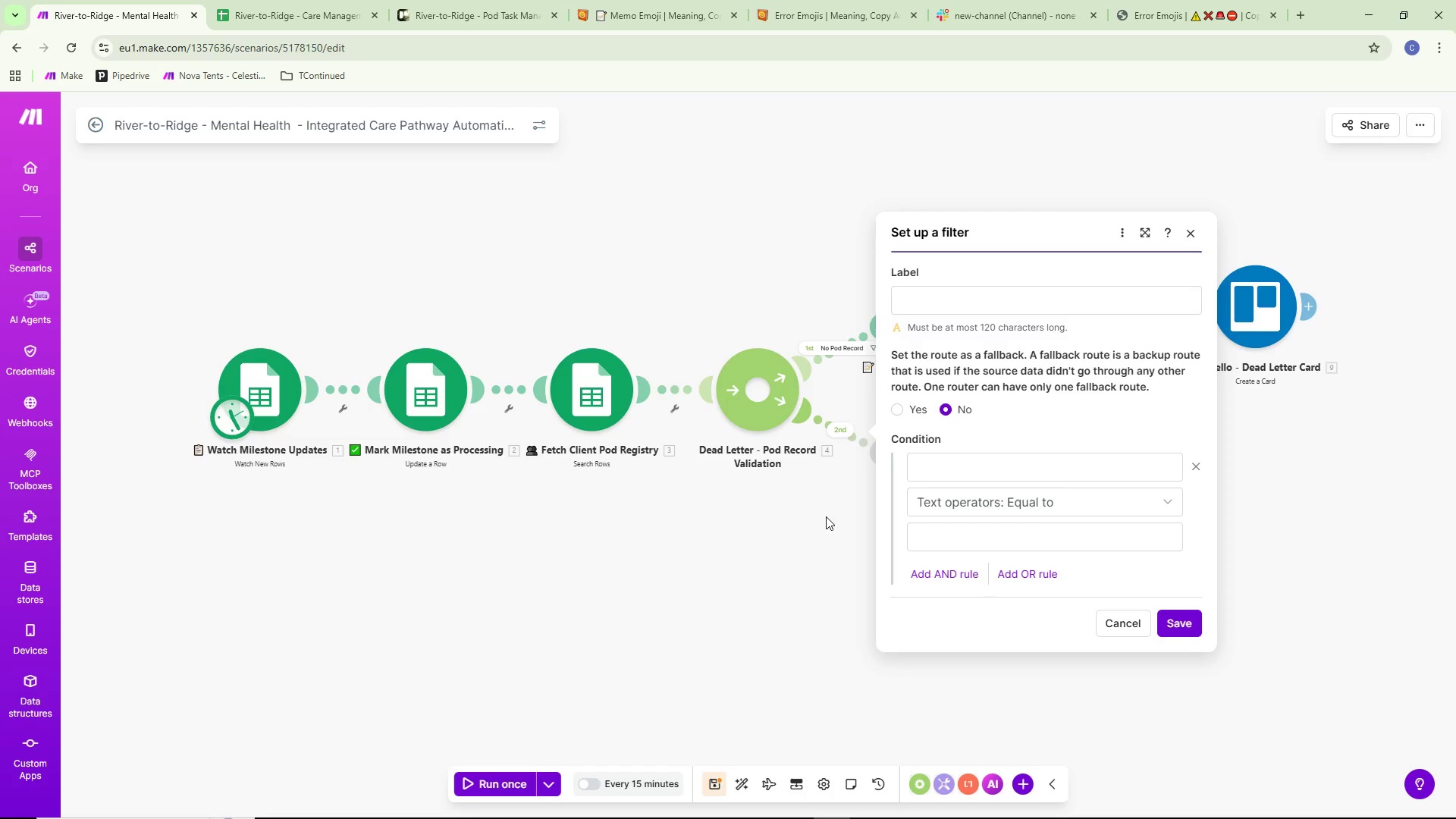 
left_click([701, 576])
 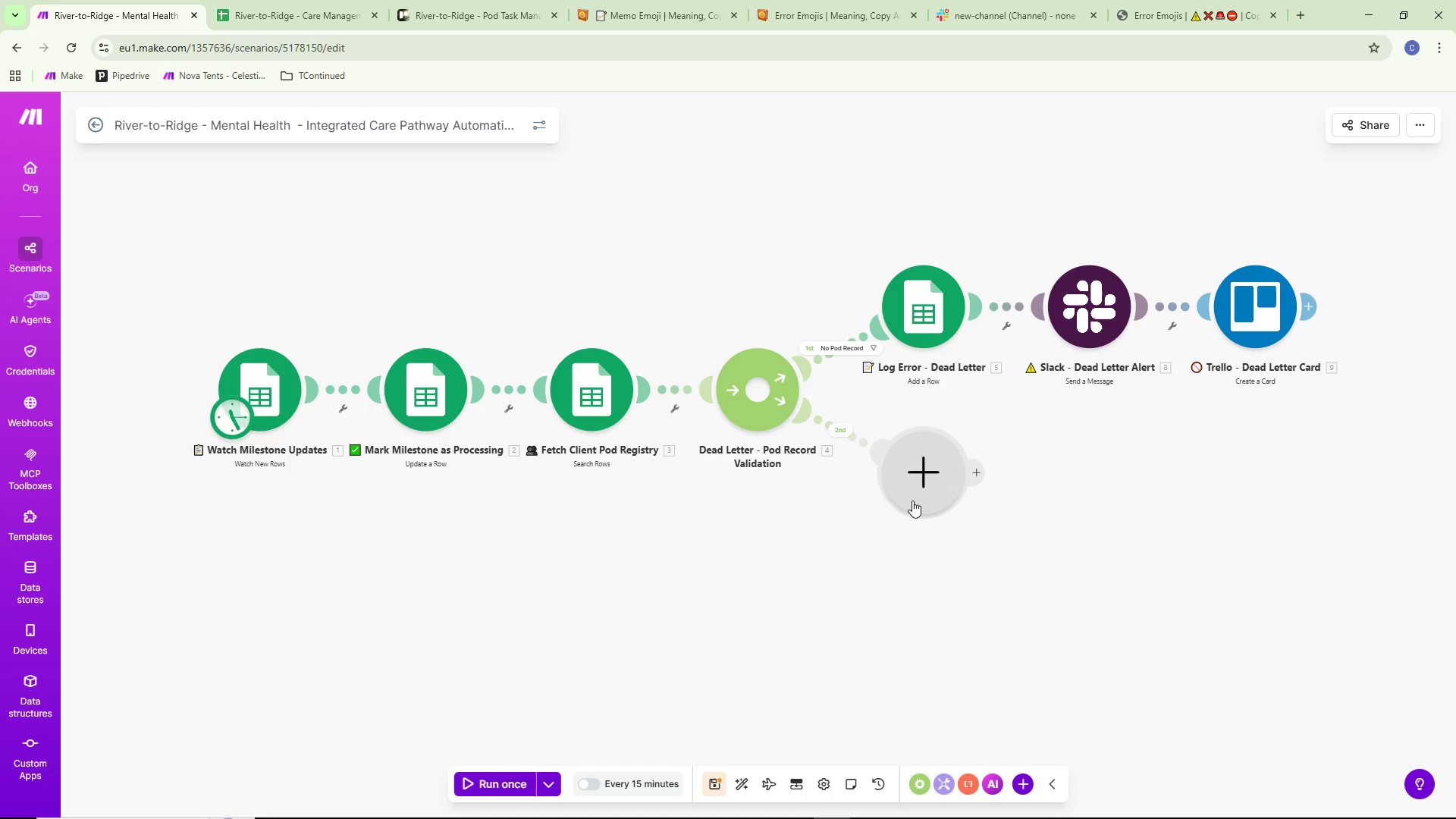 
left_click([934, 482])
 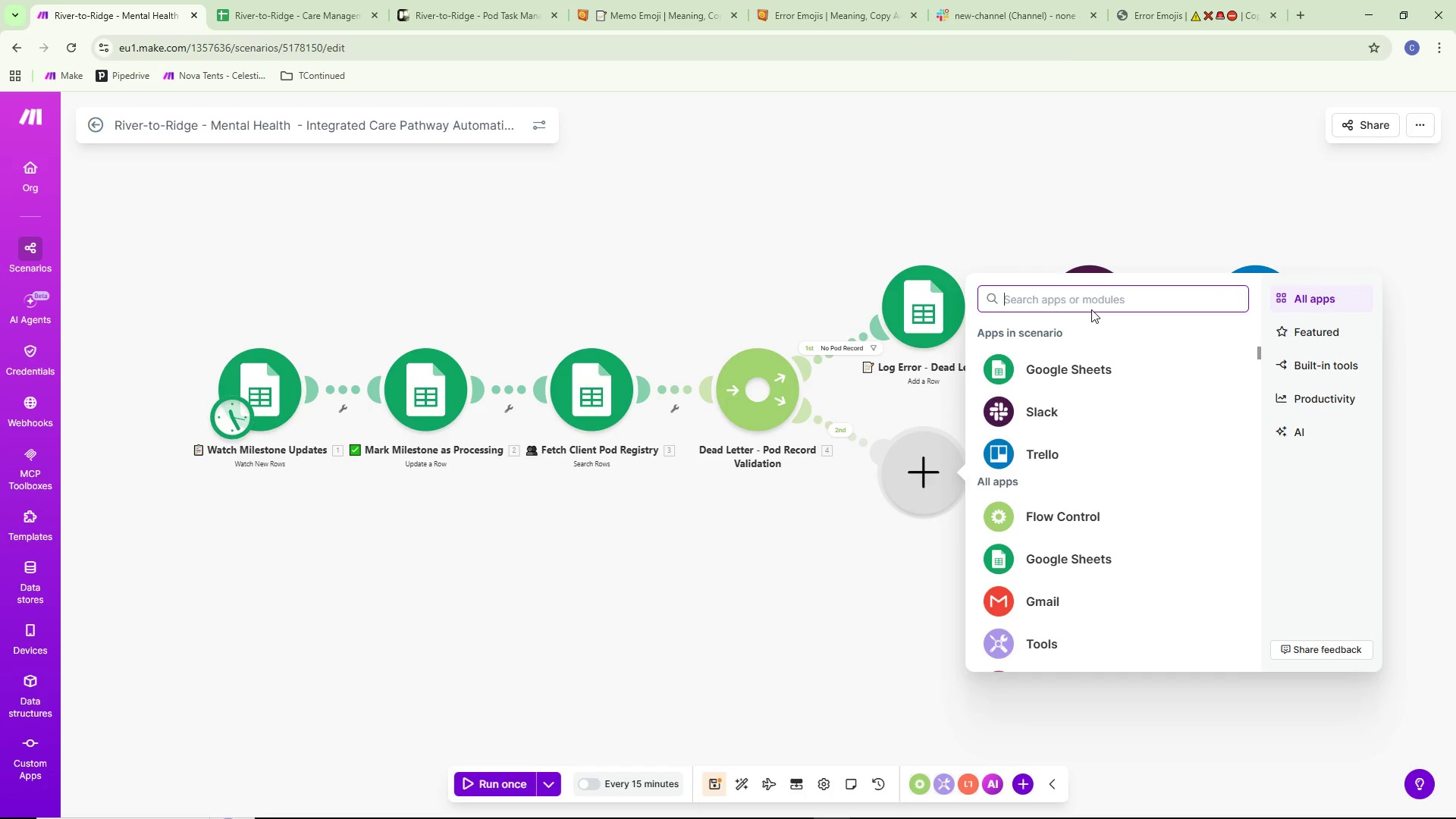 
type(Router)
 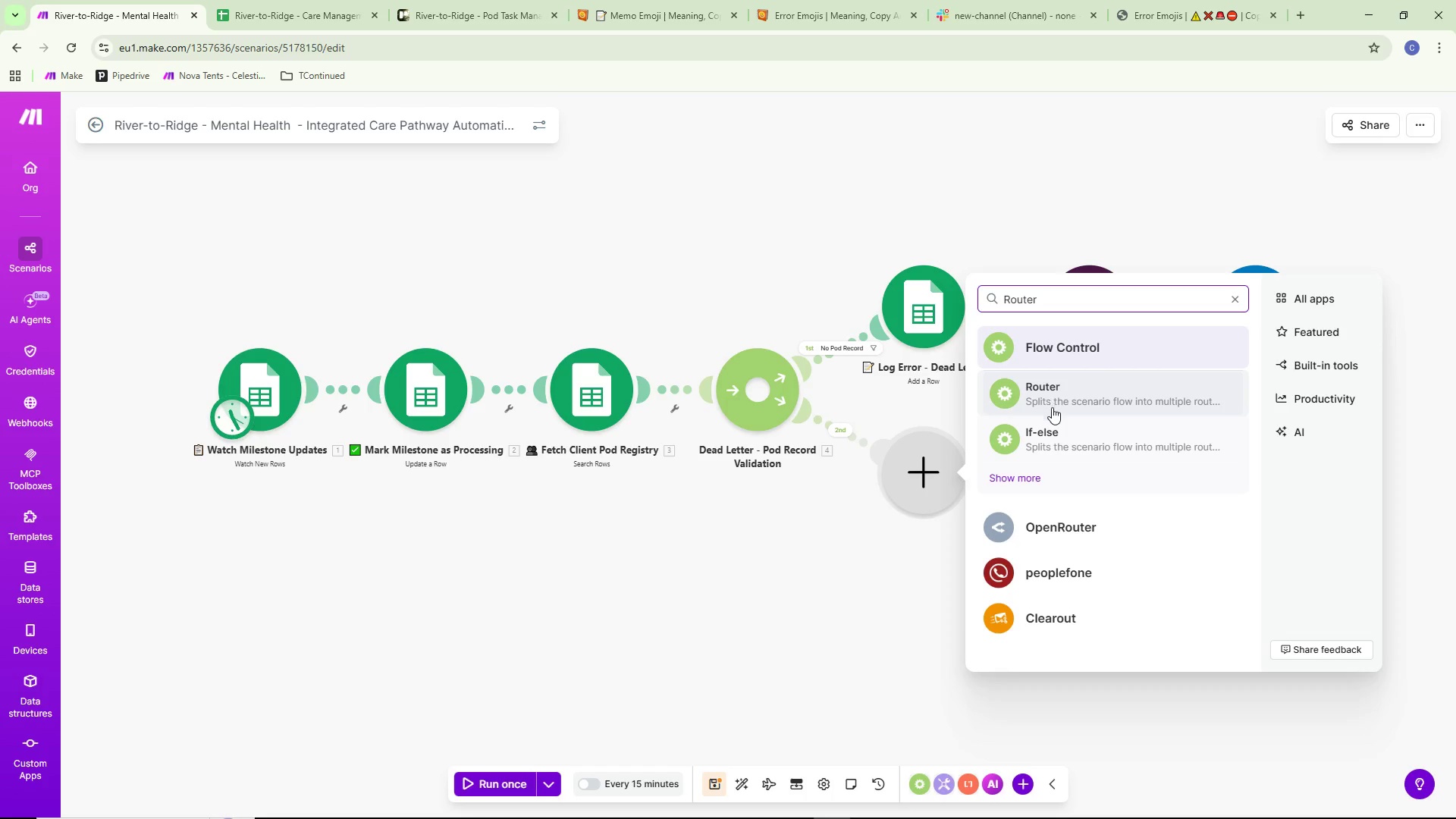 
left_click([1085, 351])
 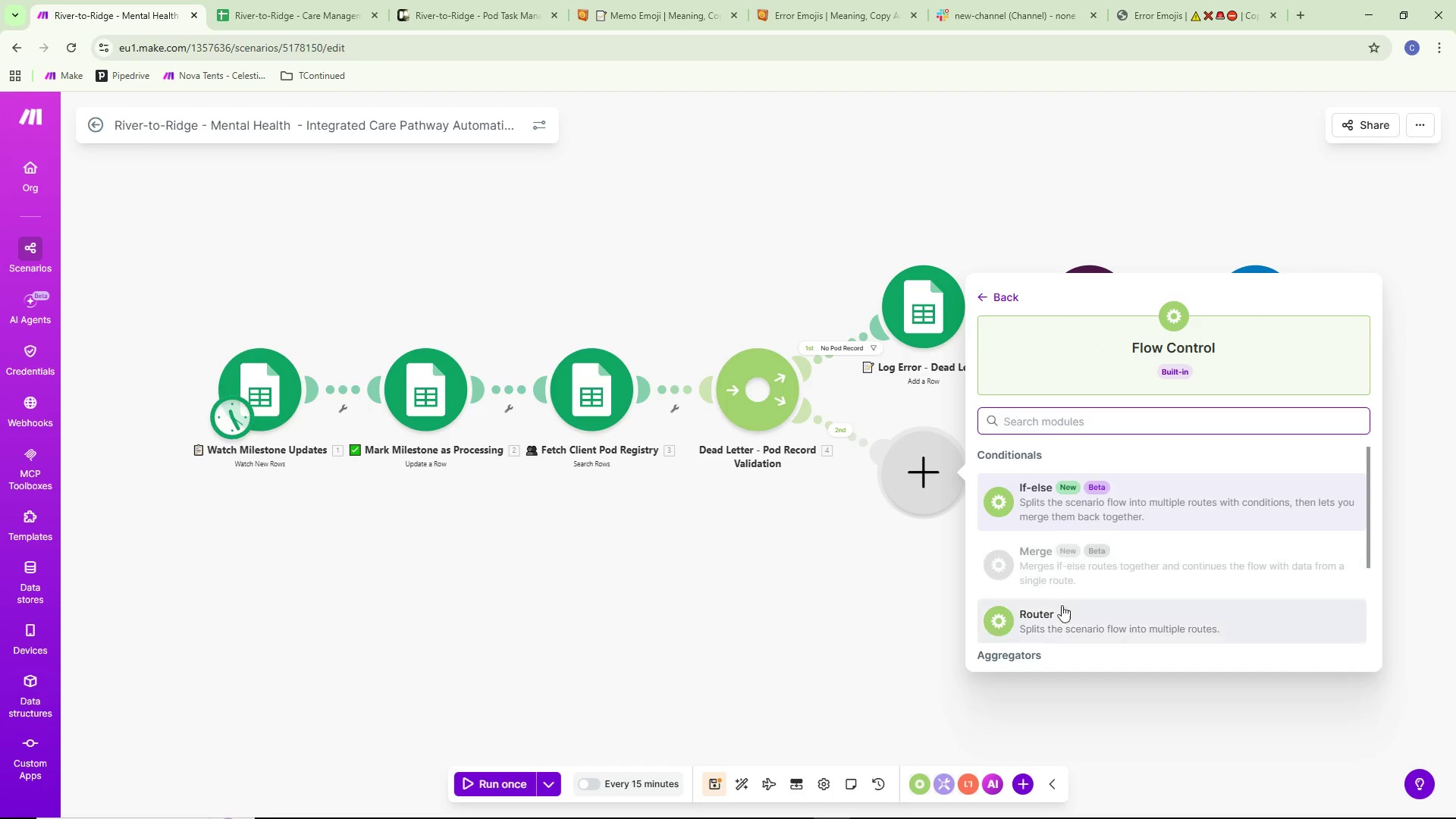 
scroll: coordinate [1054, 616], scroll_direction: down, amount: 1.0
 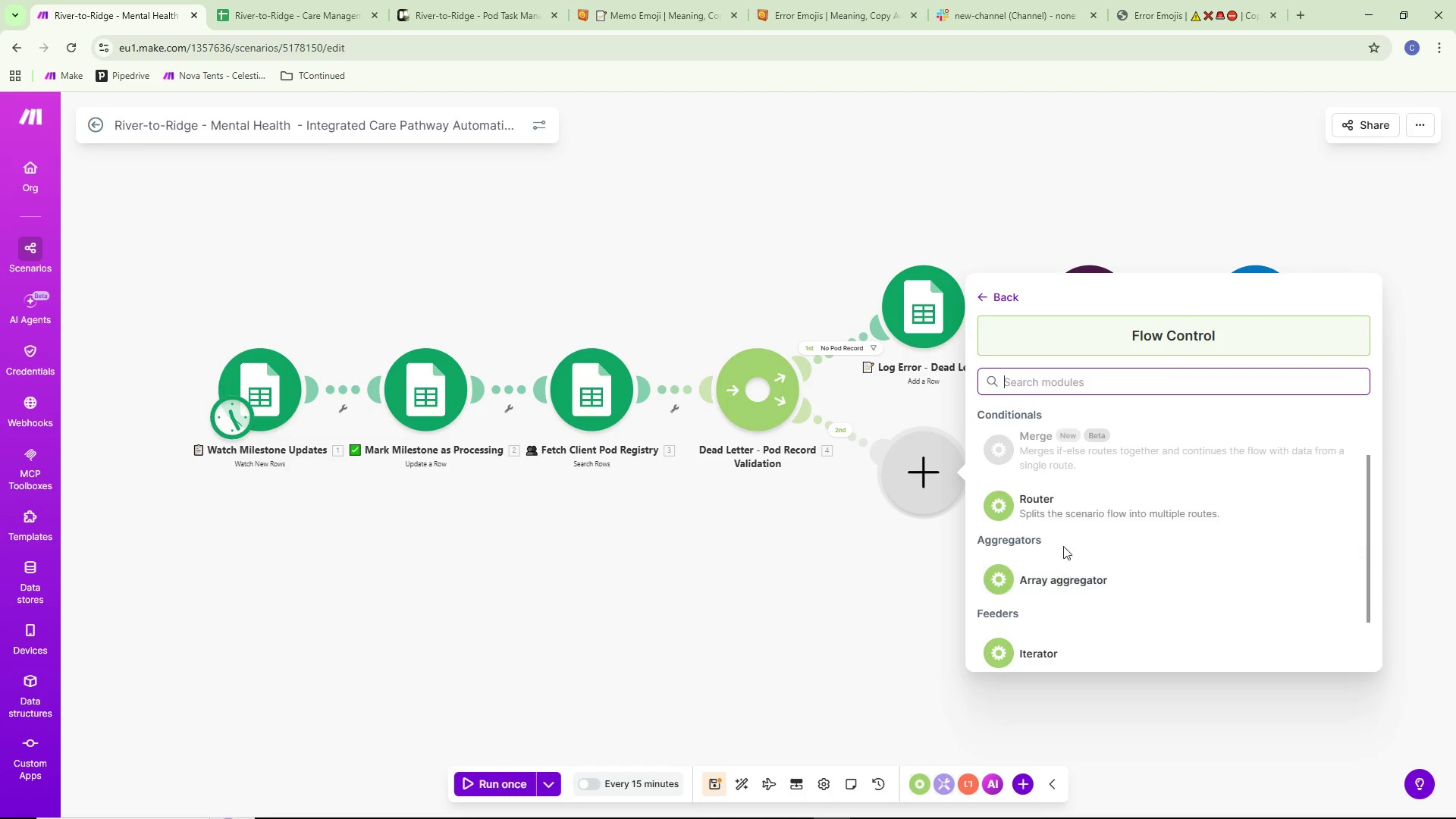 
left_click([1067, 494])
 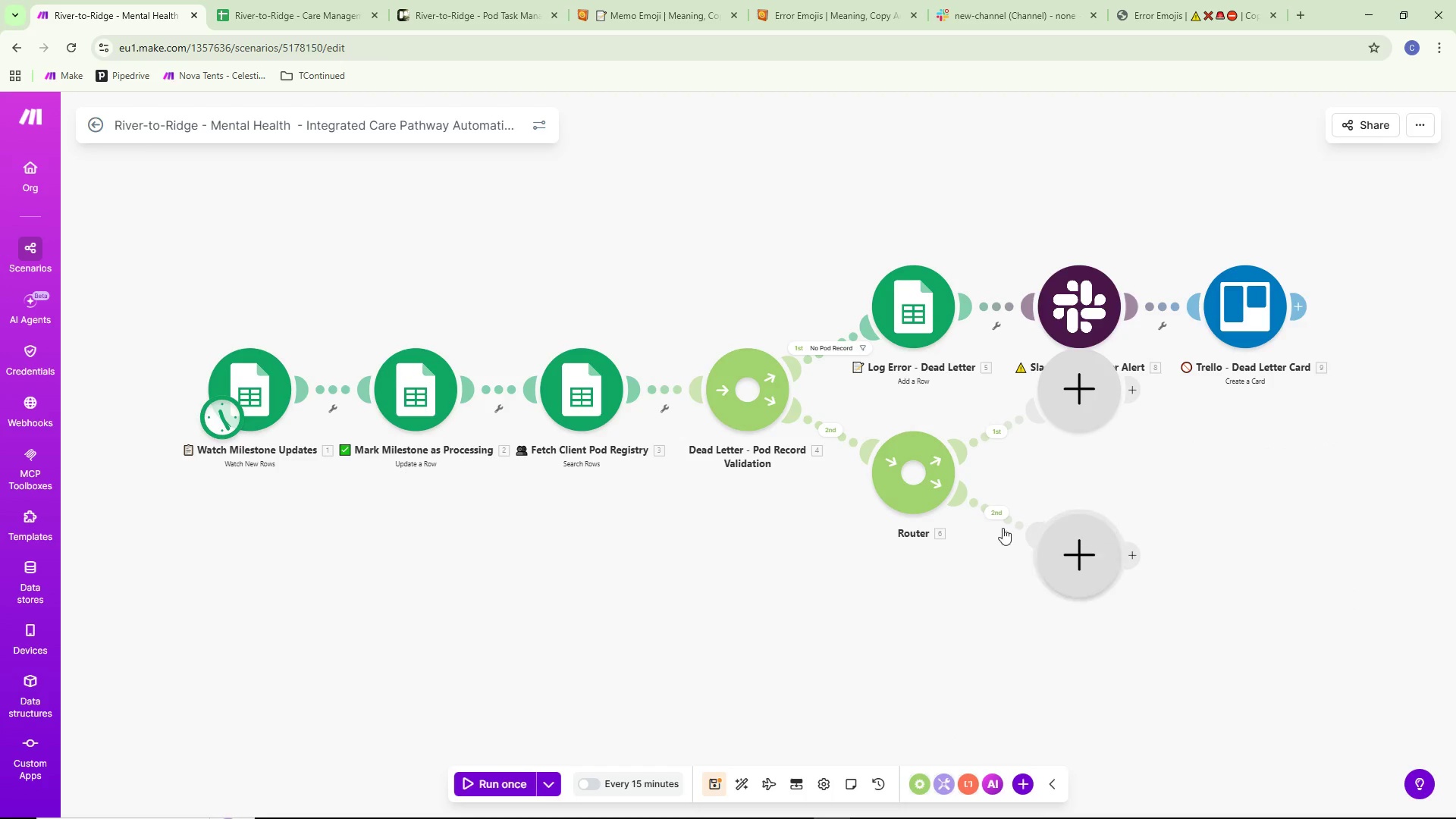 
left_click_drag(start_coordinate=[926, 483], to_coordinate=[863, 520])
 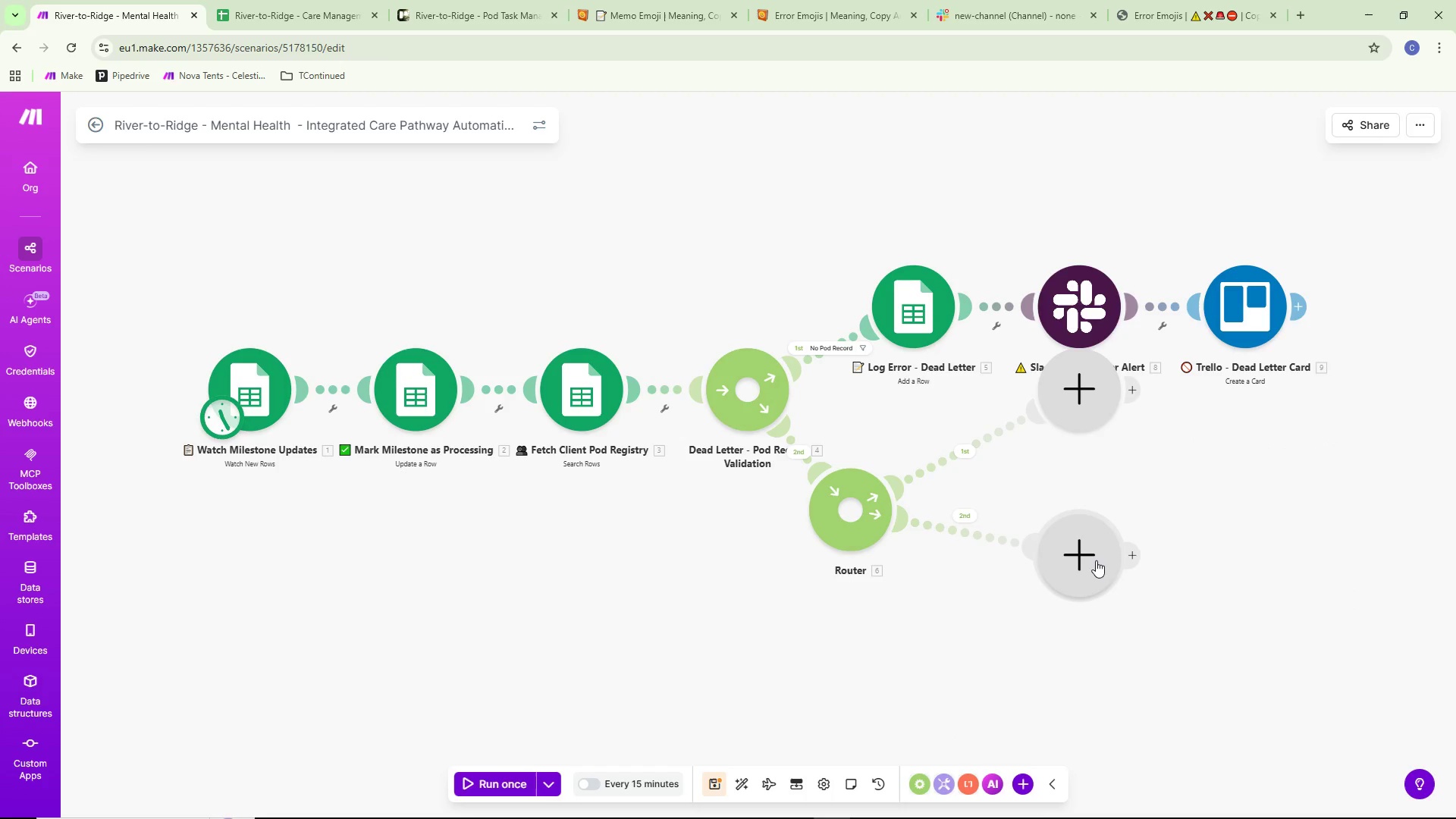 
left_click_drag(start_coordinate=[1097, 561], to_coordinate=[1010, 650])
 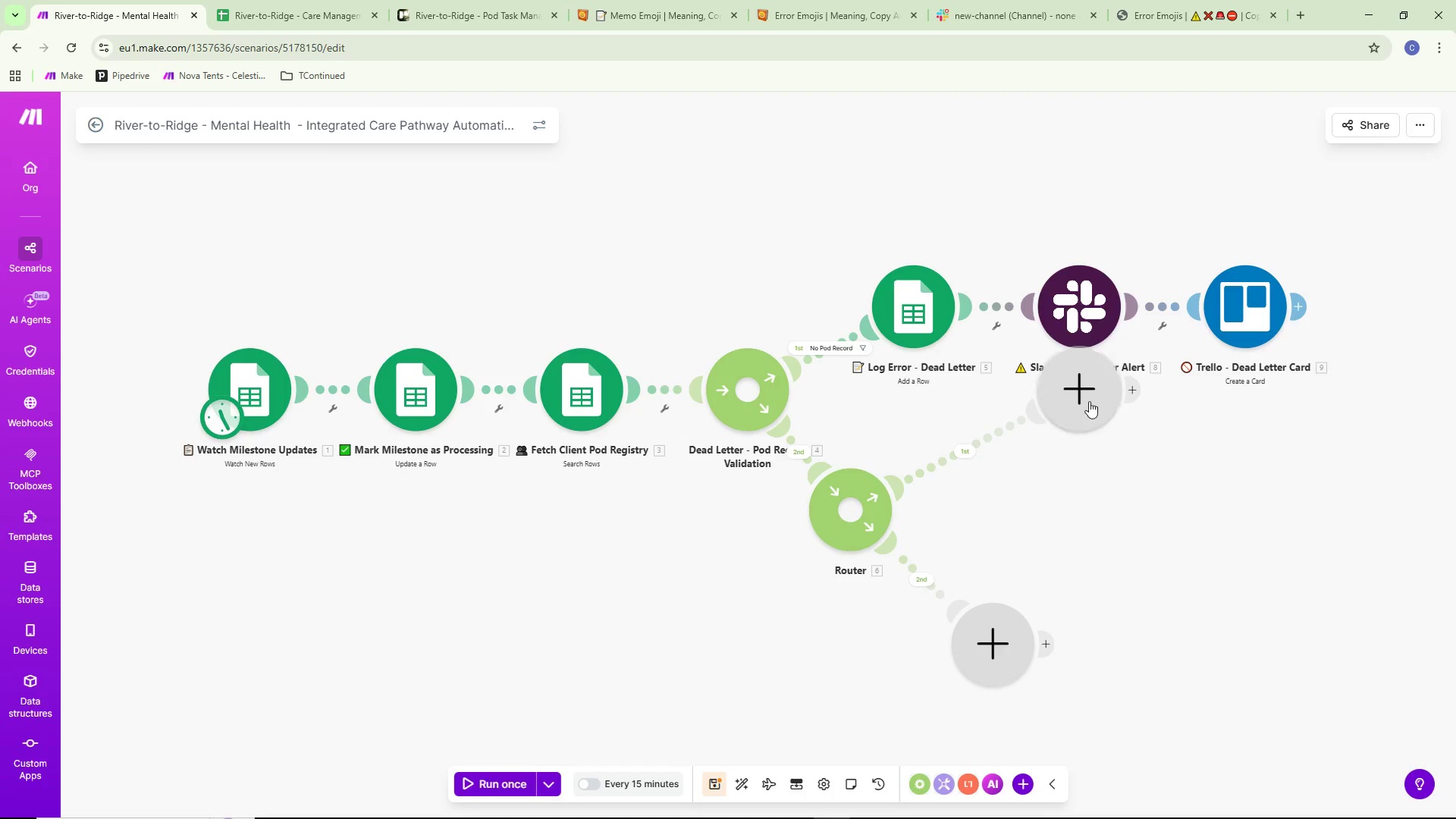 
left_click_drag(start_coordinate=[1086, 397], to_coordinate=[1096, 514])
 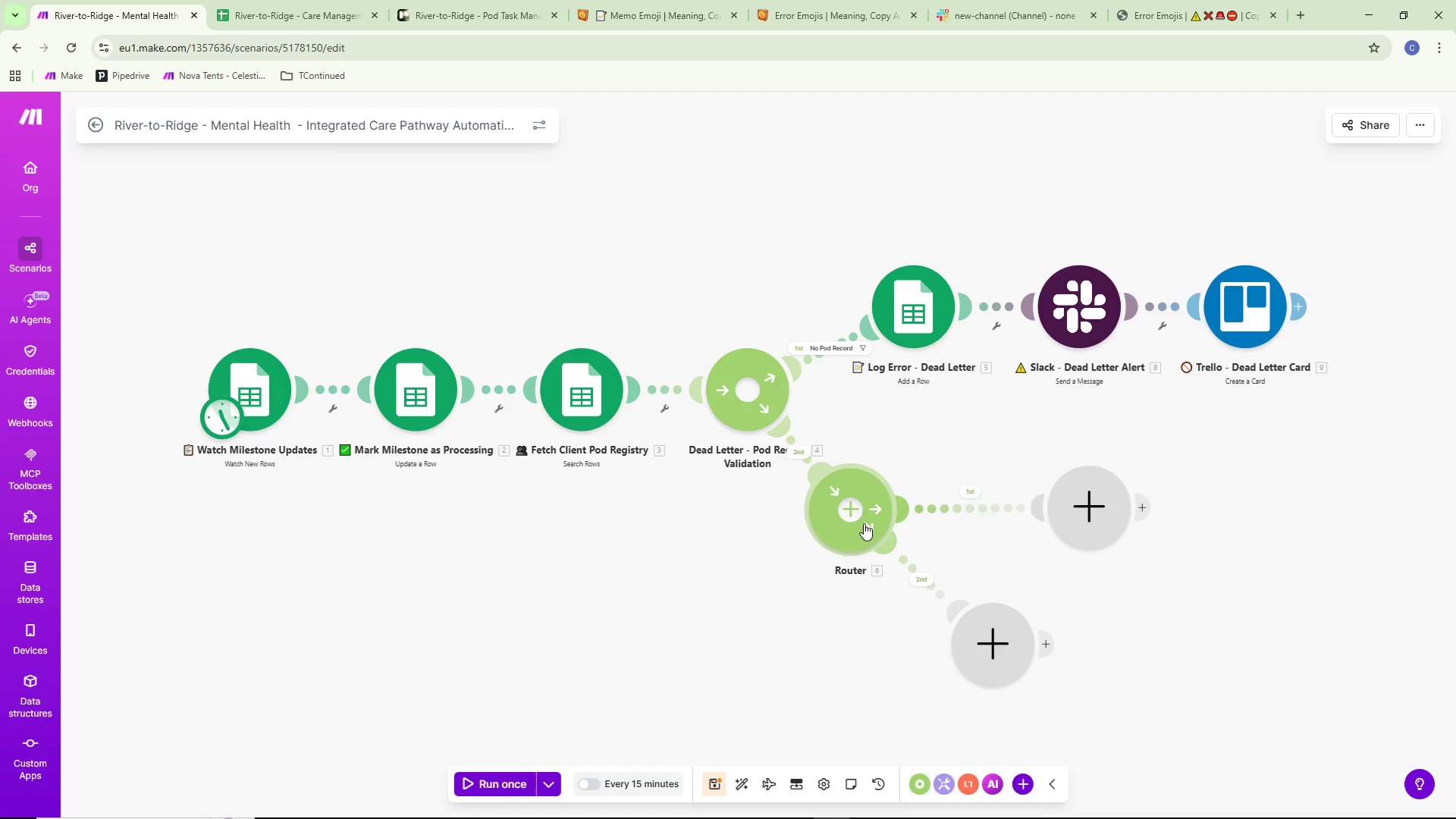 
left_click_drag(start_coordinate=[854, 520], to_coordinate=[912, 505])
 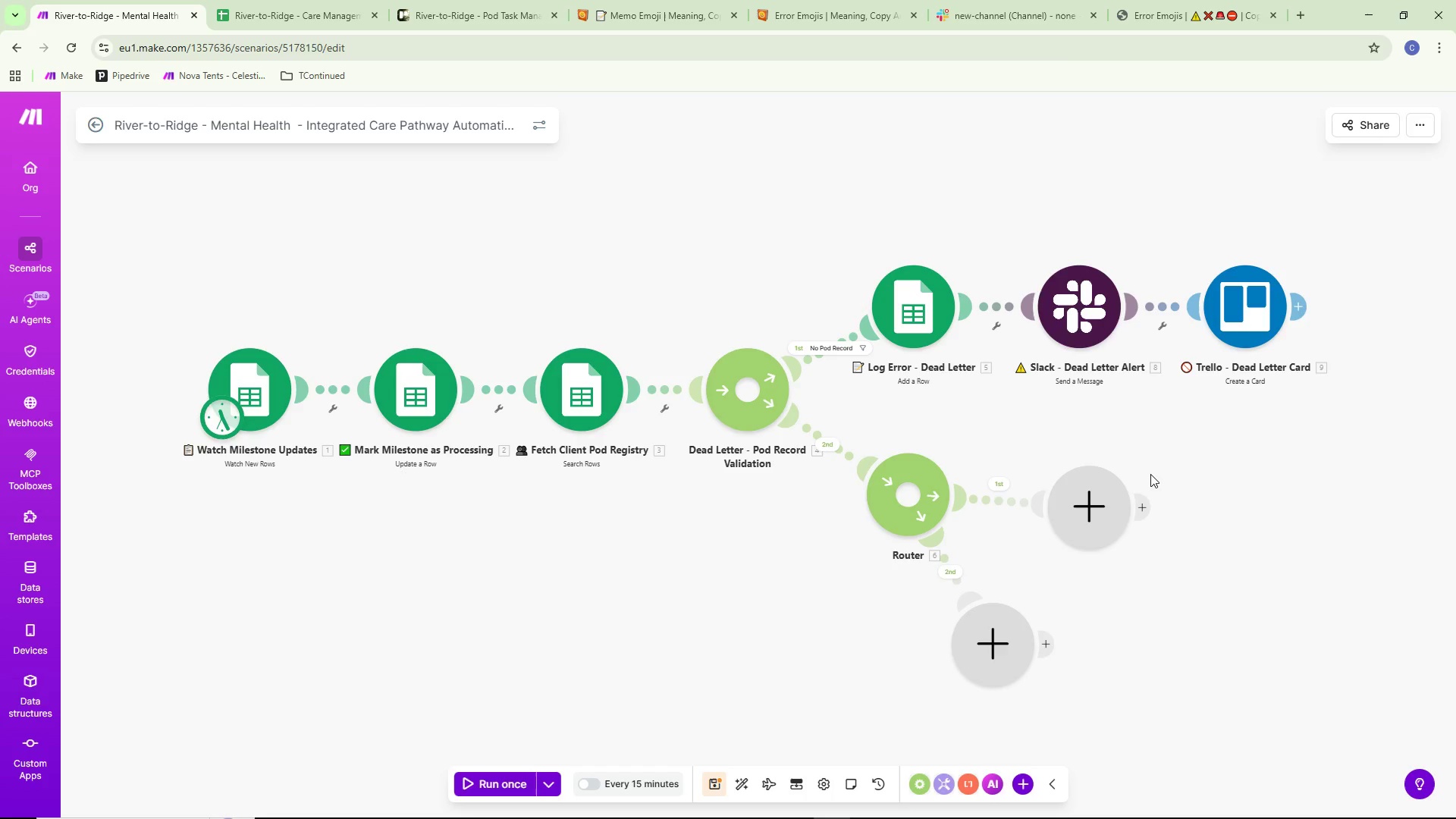 
wait(11.88)
 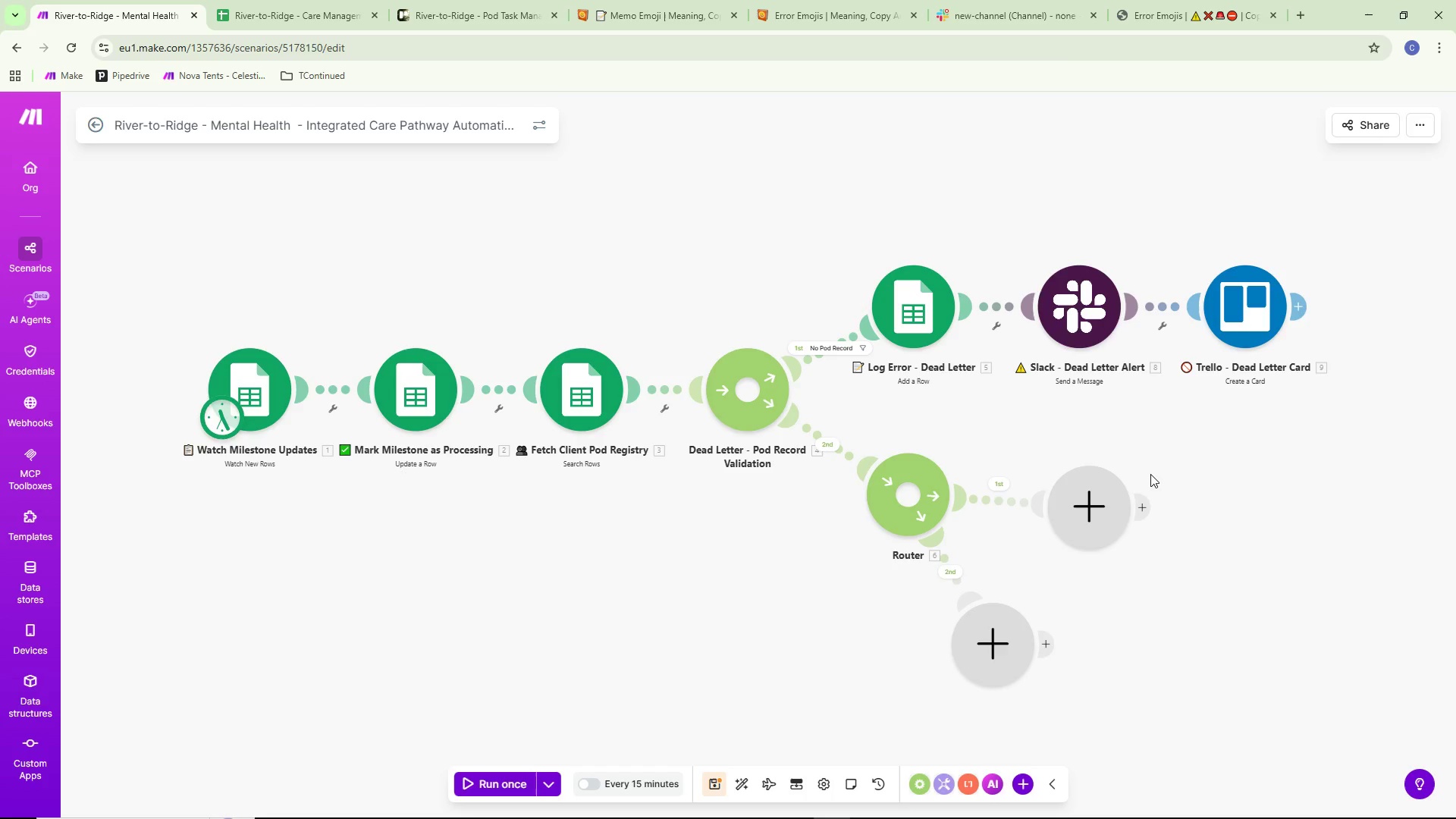 
left_click([1004, 479])
 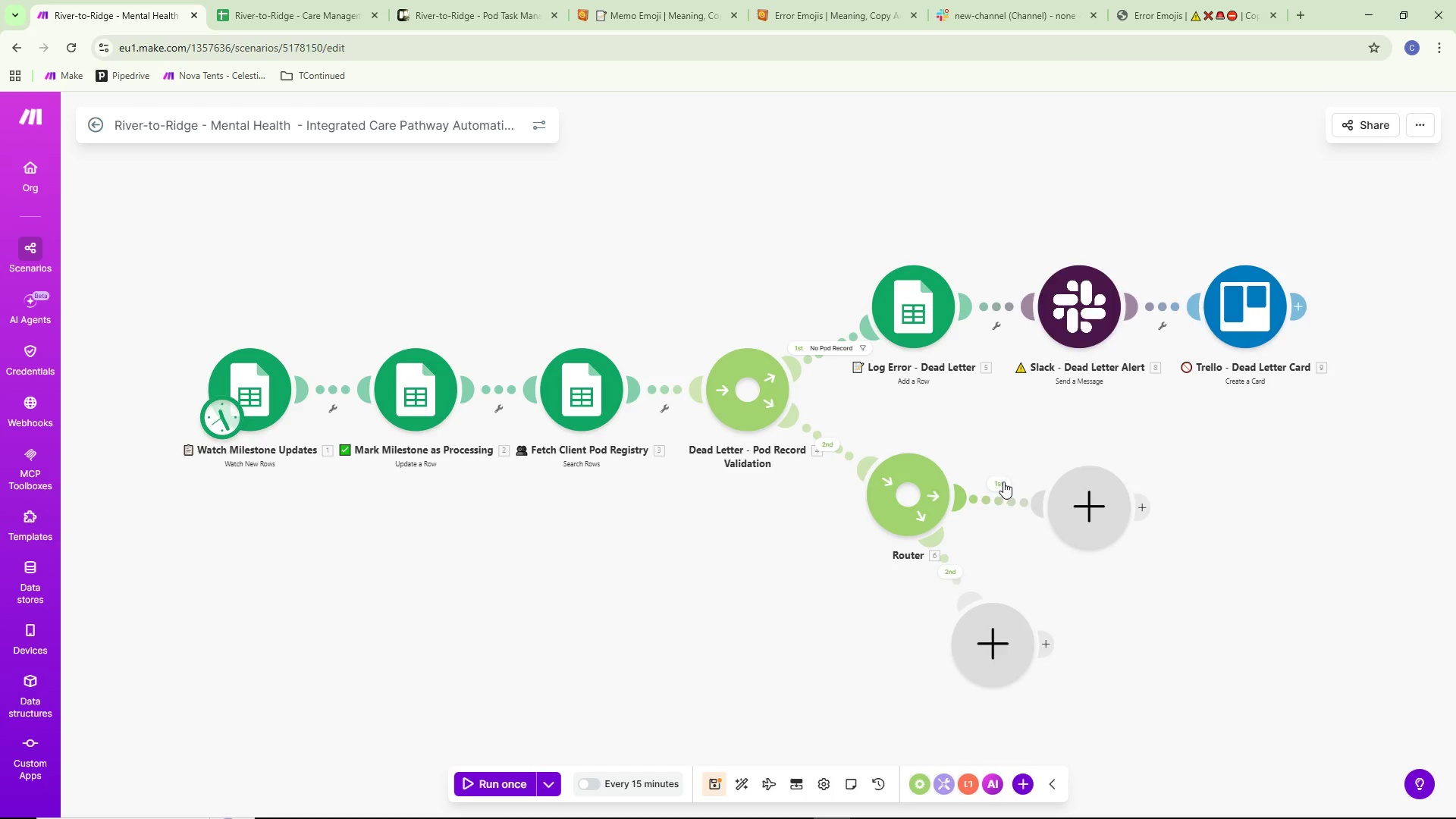 
mouse_move([1038, 491])
 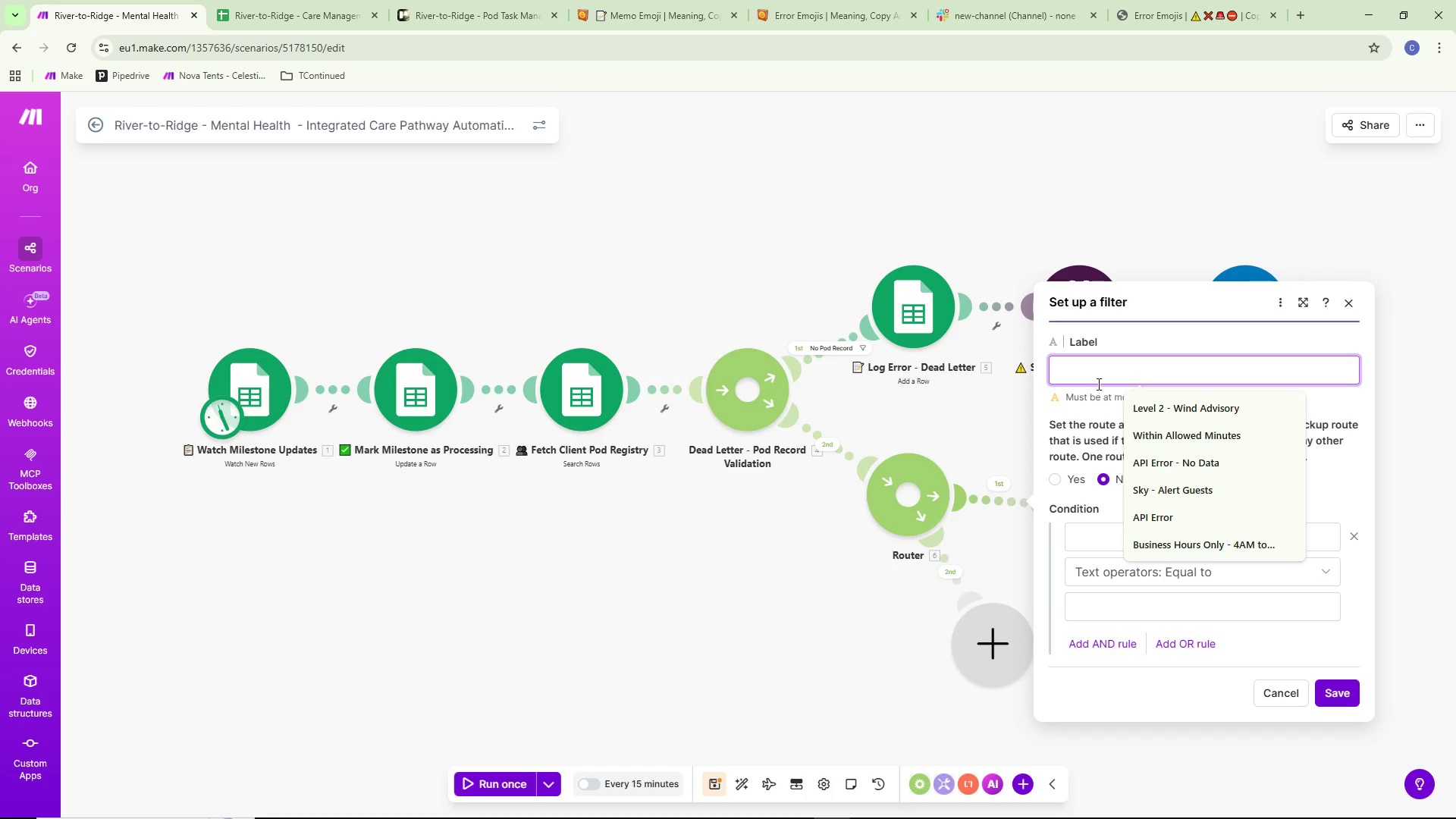 
wait(19.55)
 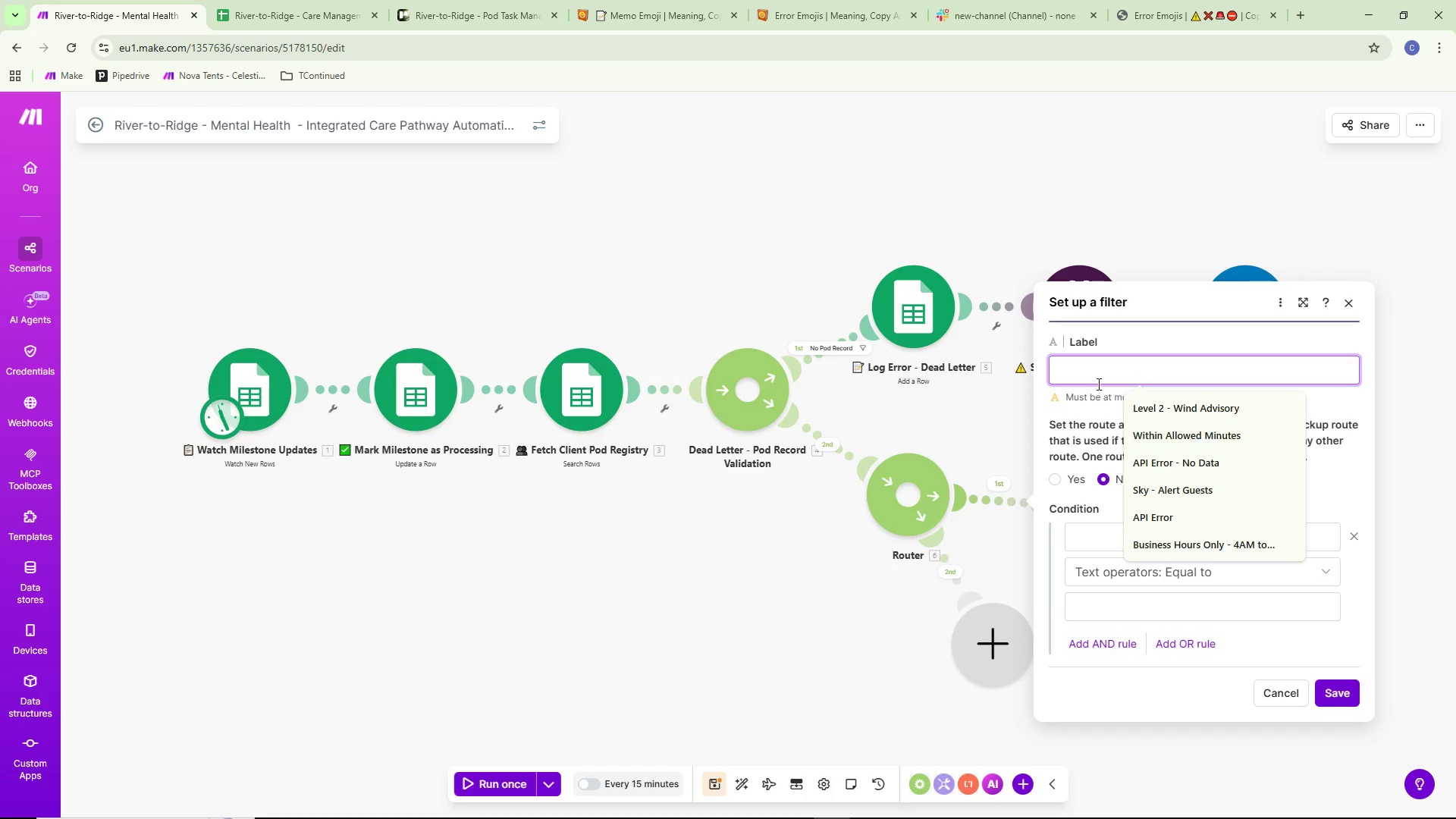 
type(Dead Letter - Missing Pod Contact)
 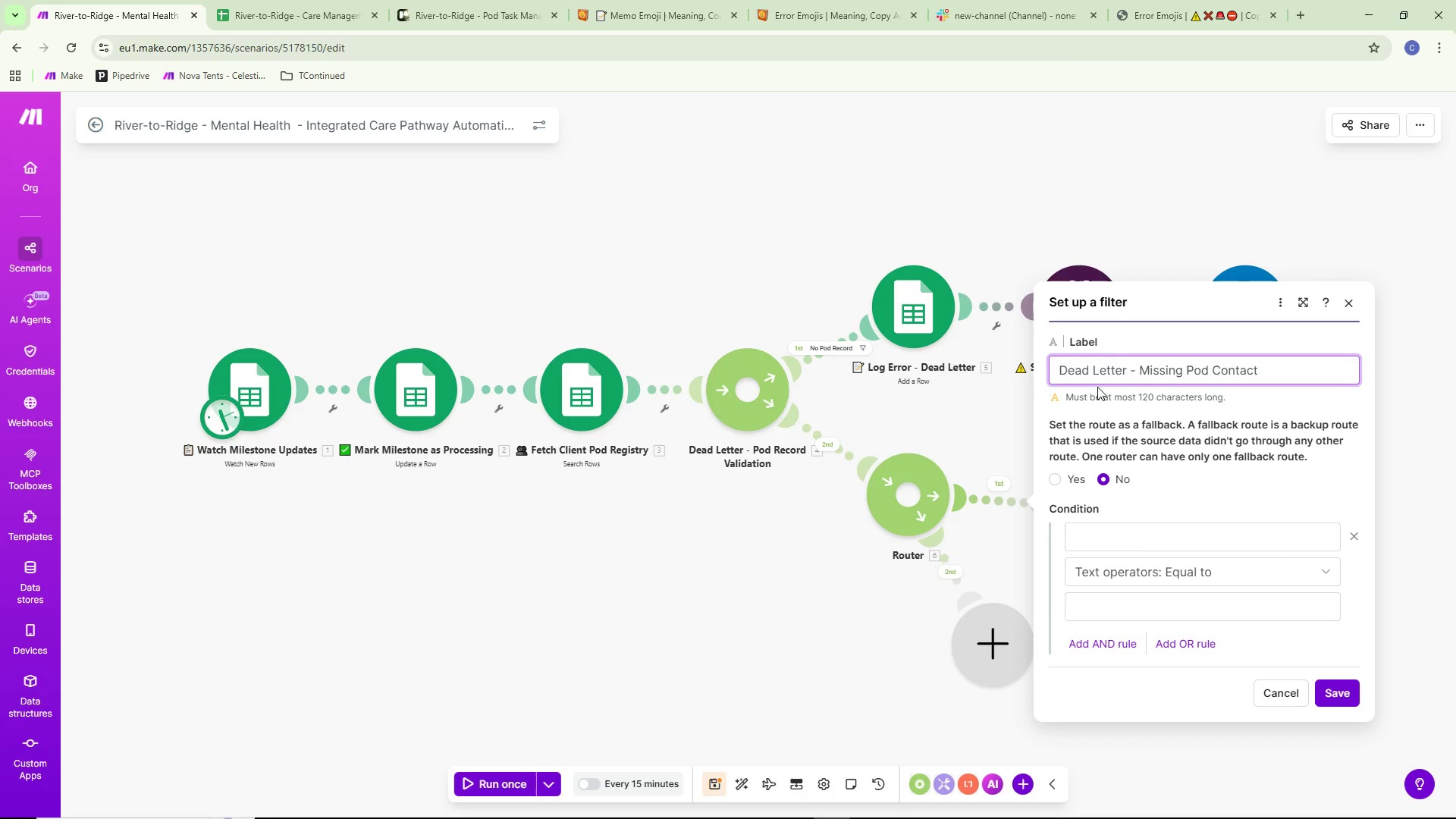 
left_click([1115, 538])
 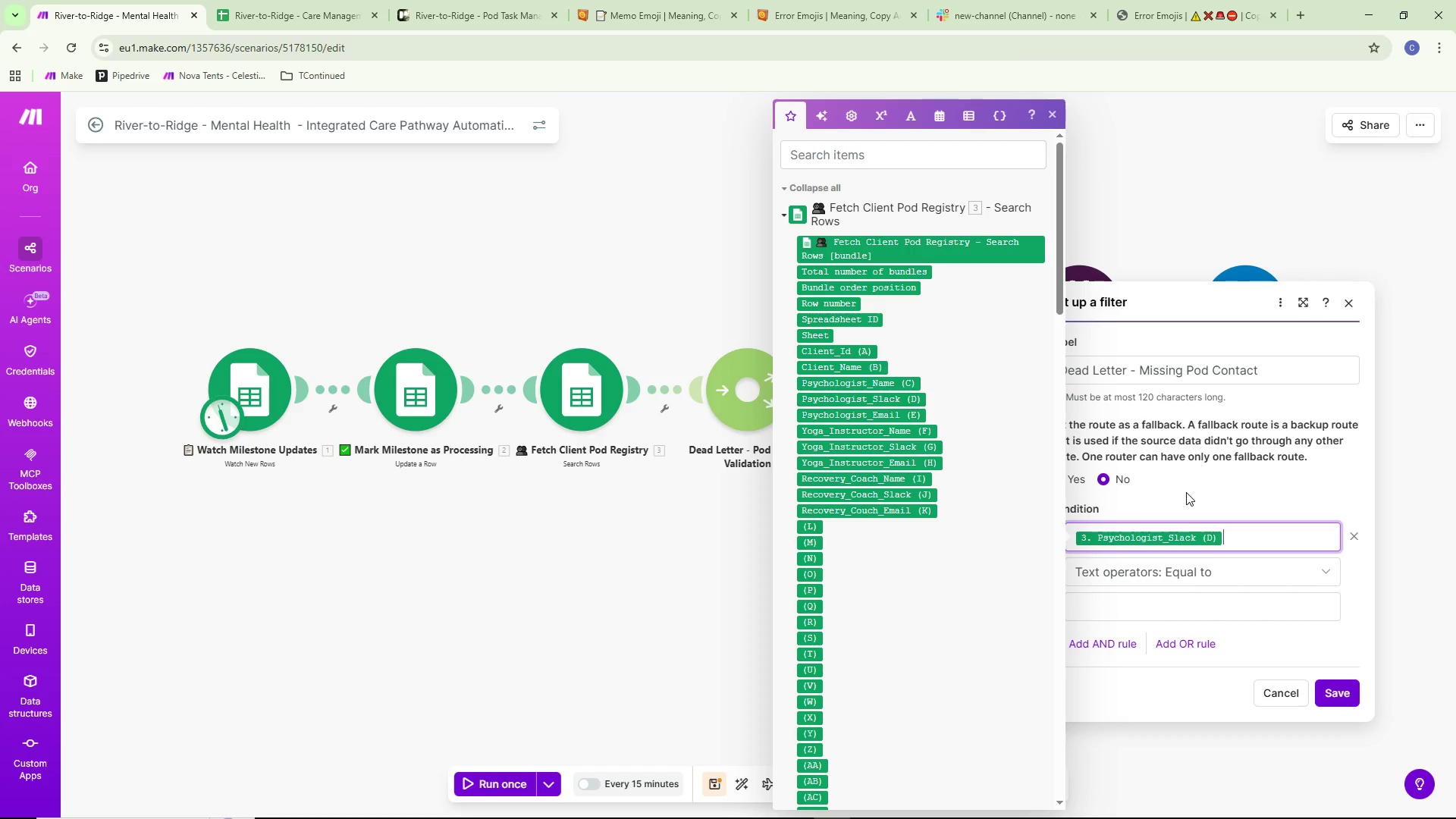 
wait(50.45)
 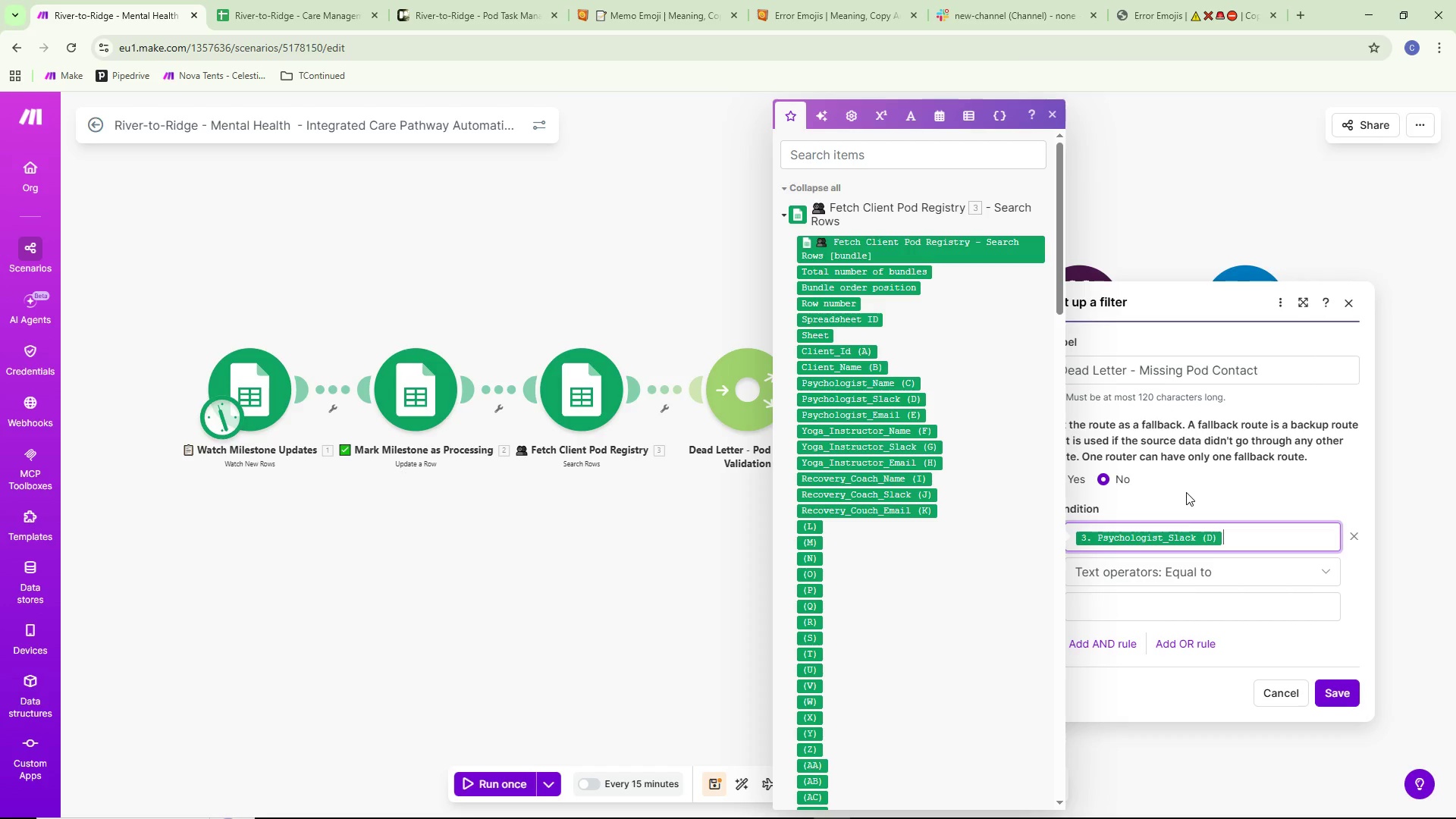 
left_click([1244, 569])
 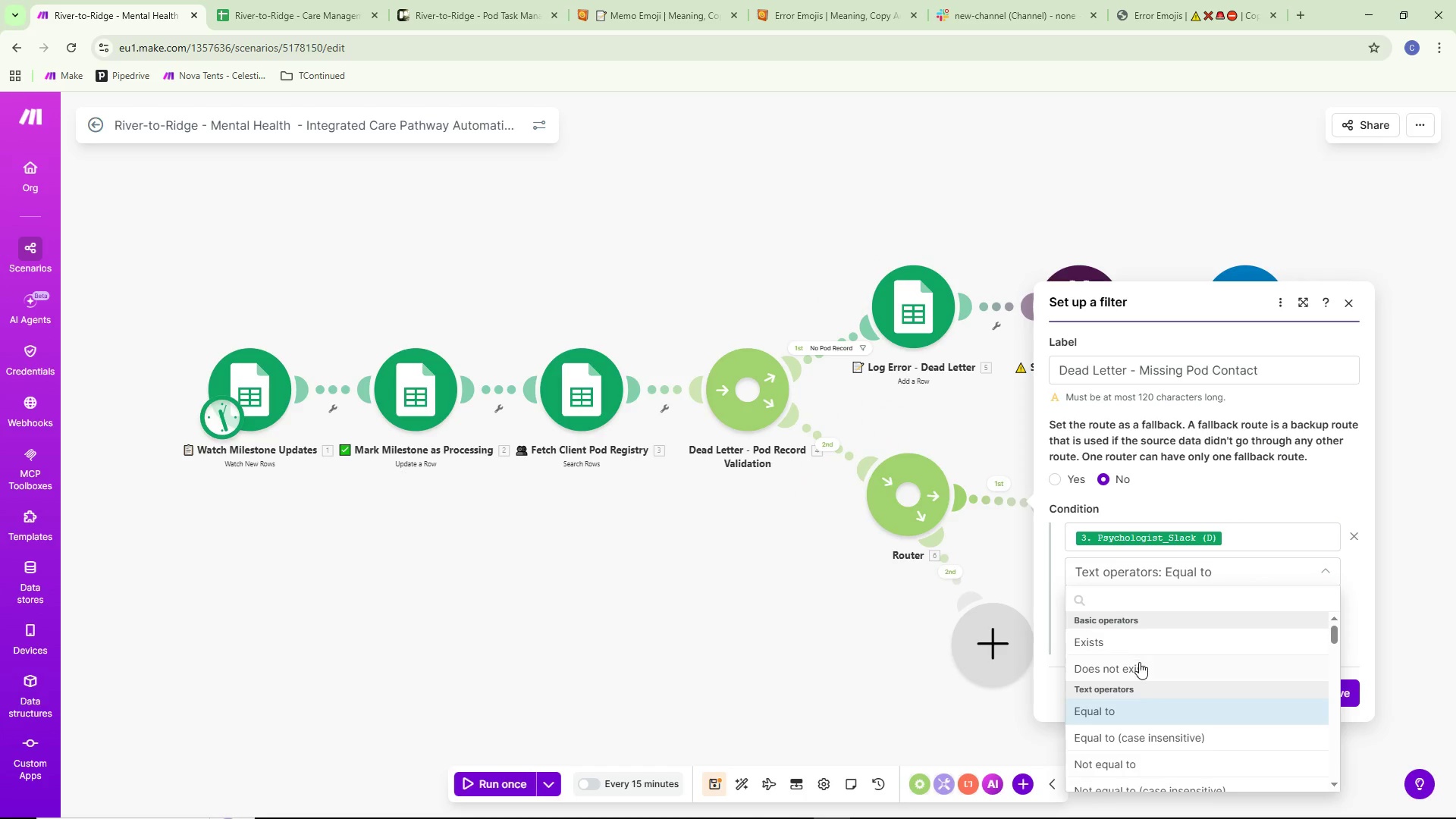 
left_click([1132, 668])
 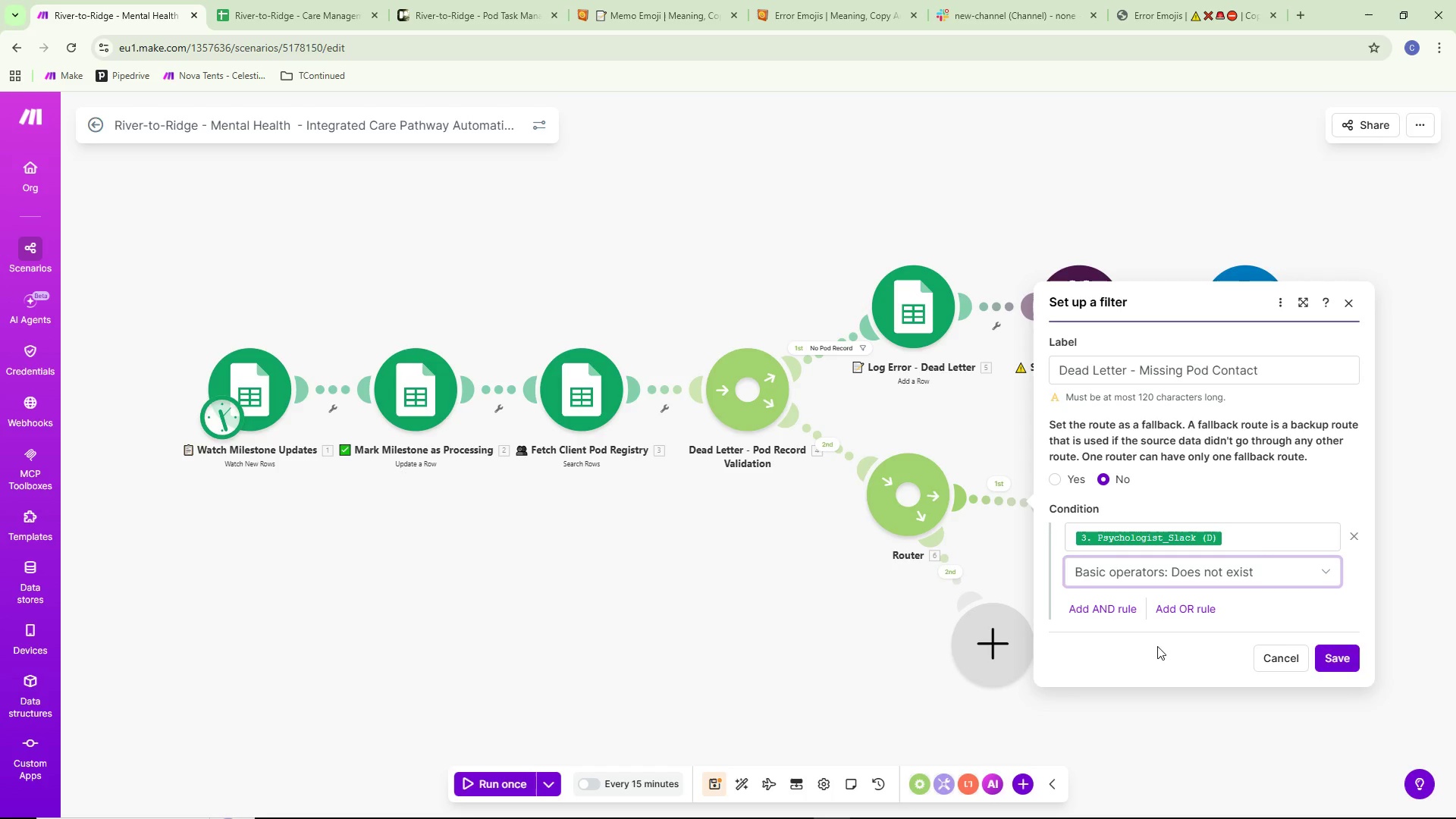 
left_click([1172, 604])
 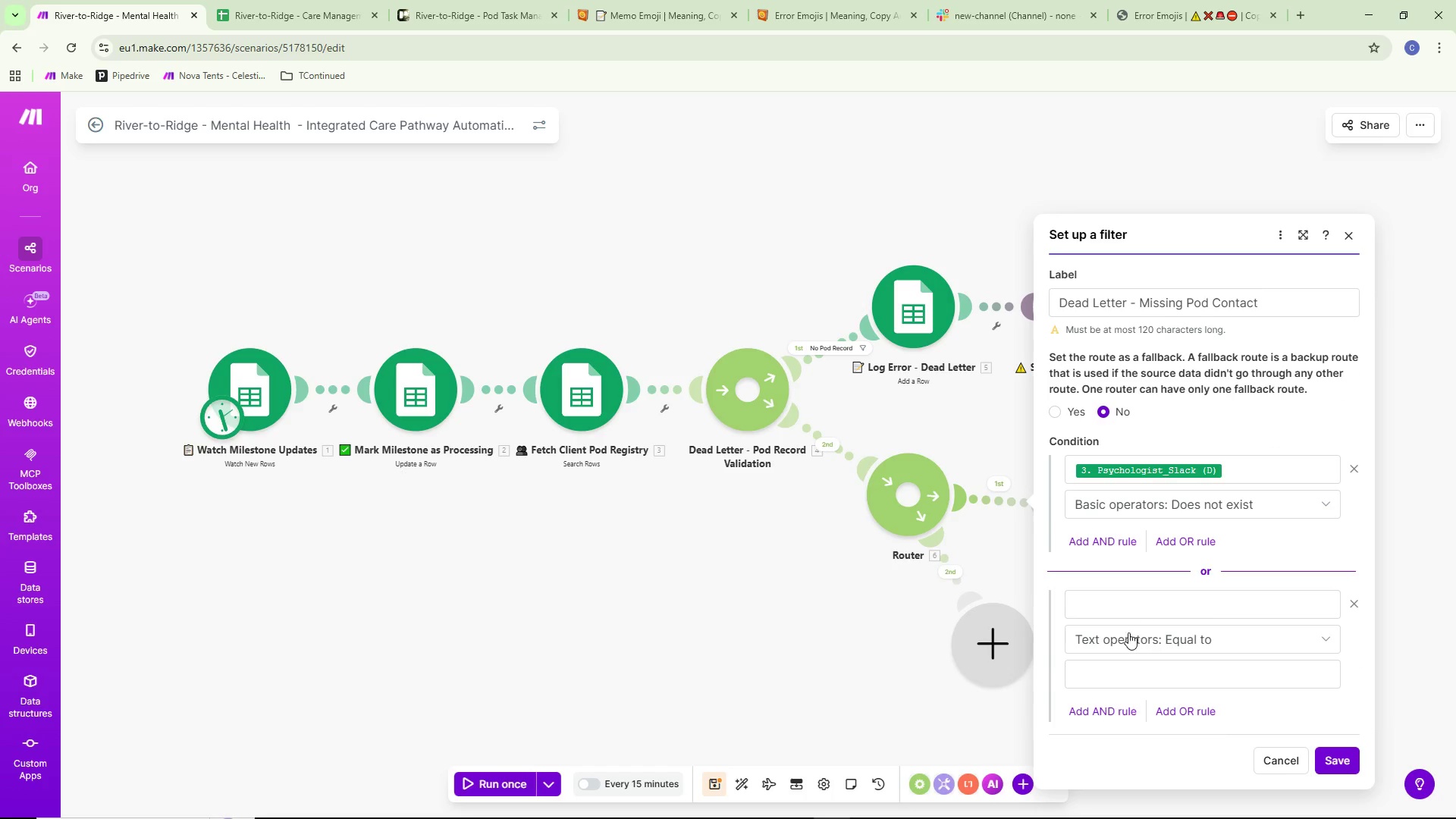 
left_click([1127, 610])
 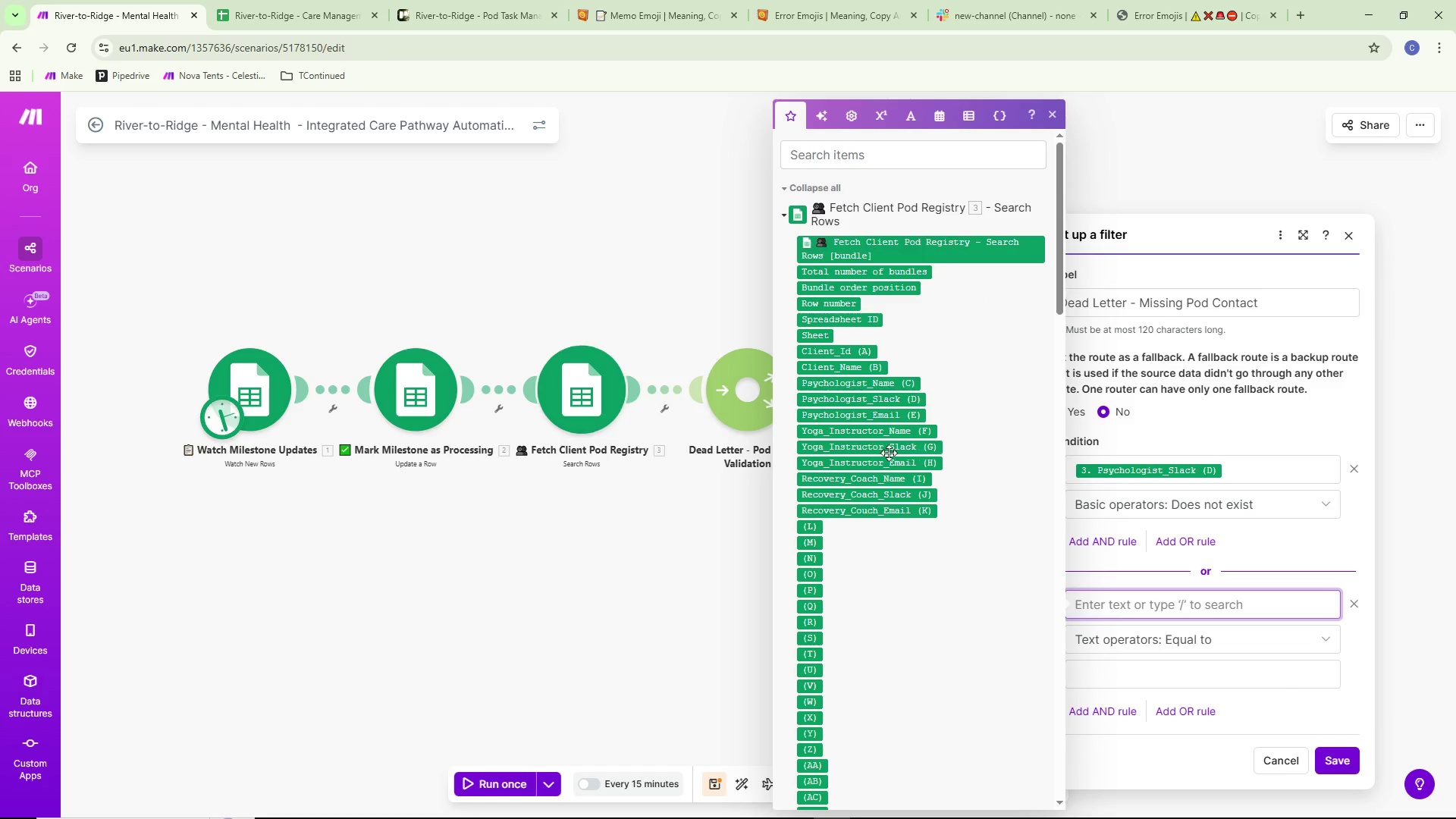 
mouse_move([913, 447])
 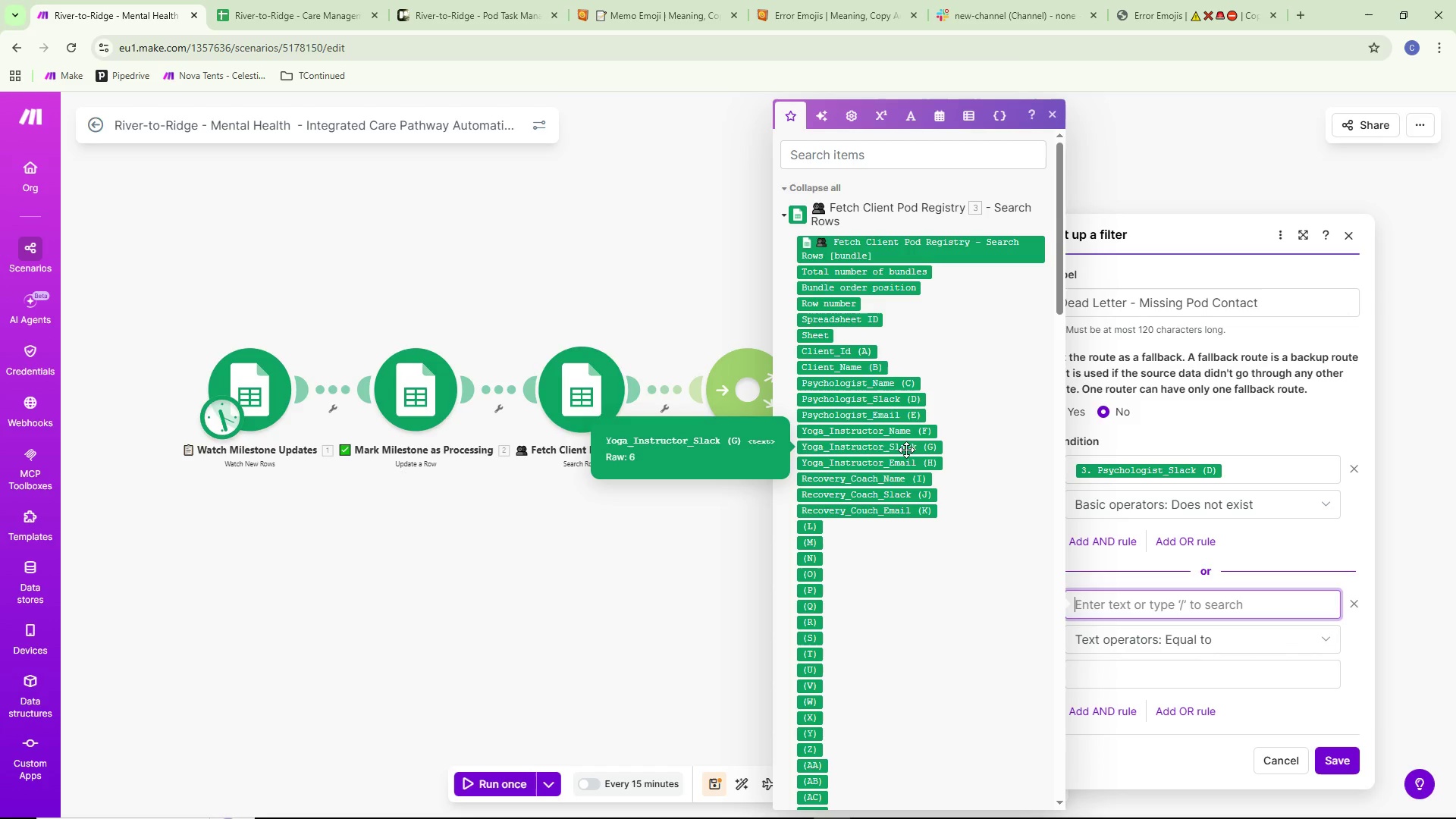 
left_click([906, 450])
 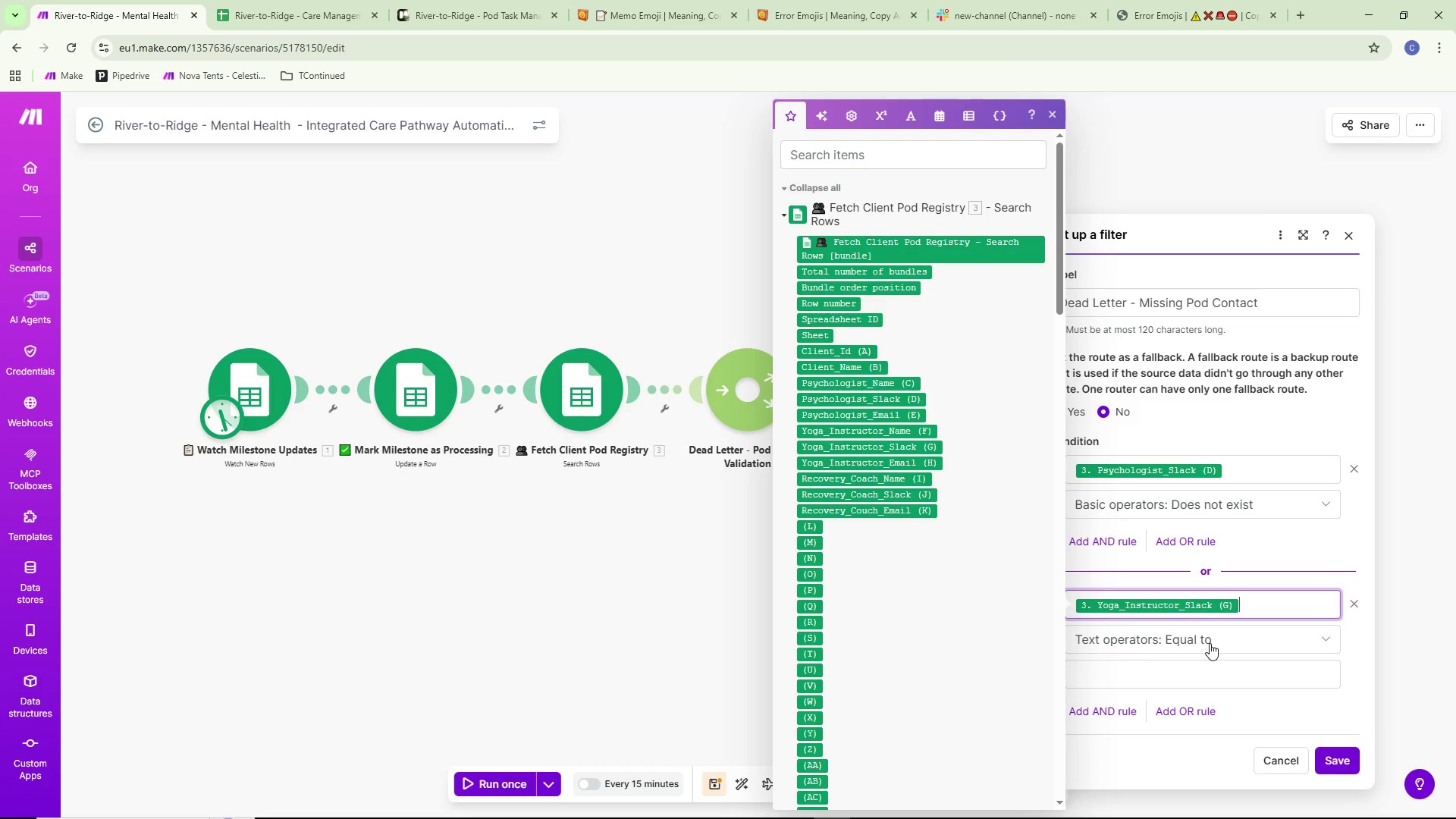 
left_click([1209, 642])
 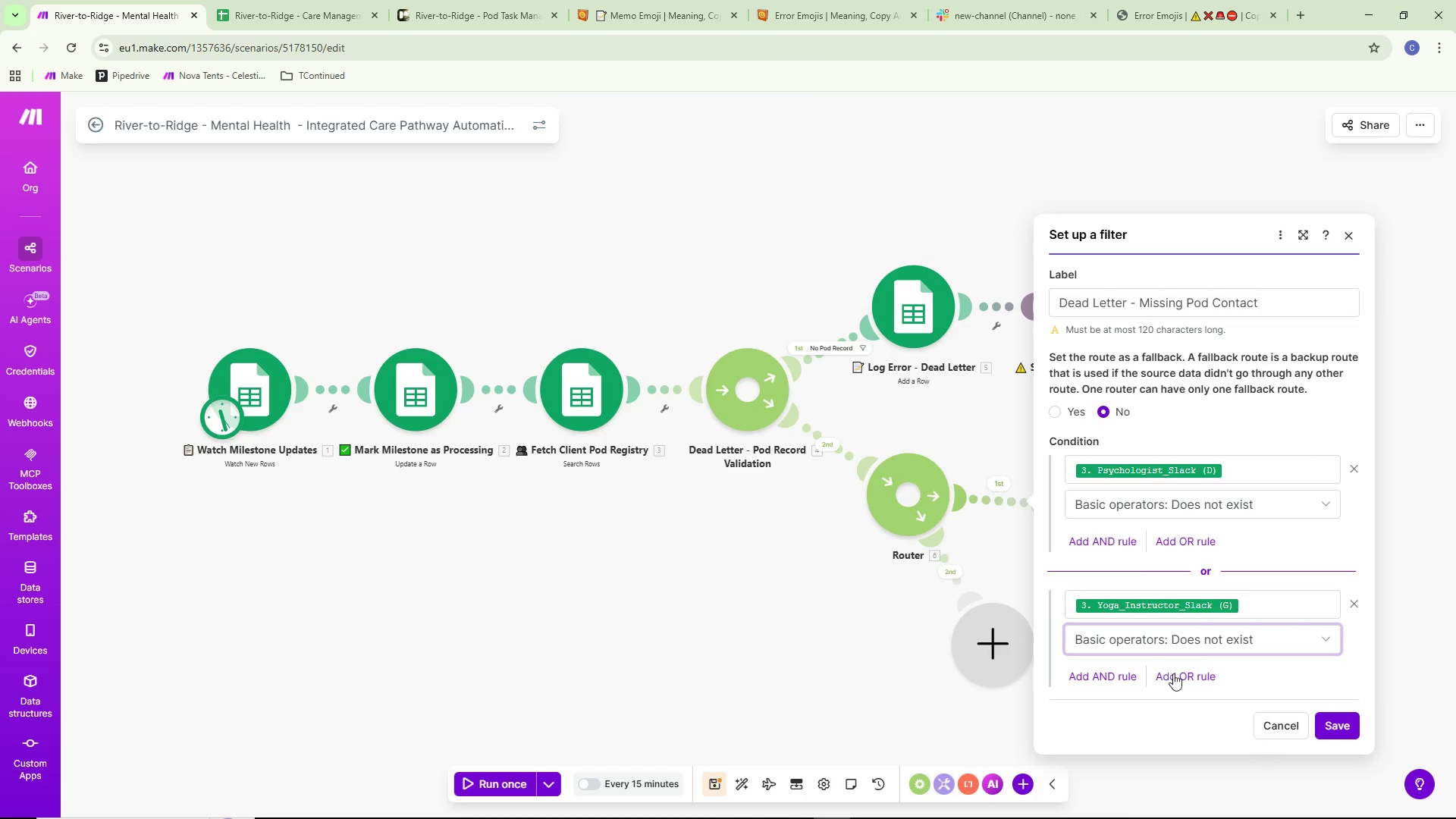 
left_click([1180, 673])
 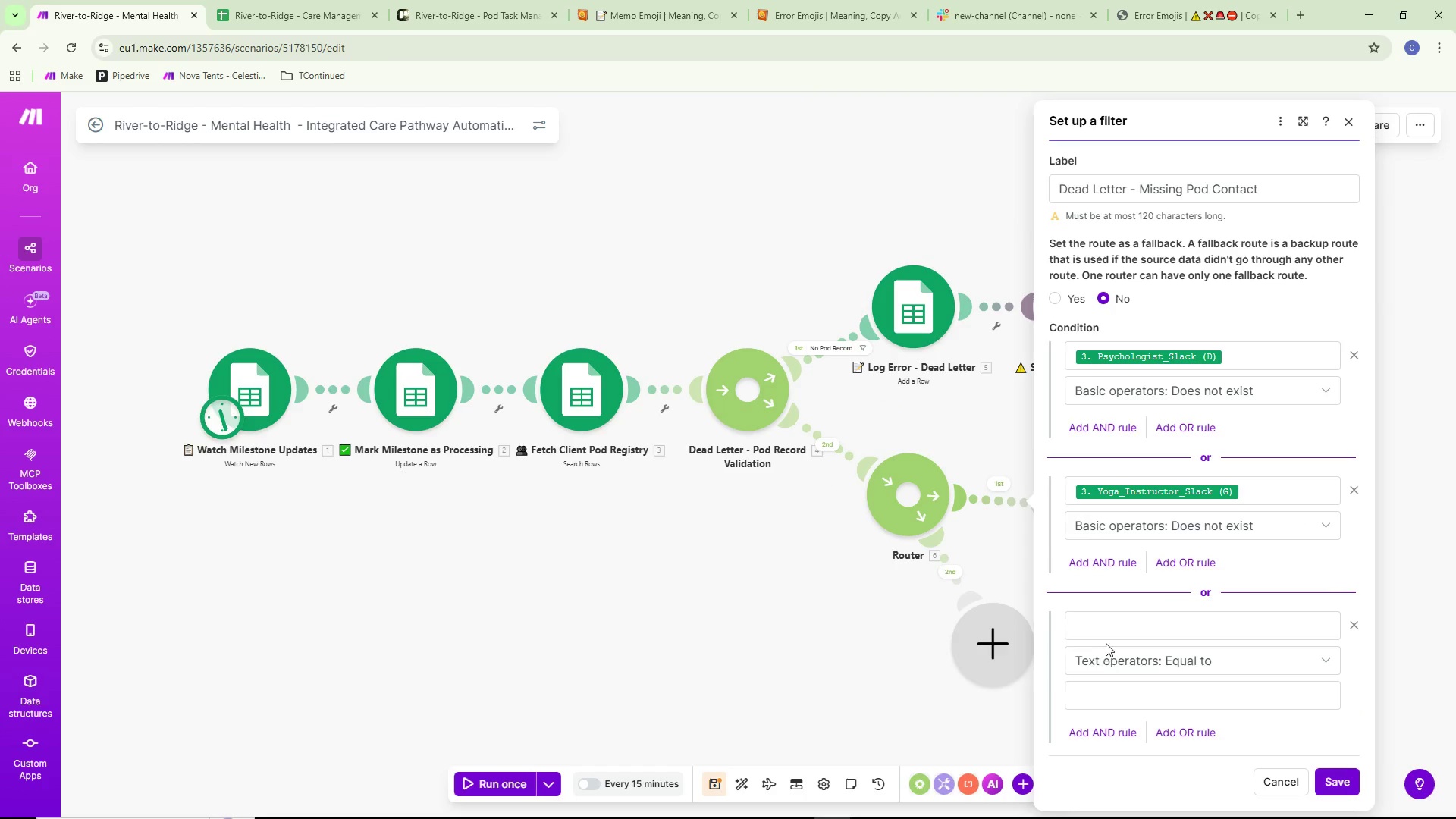 
left_click([1110, 626])
 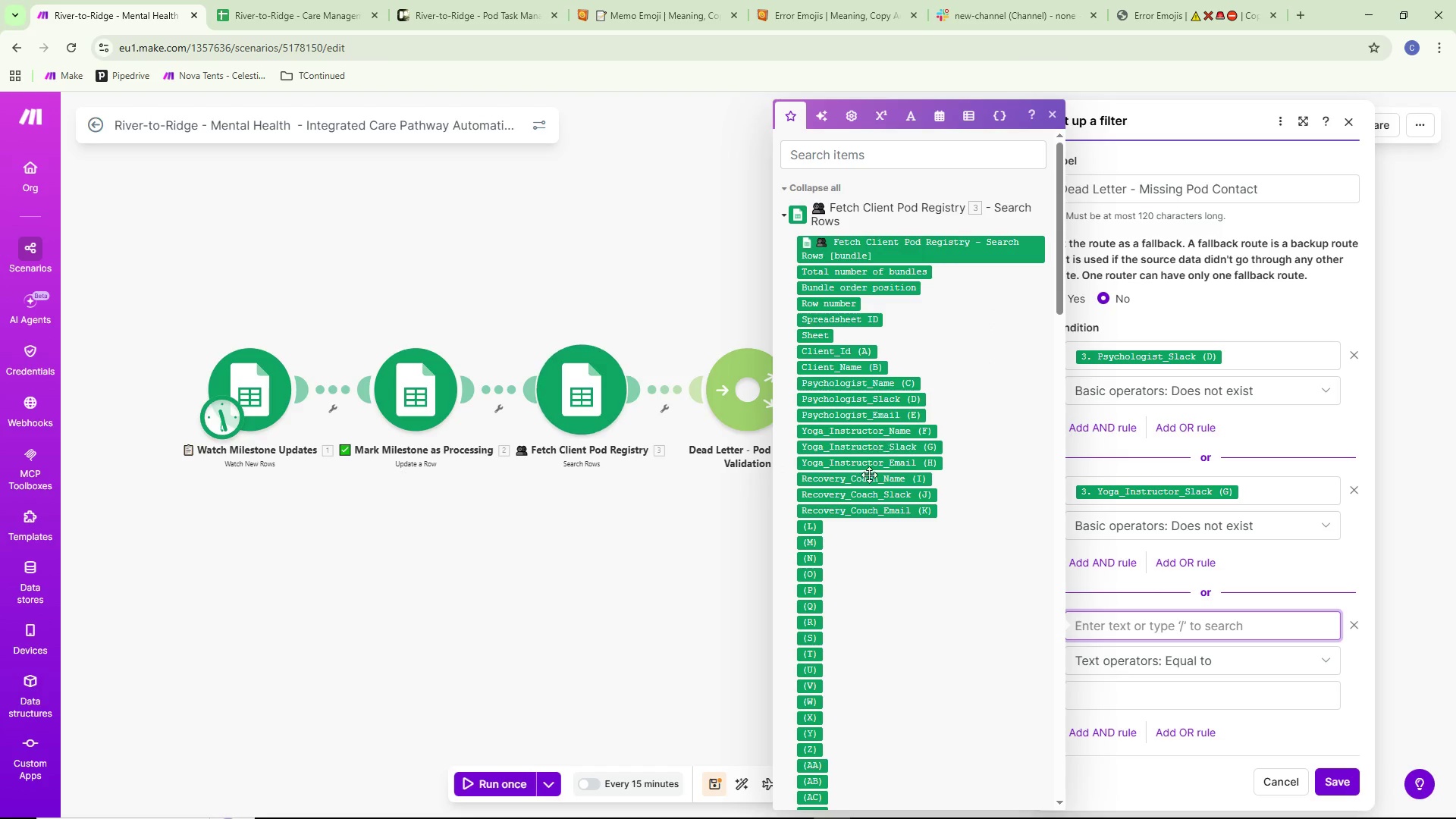 
wait(5.83)
 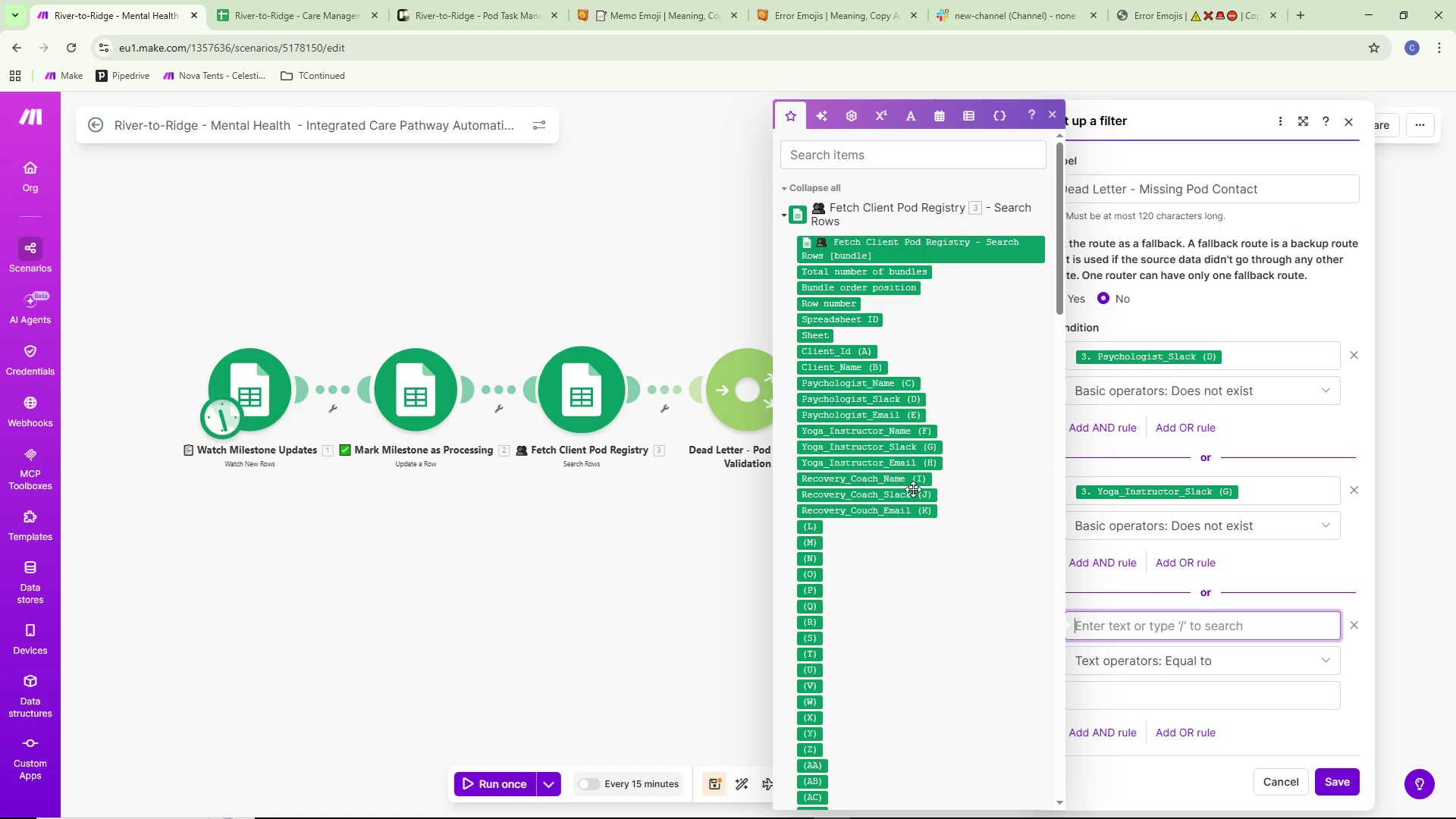 
left_click([880, 494])
 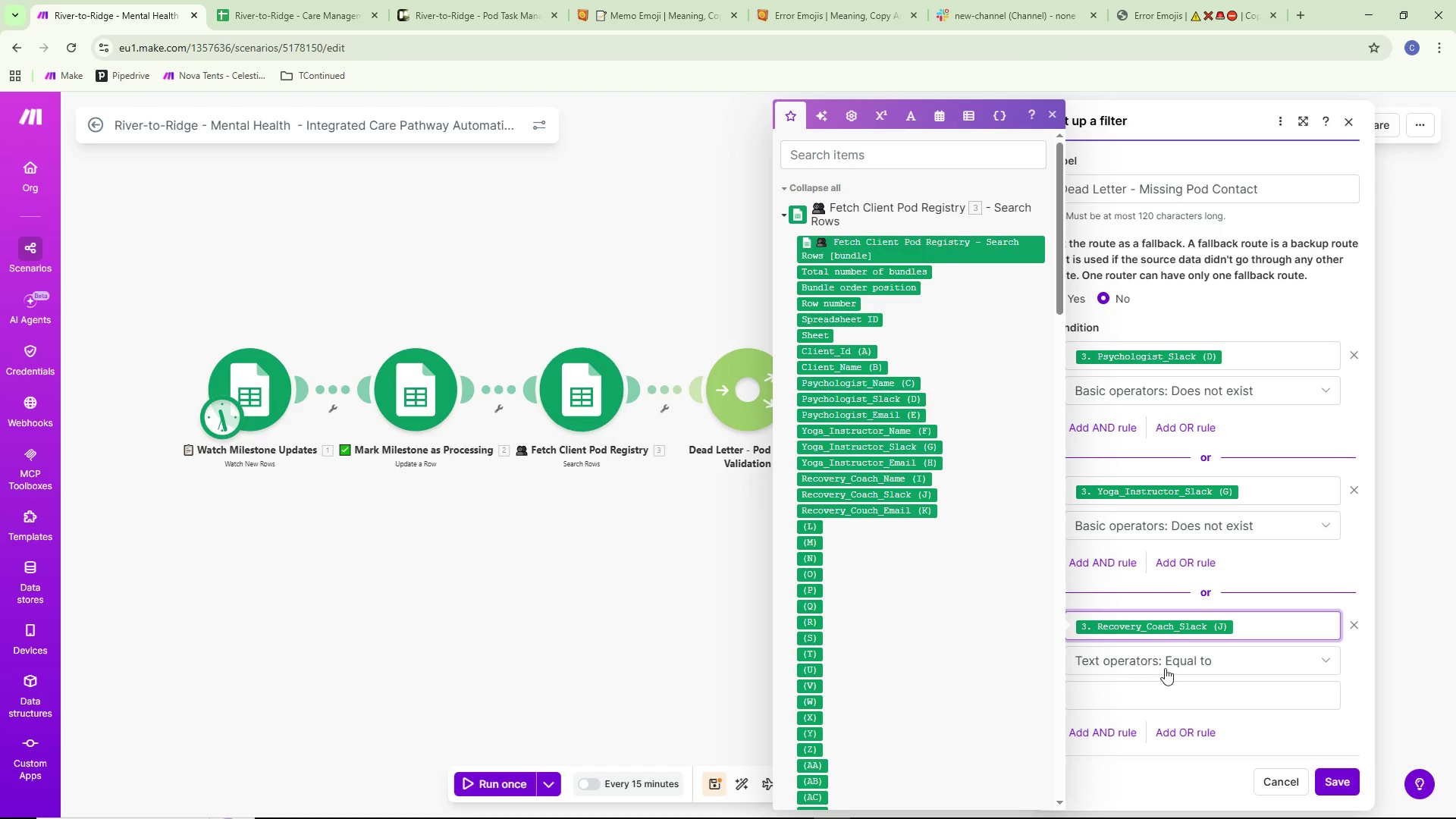 
left_click([1184, 667])
 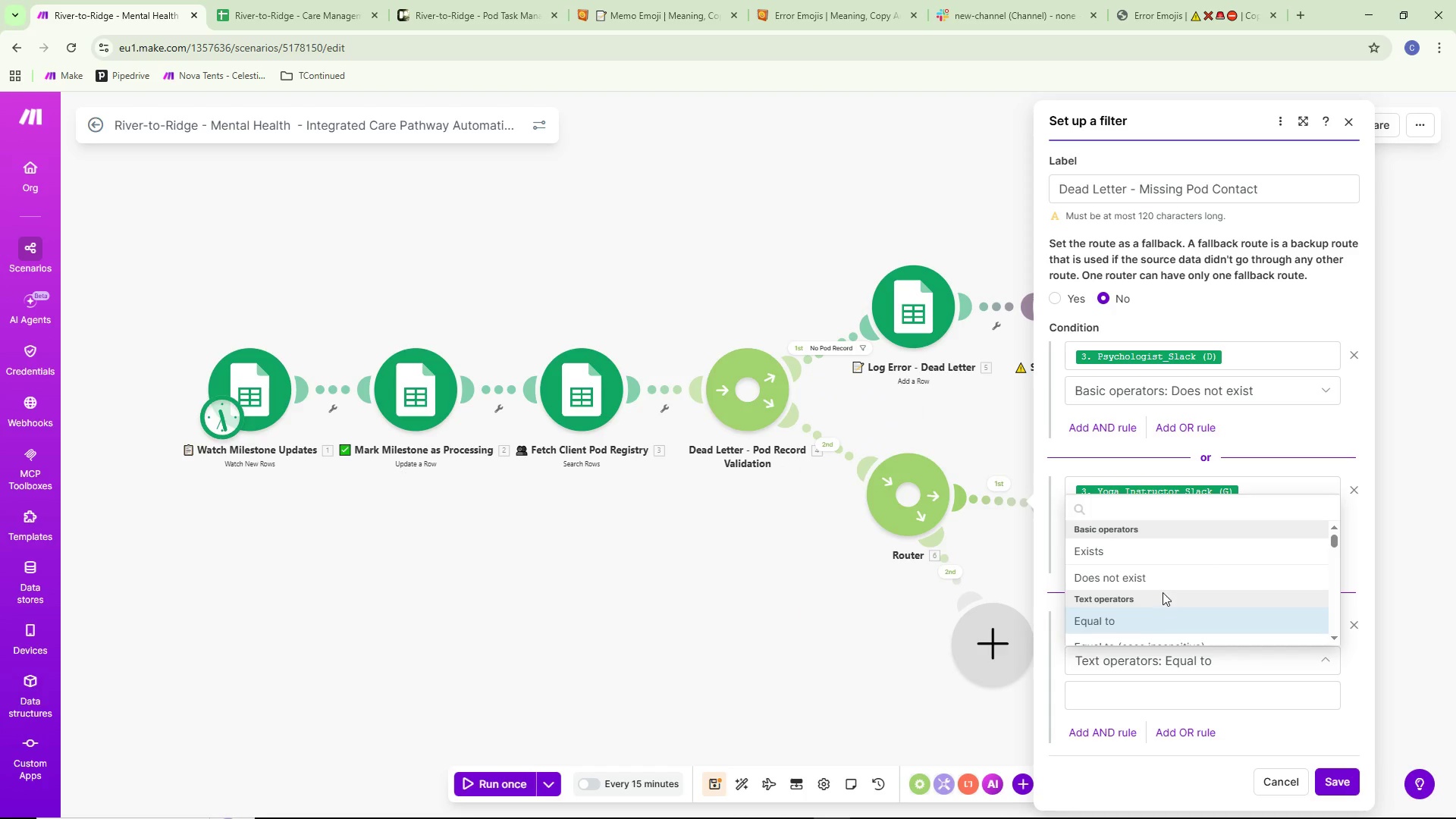 
left_click([1161, 579])
 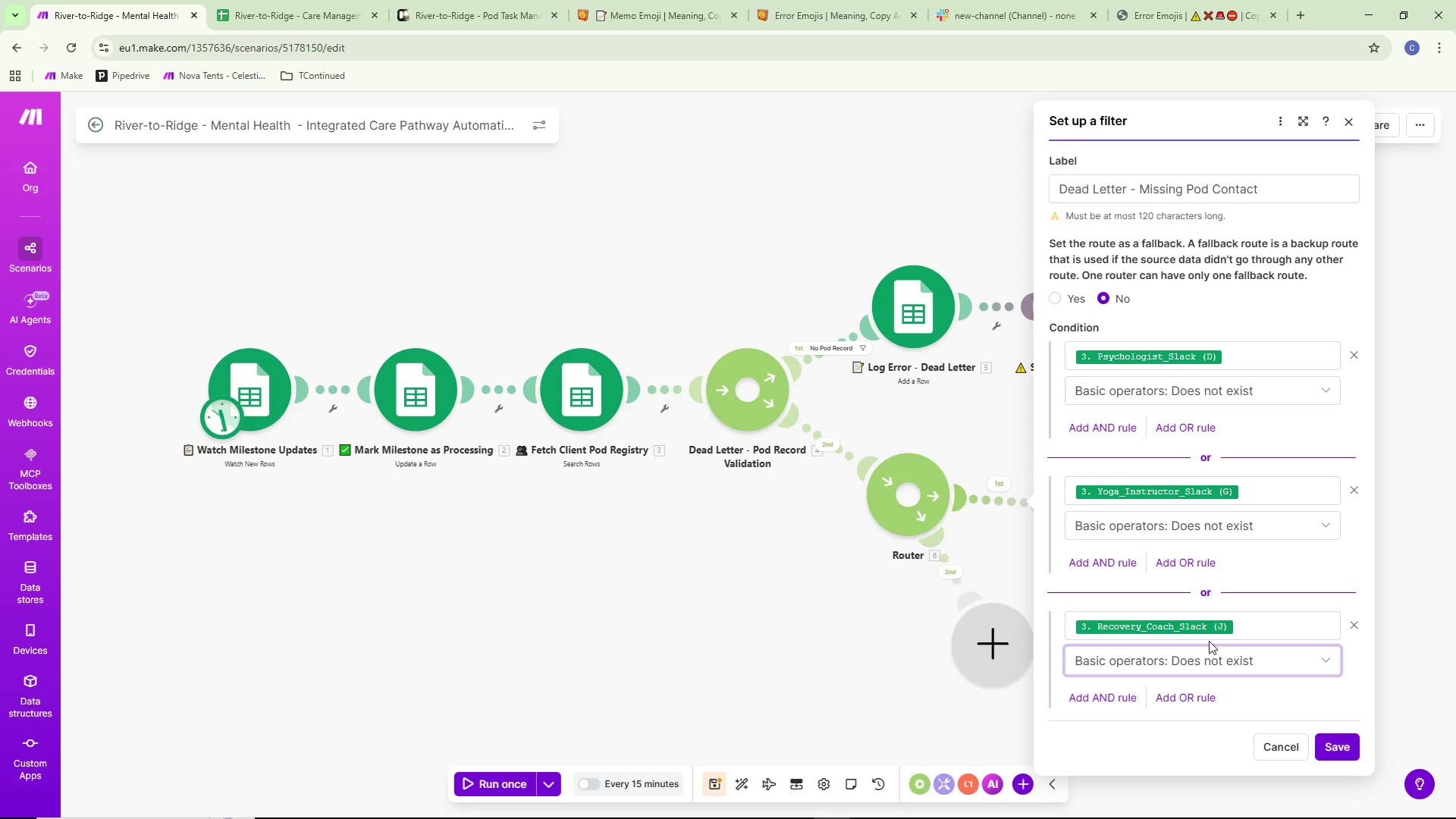 
wait(20.89)
 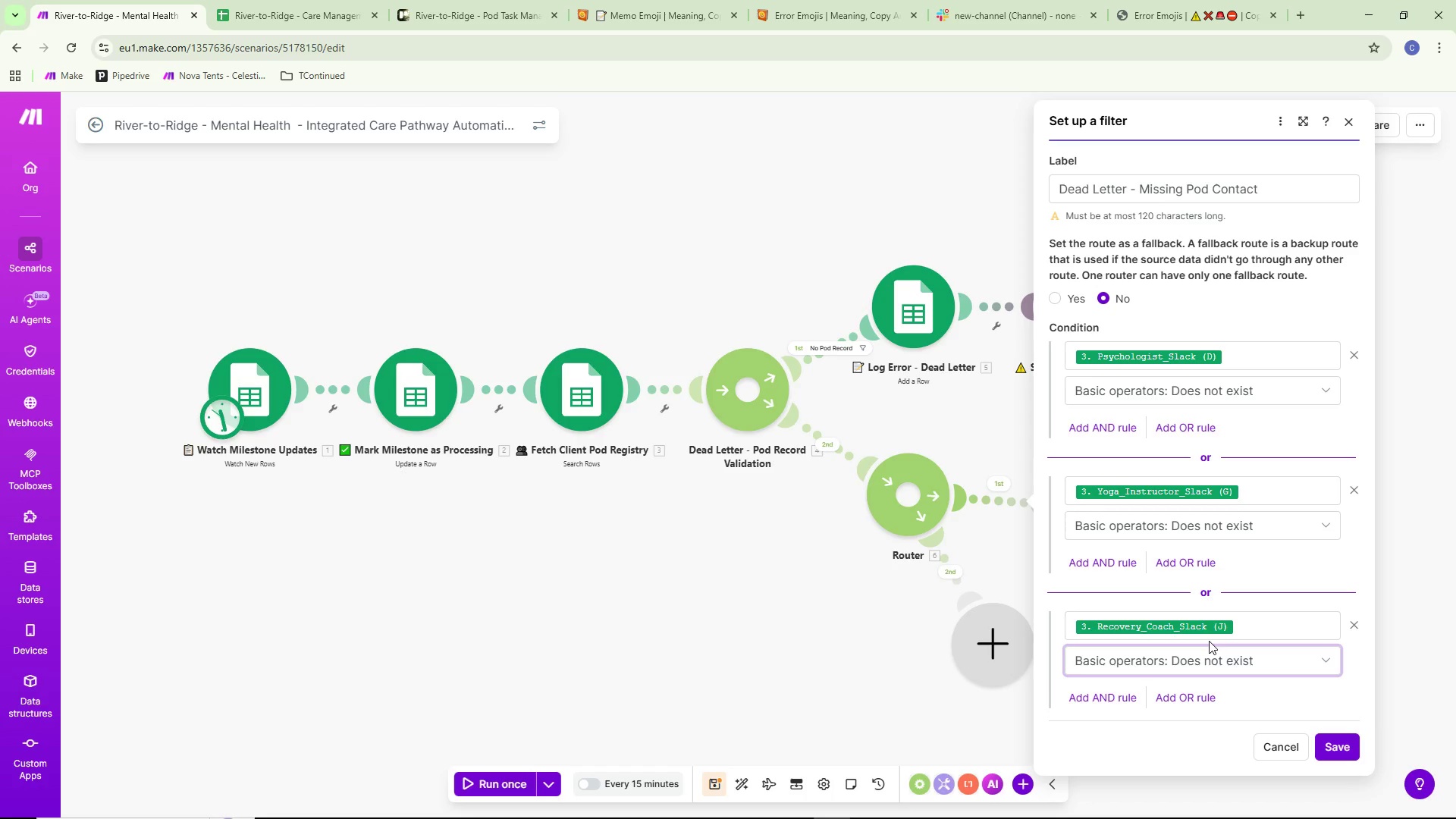 
scroll: coordinate [1238, 623], scroll_direction: down, amount: 3.0
 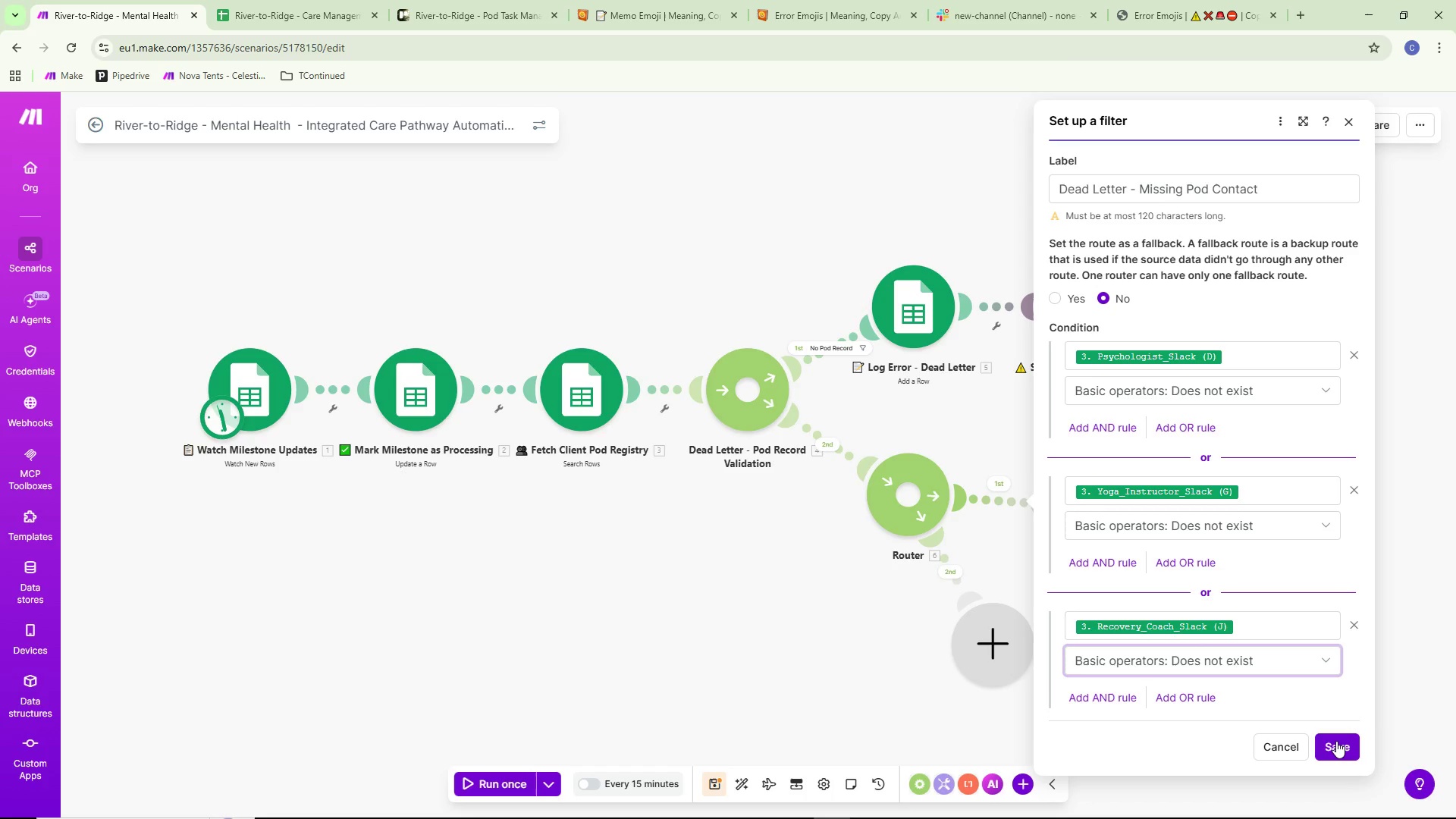 
left_click([1336, 741])
 